 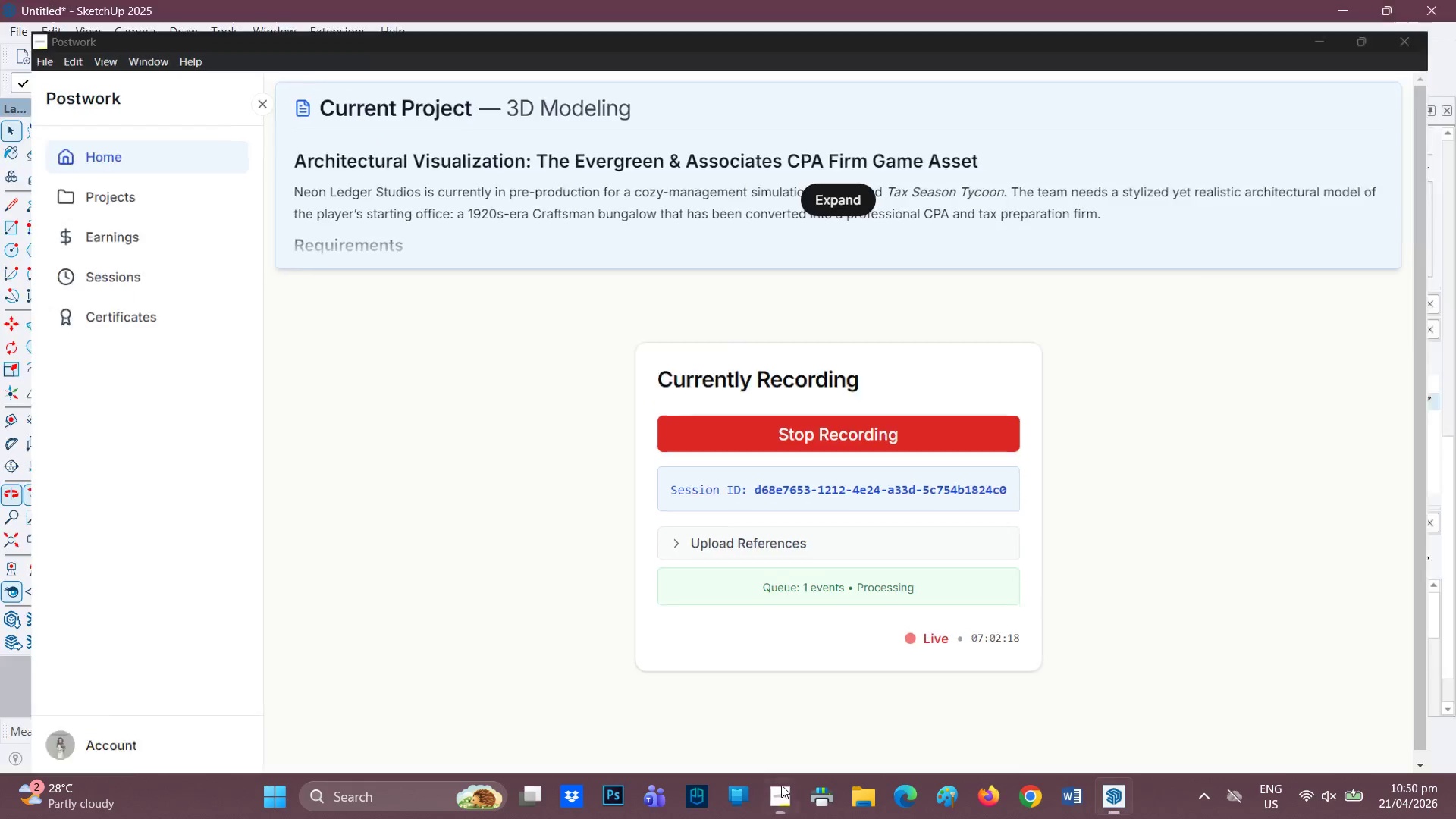 
scroll: coordinate [684, 523], scroll_direction: up, amount: 1.0
 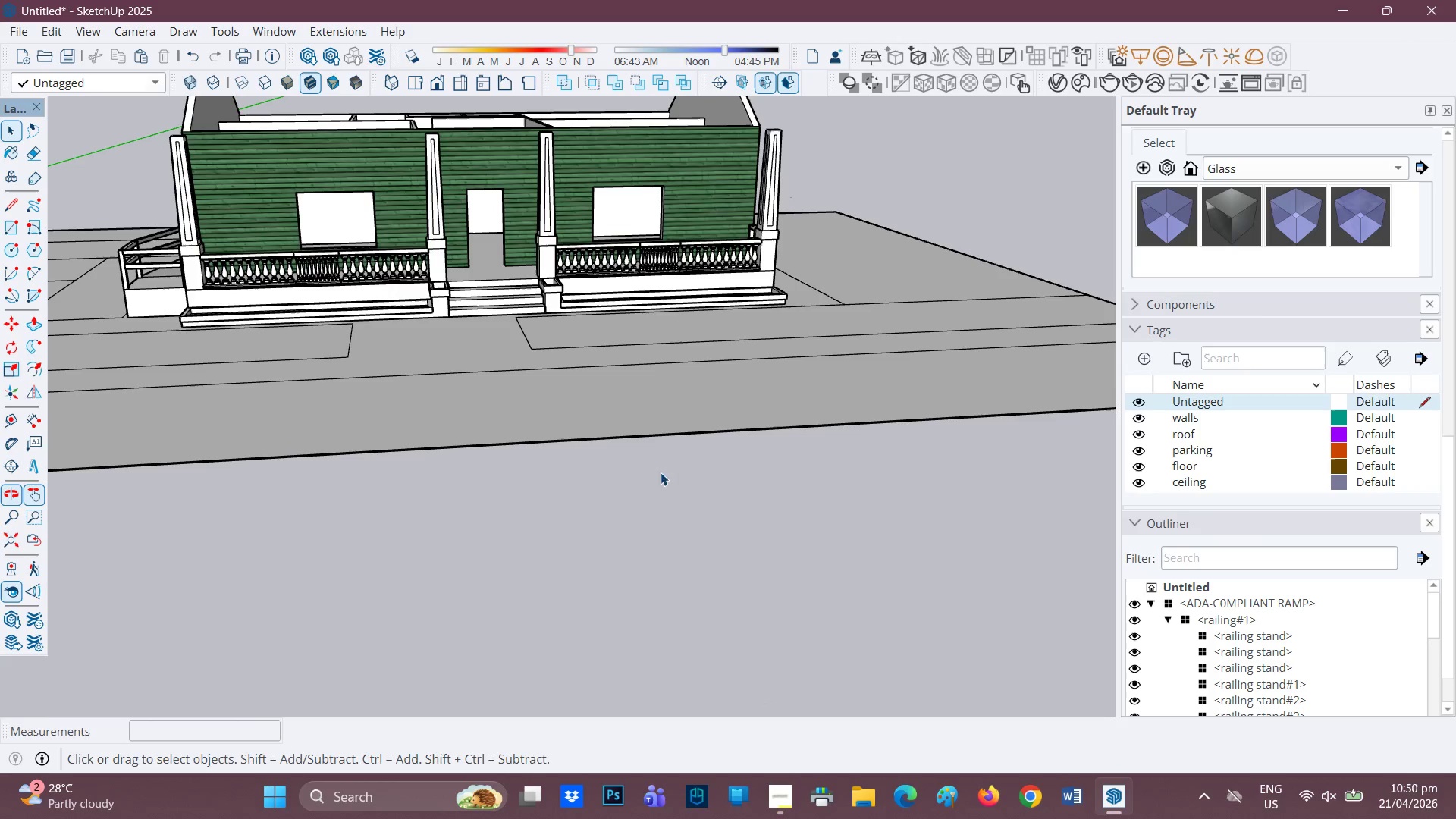 
left_click_drag(start_coordinate=[603, 457], to_coordinate=[751, 579])
 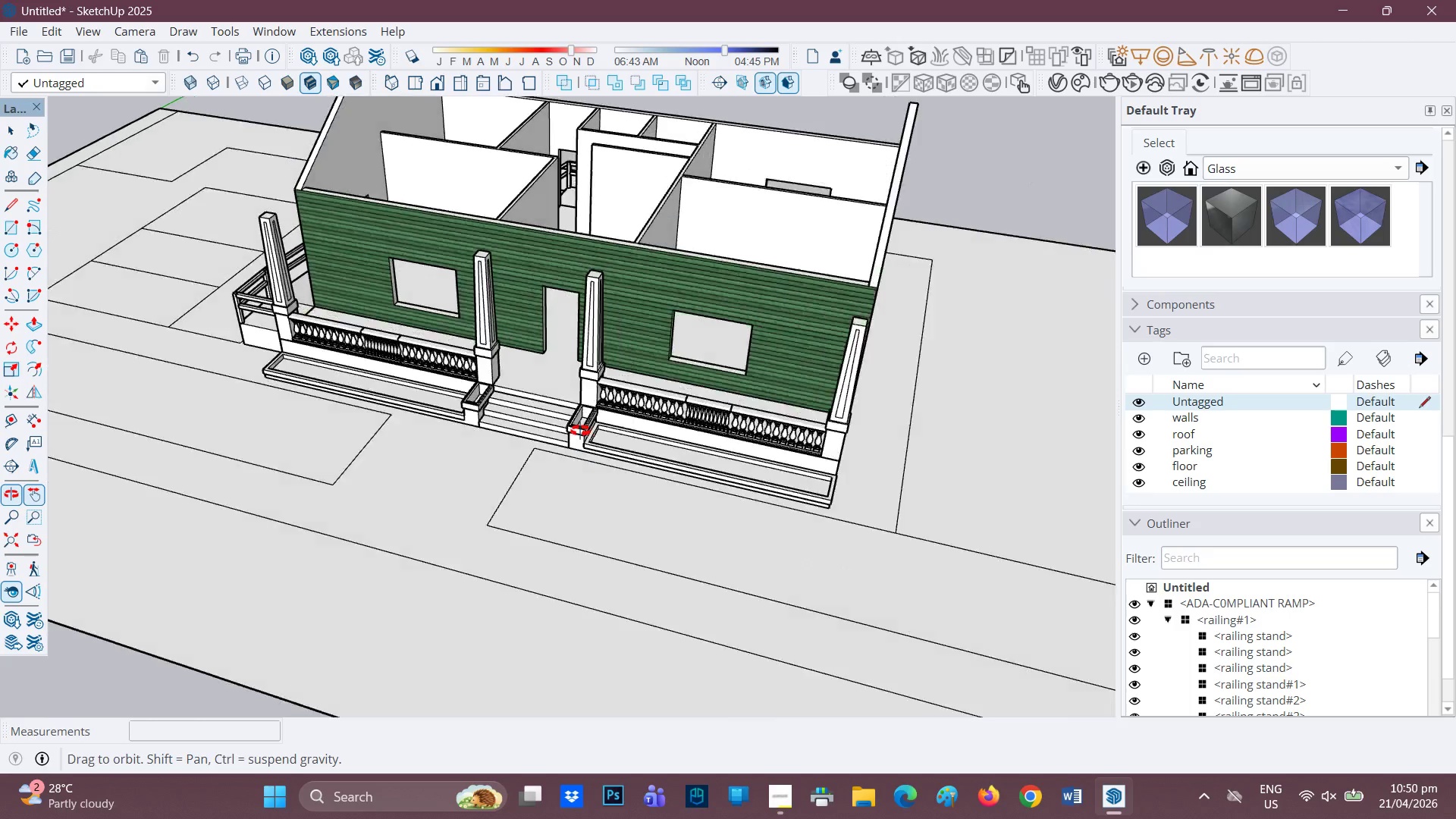 
scroll: coordinate [694, 399], scroll_direction: down, amount: 3.0
 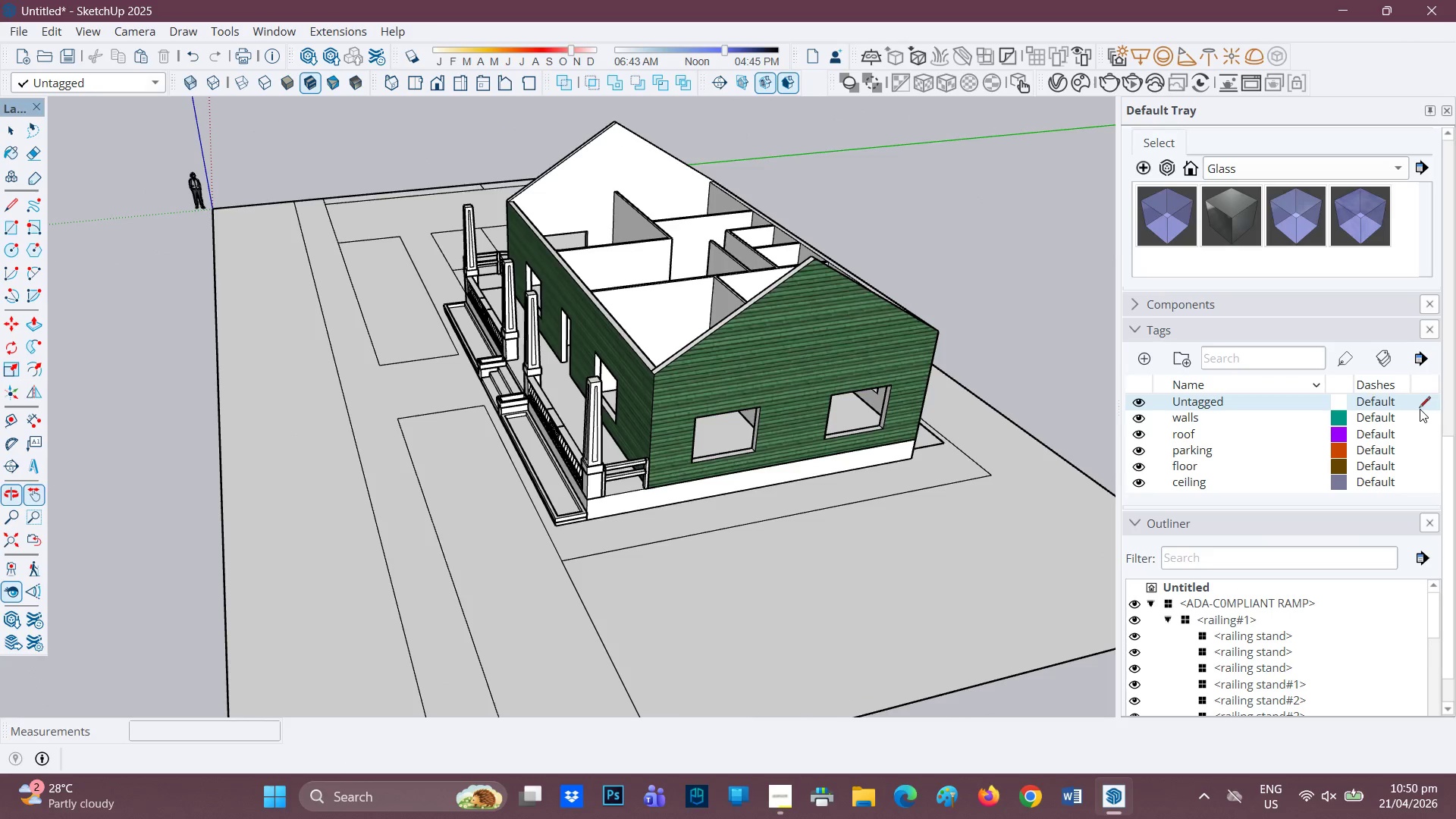 
scroll: coordinate [1323, 256], scroll_direction: up, amount: 8.0
 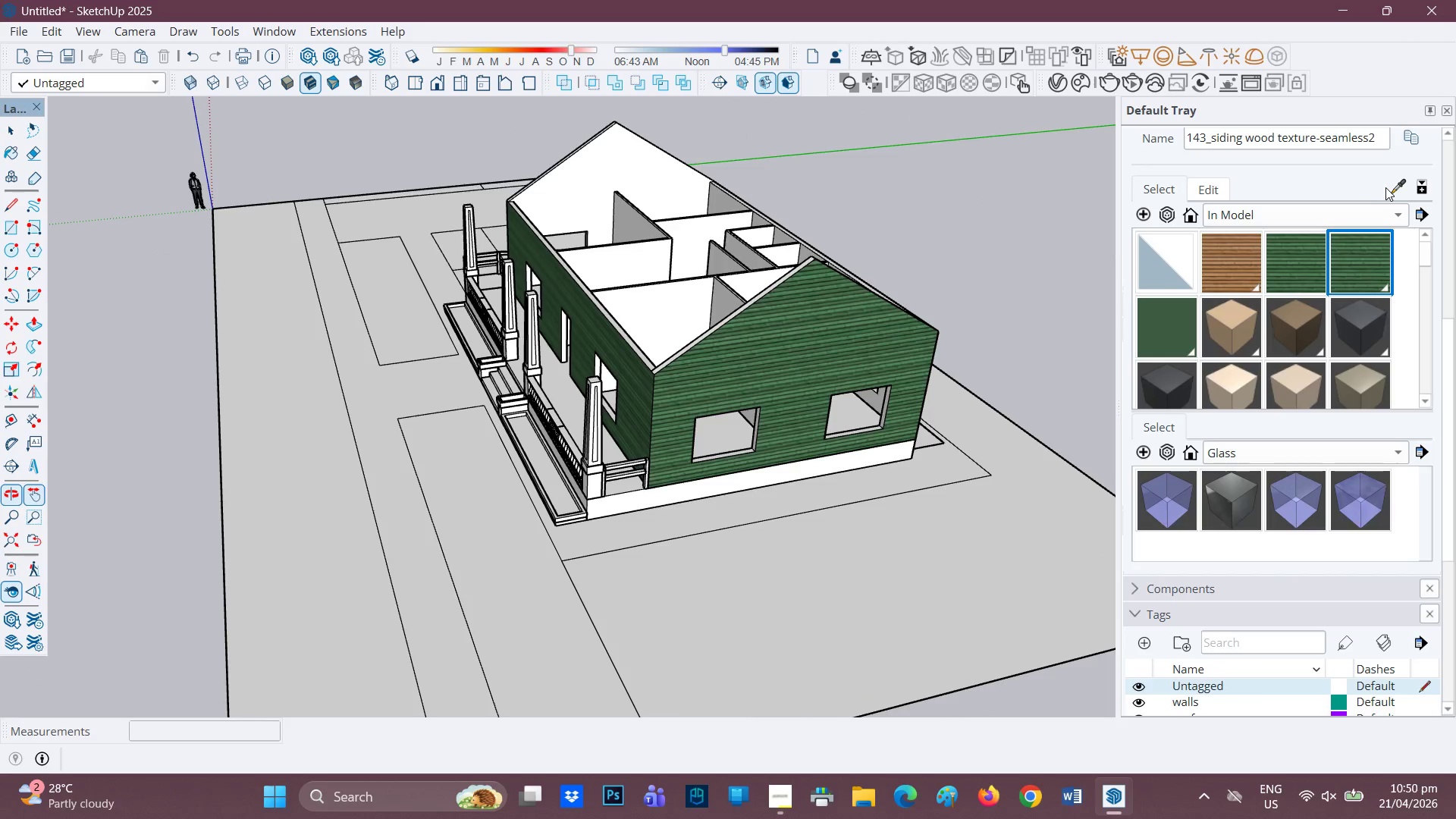 
left_click([1397, 184])
 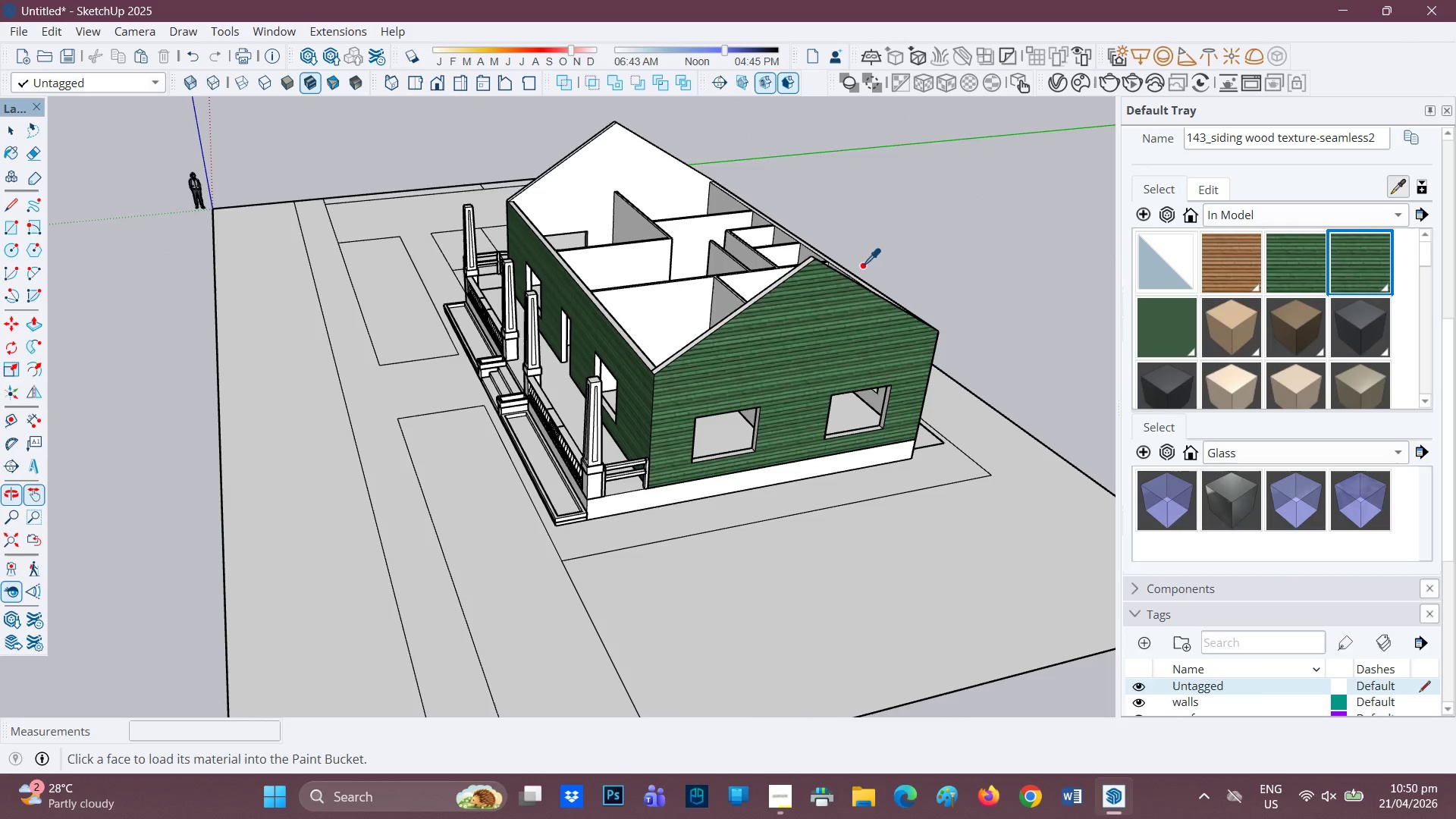 
left_click([777, 315])
 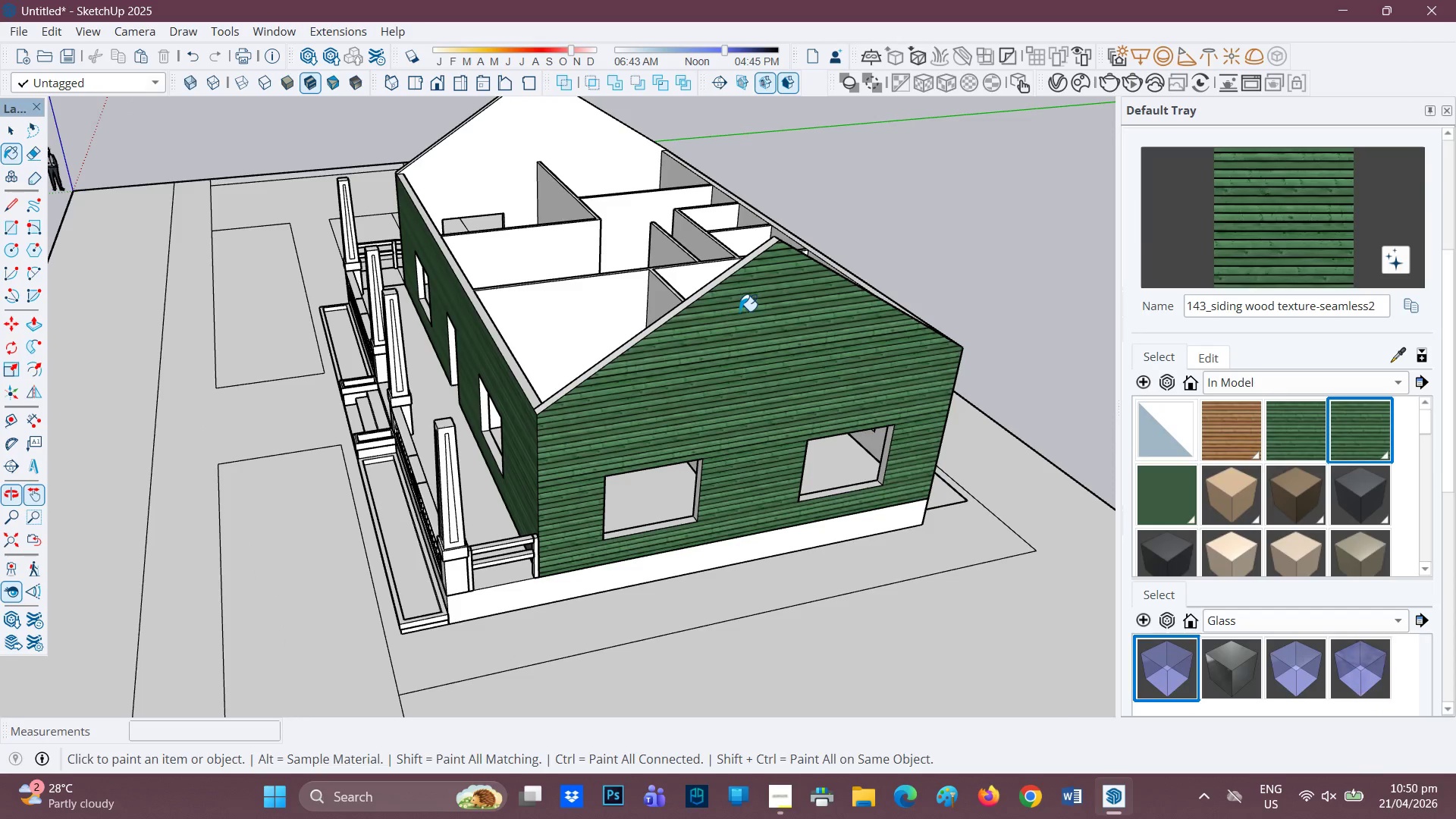 
scroll: coordinate [845, 306], scroll_direction: up, amount: 3.0
 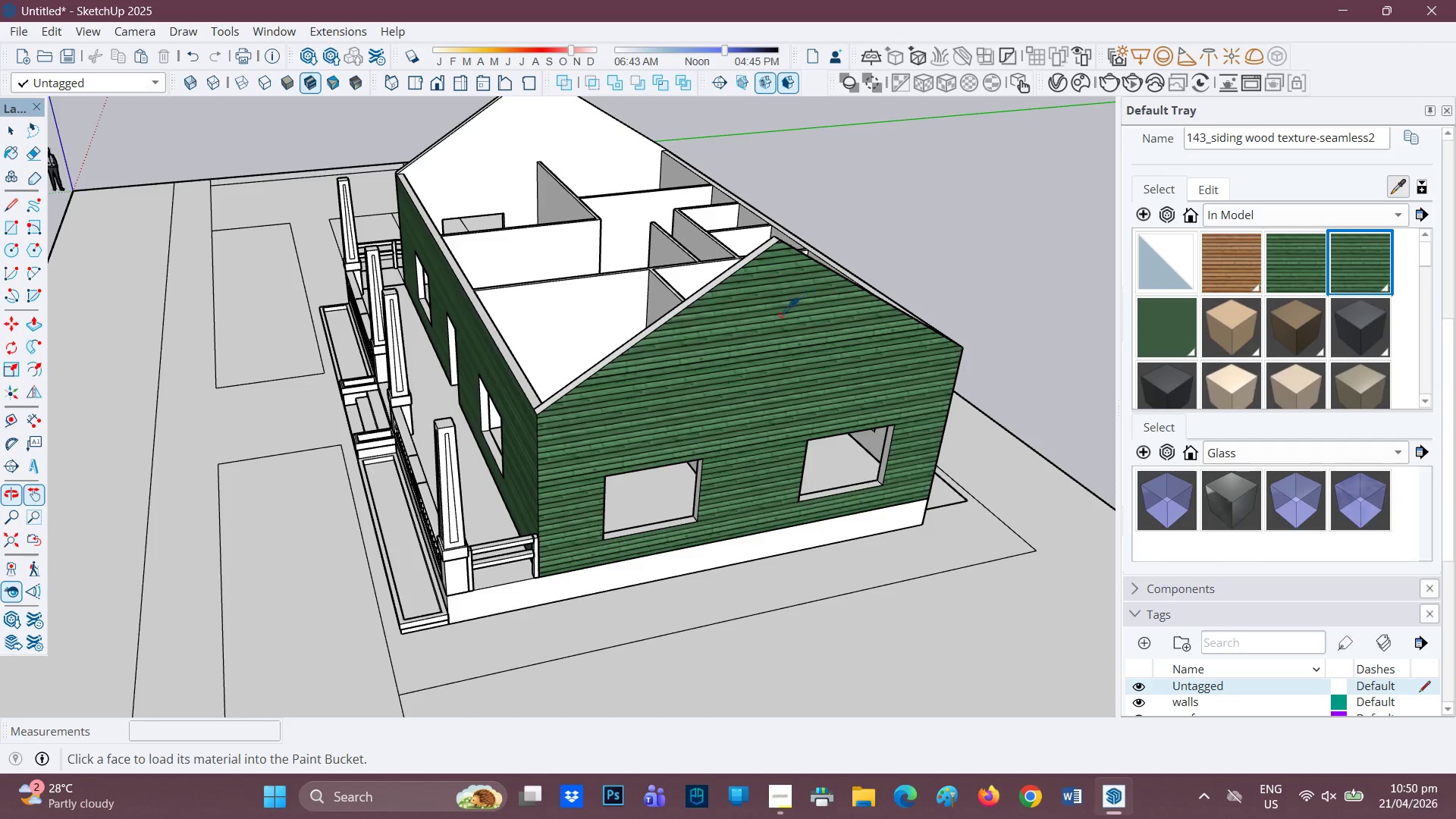 
key(Space)
 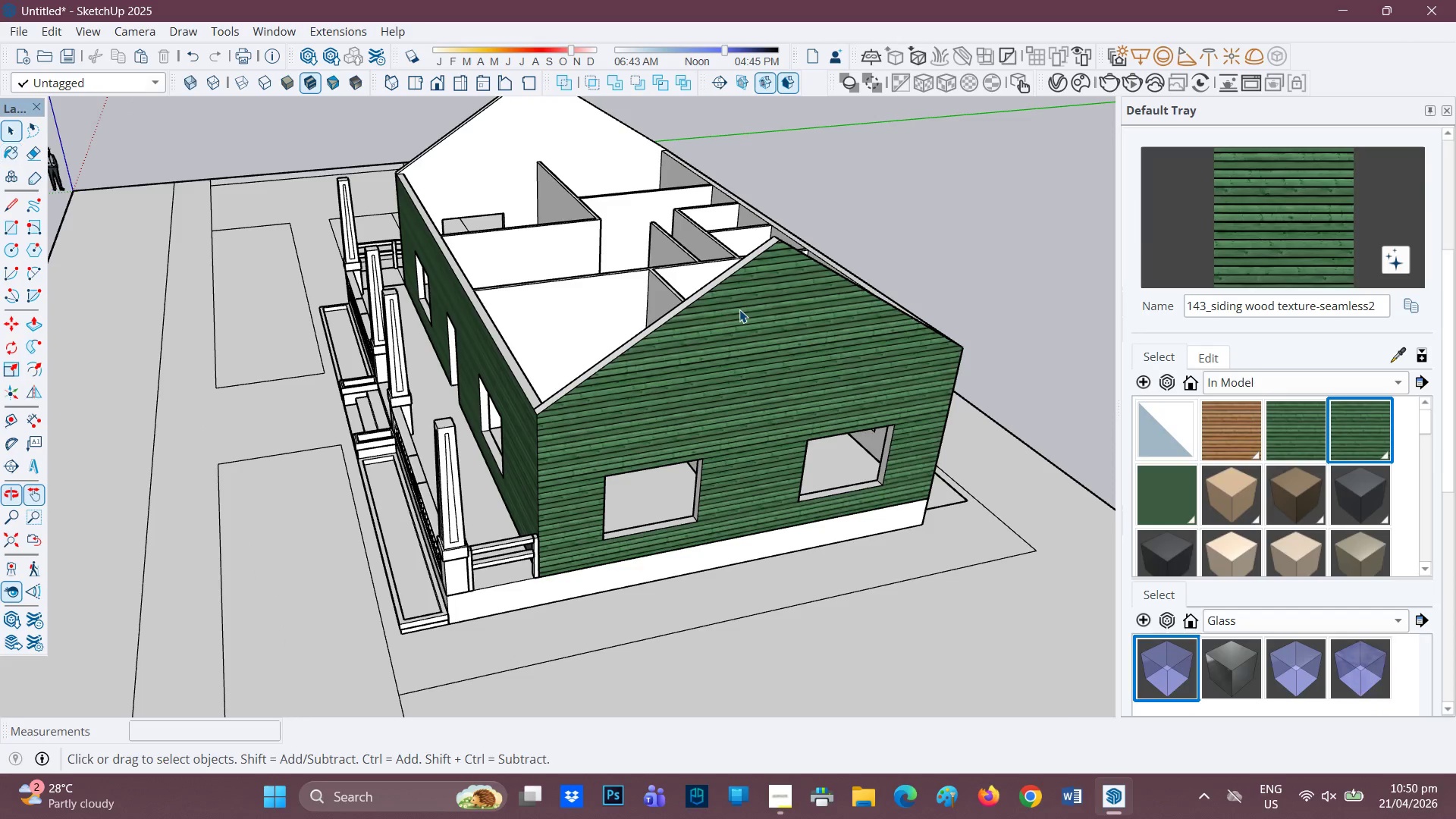 
key(Space)
 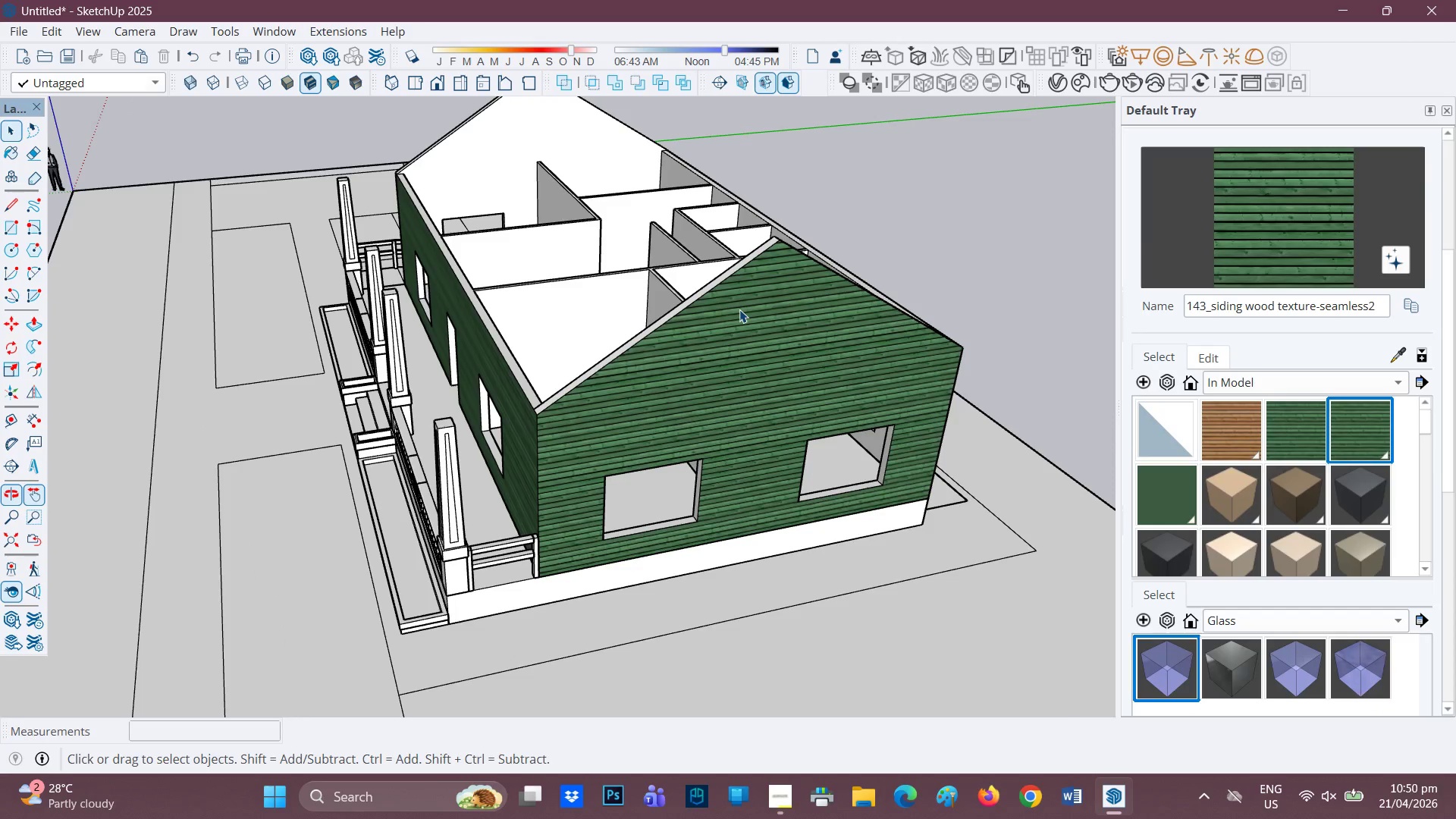 
double_click([739, 309])
 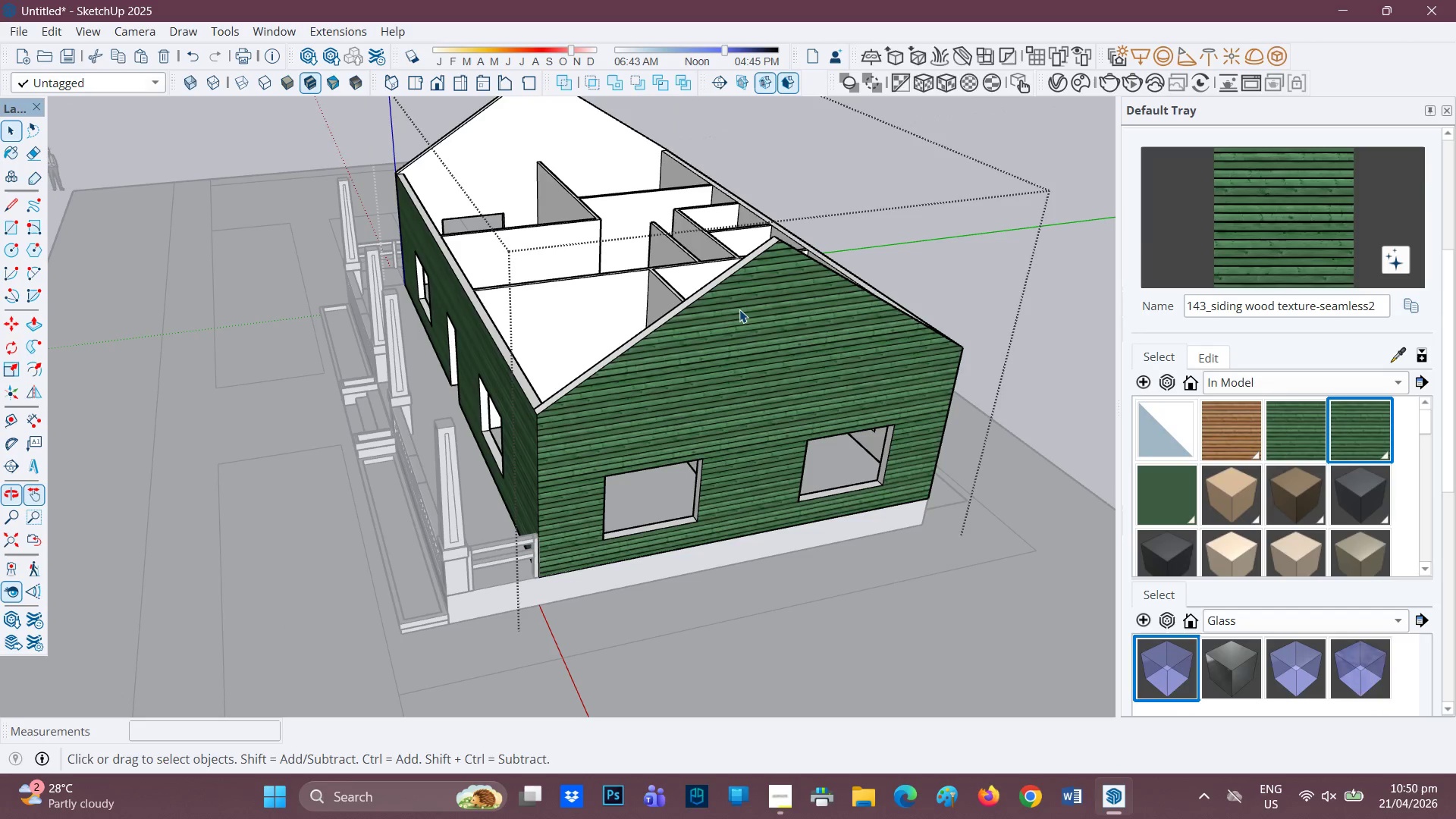 
triple_click([739, 309])
 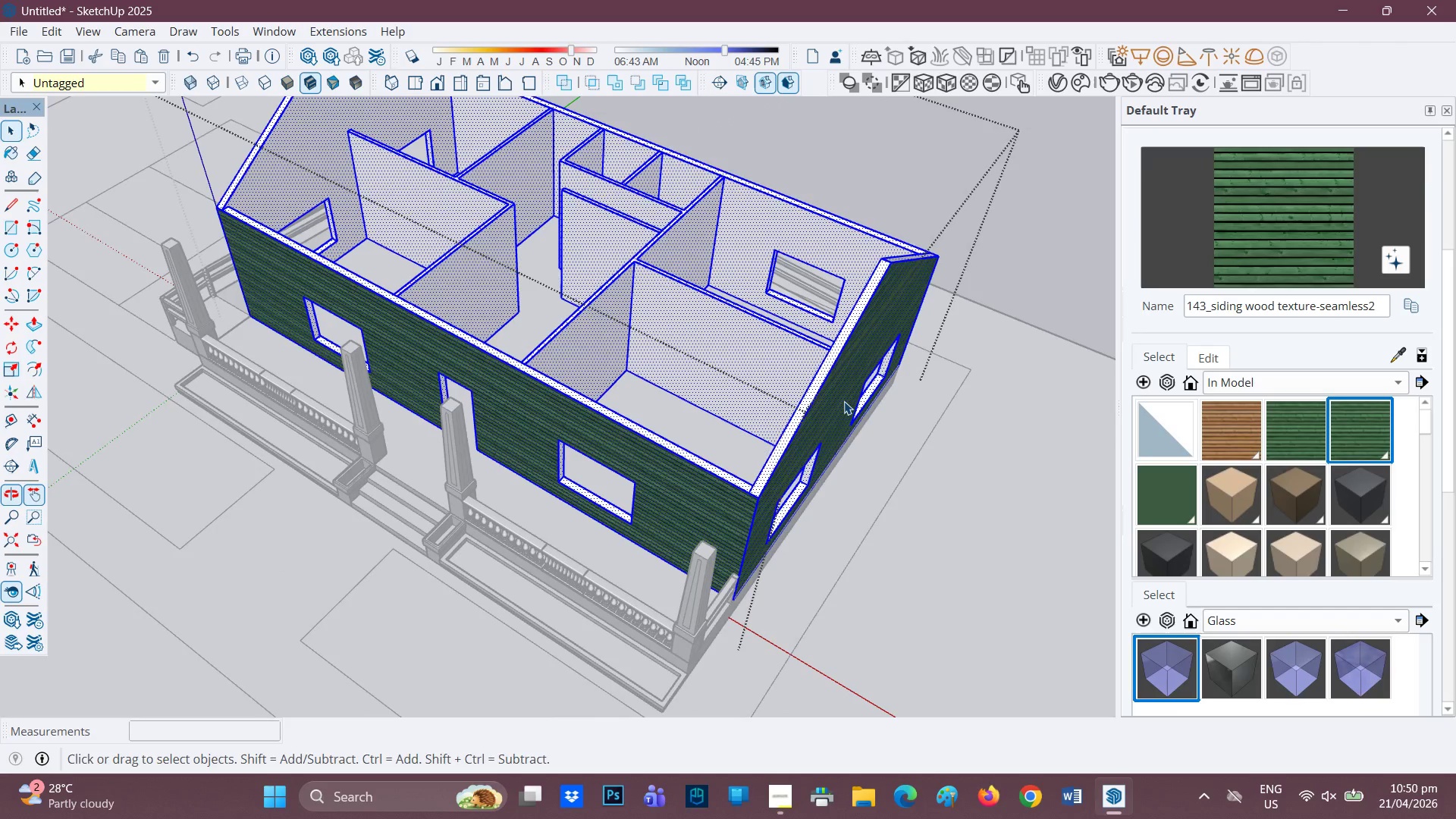 
double_click([836, 393])
 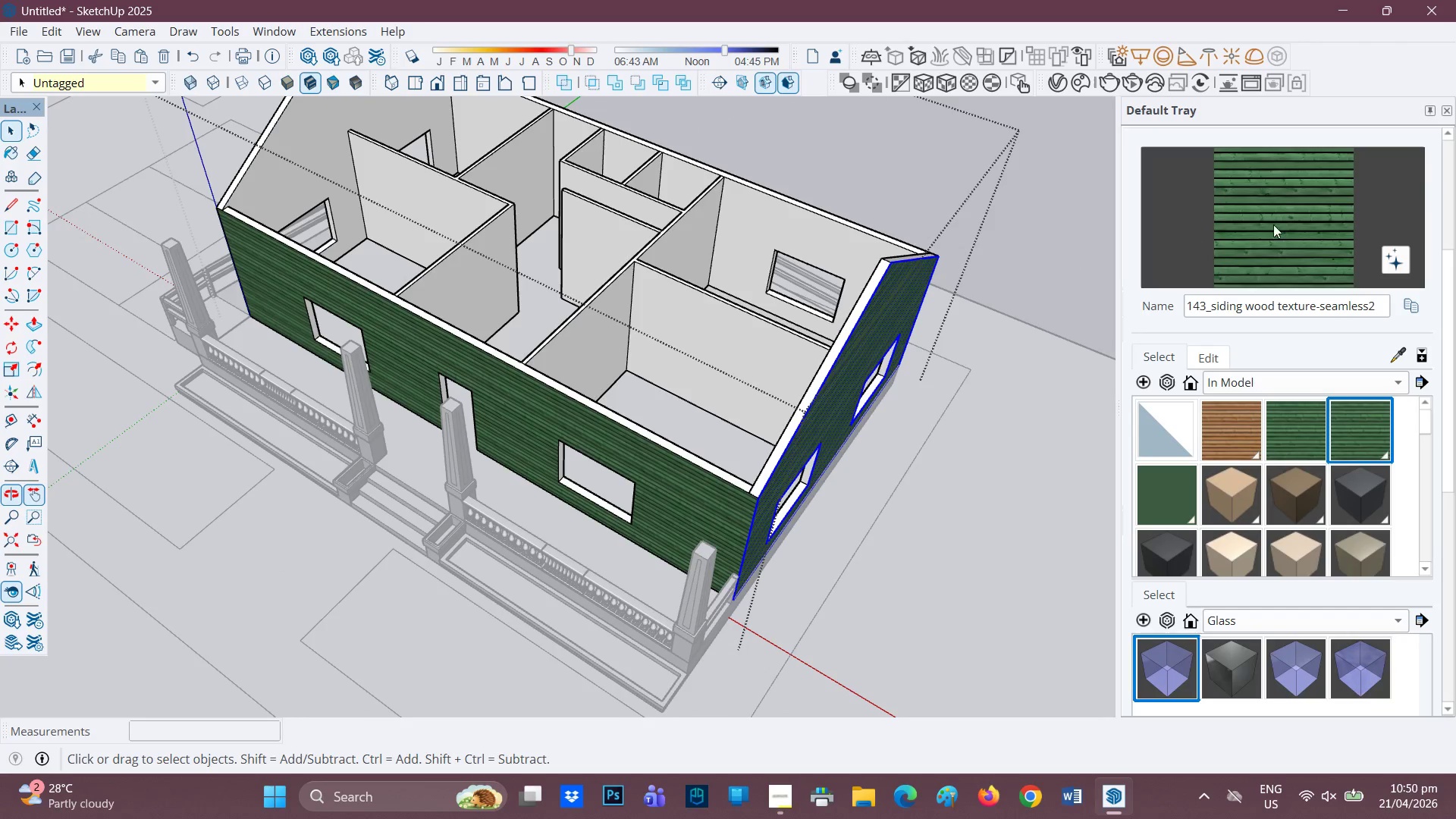 
left_click([1279, 221])
 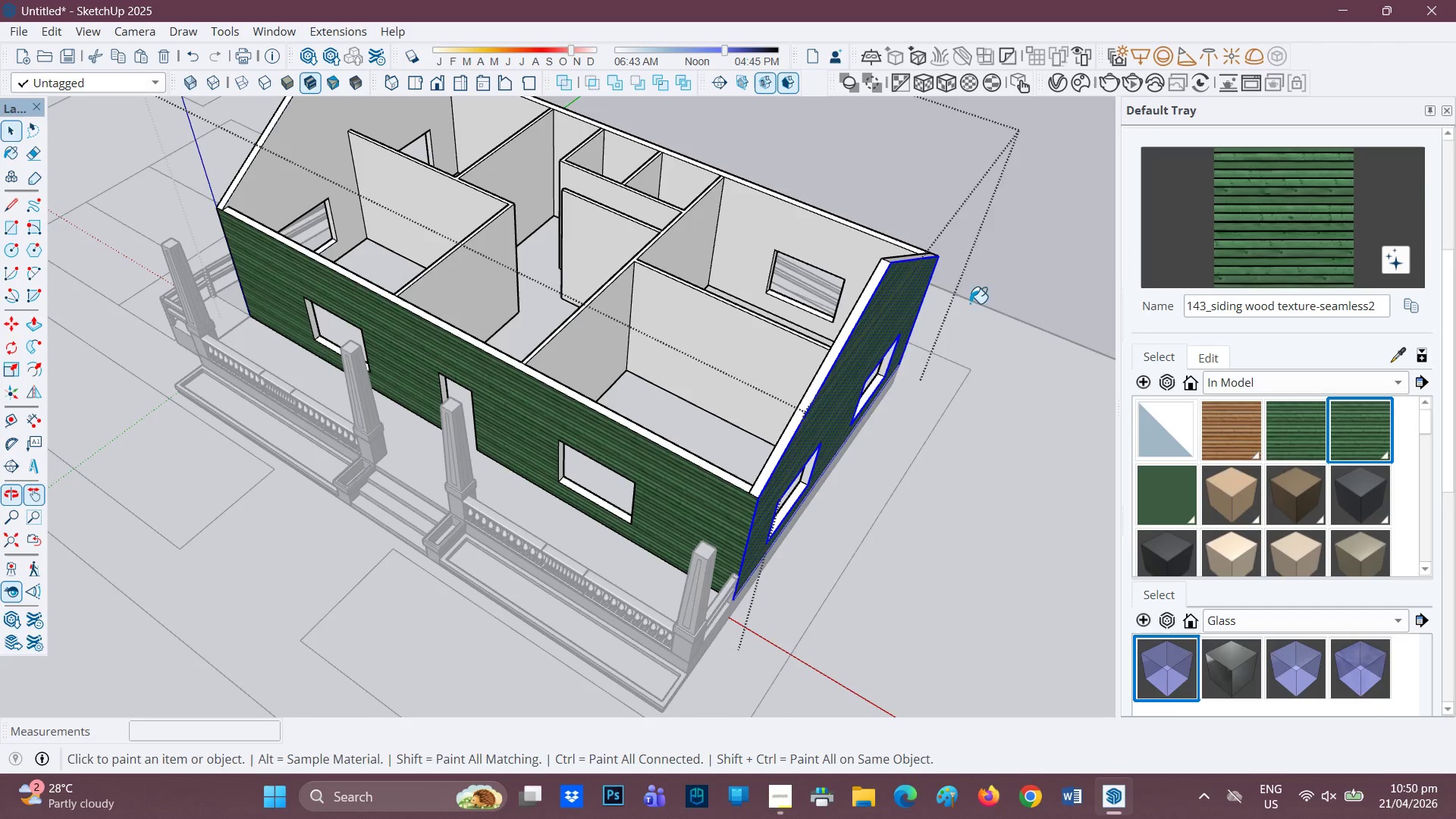 
scroll: coordinate [893, 351], scroll_direction: up, amount: 1.0
 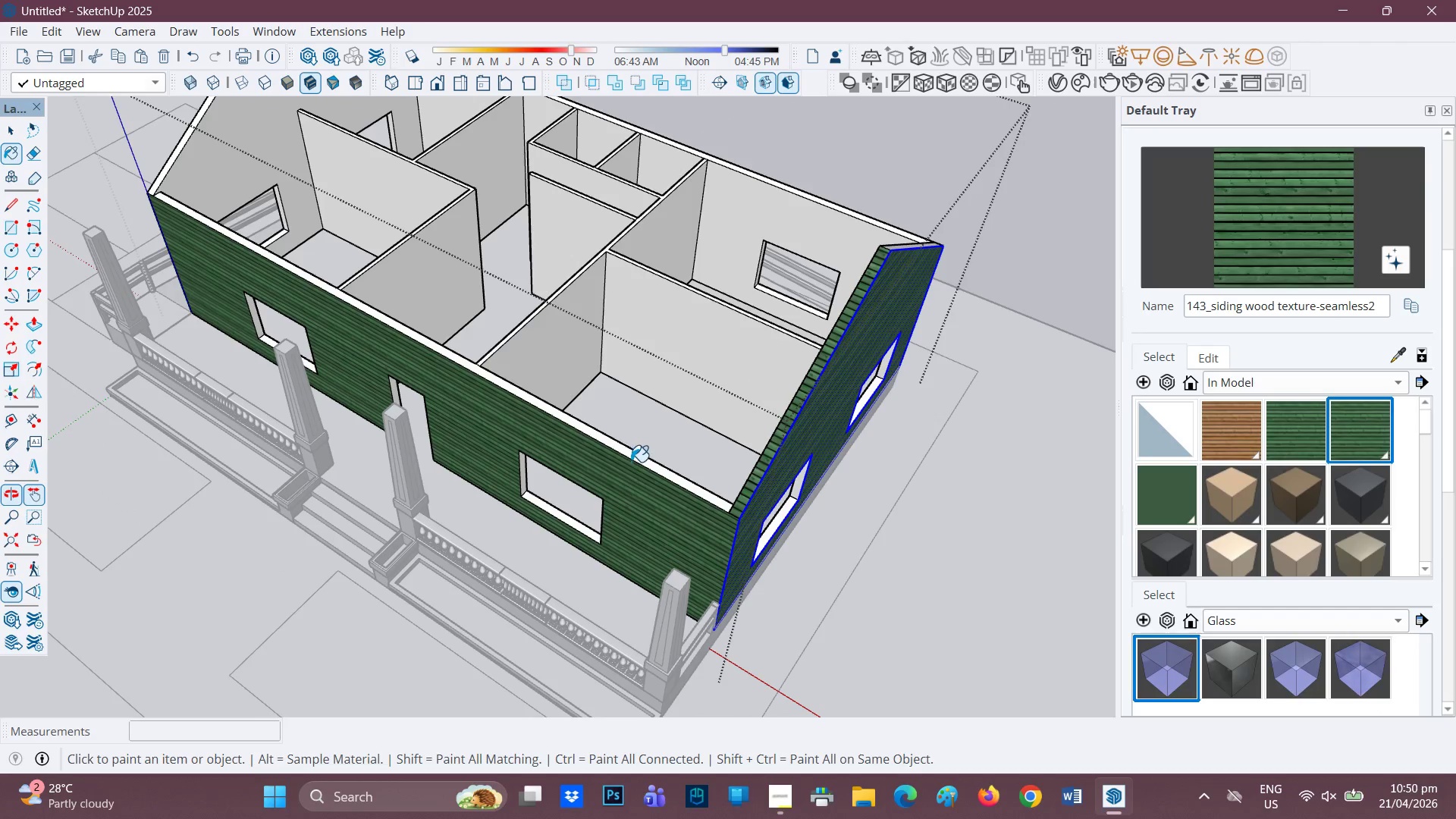 
left_click([636, 457])
 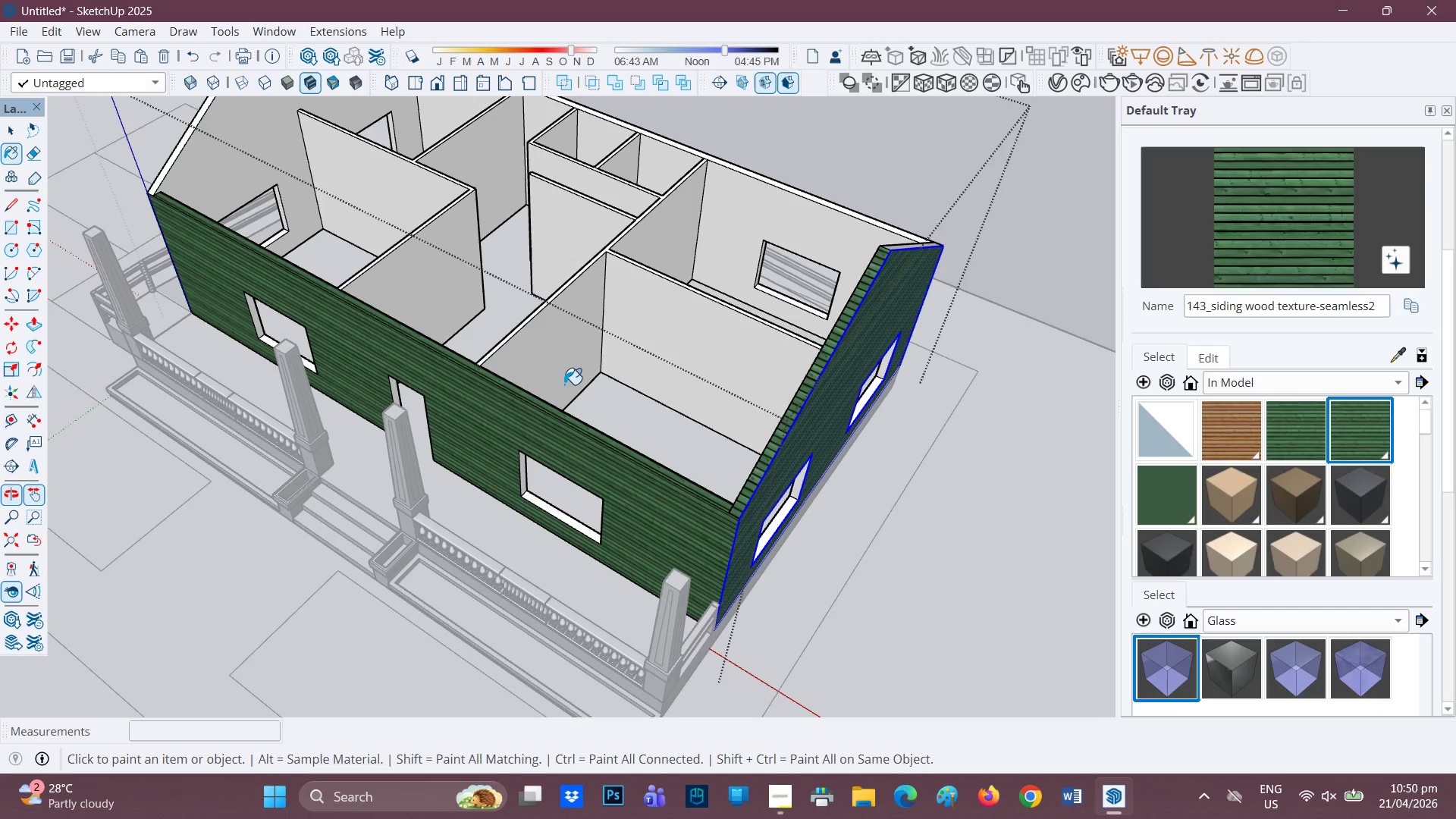 
scroll: coordinate [386, 281], scroll_direction: up, amount: 1.0
 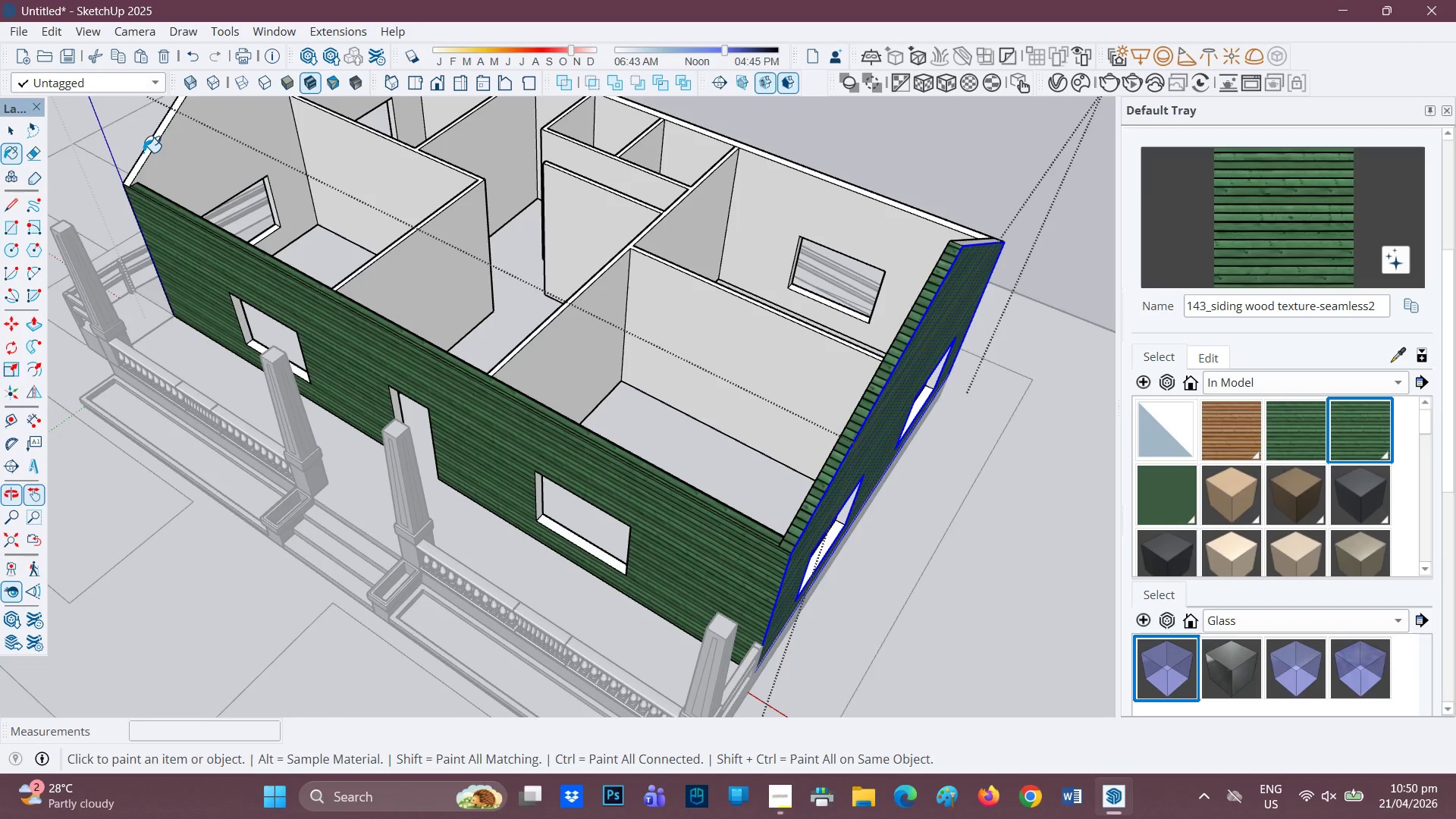 
left_click([146, 154])
 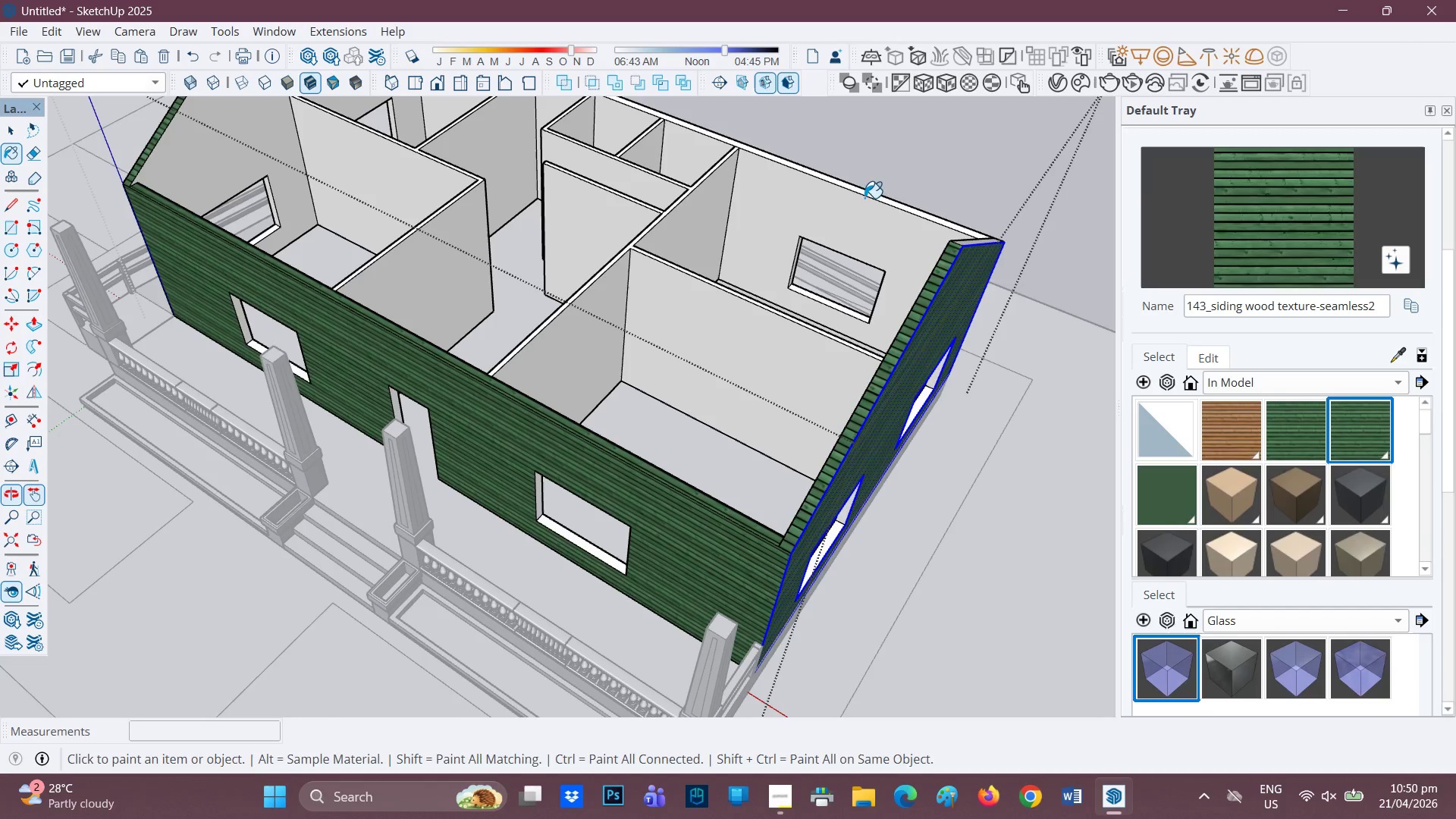 
left_click([869, 196])
 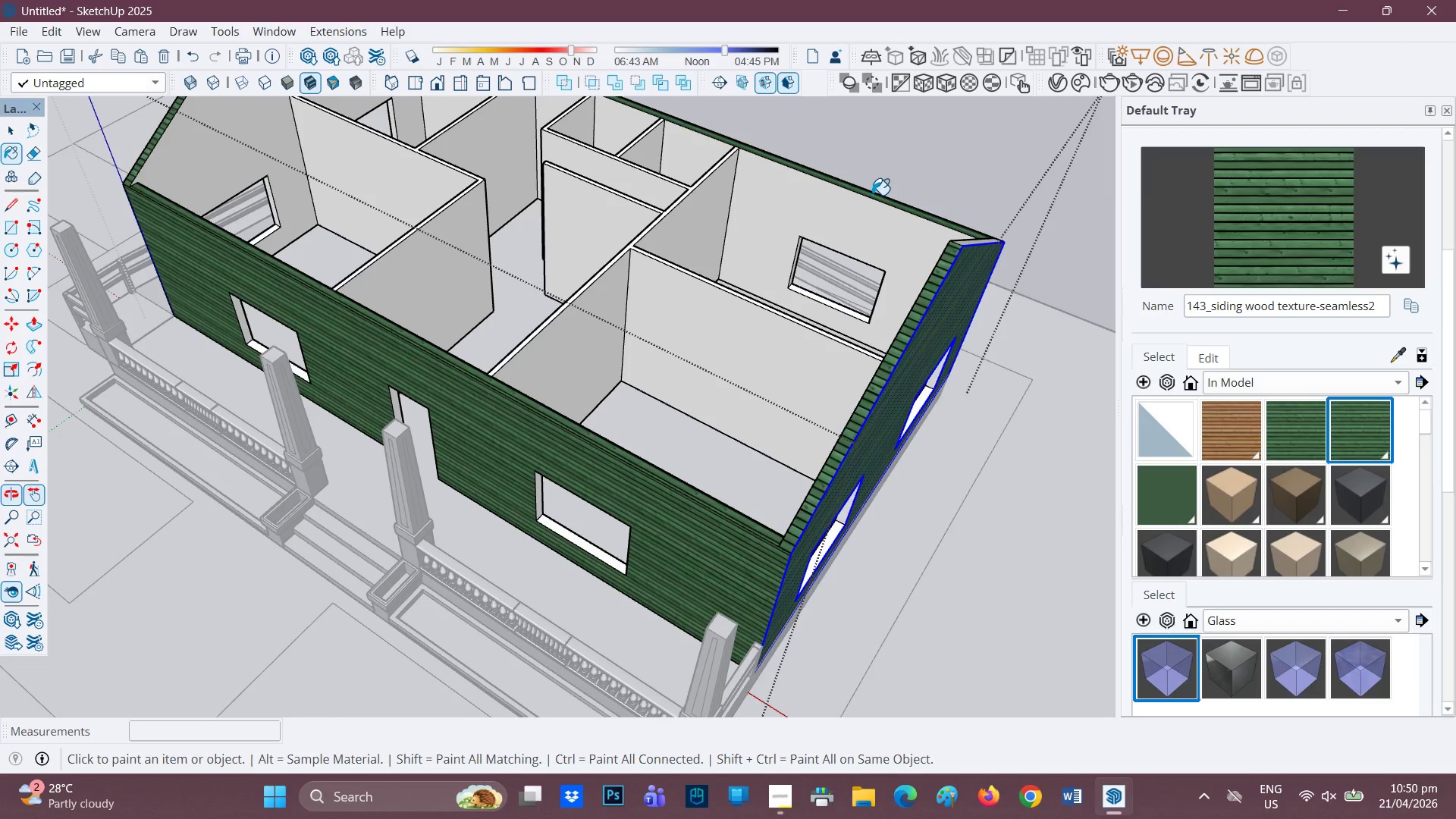 
scroll: coordinate [621, 325], scroll_direction: down, amount: 8.0
 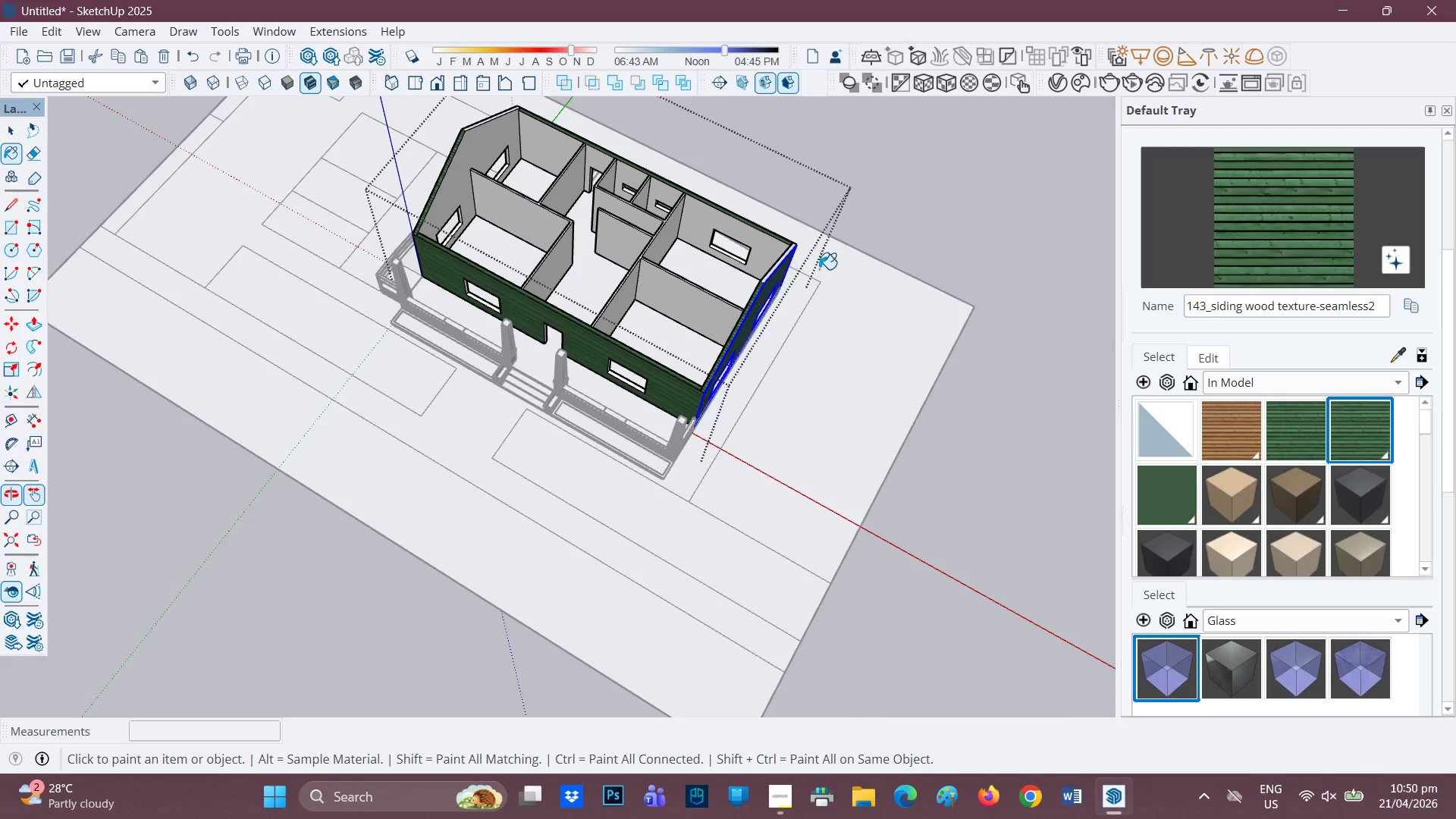 
scroll: coordinate [847, 231], scroll_direction: up, amount: 1.0
 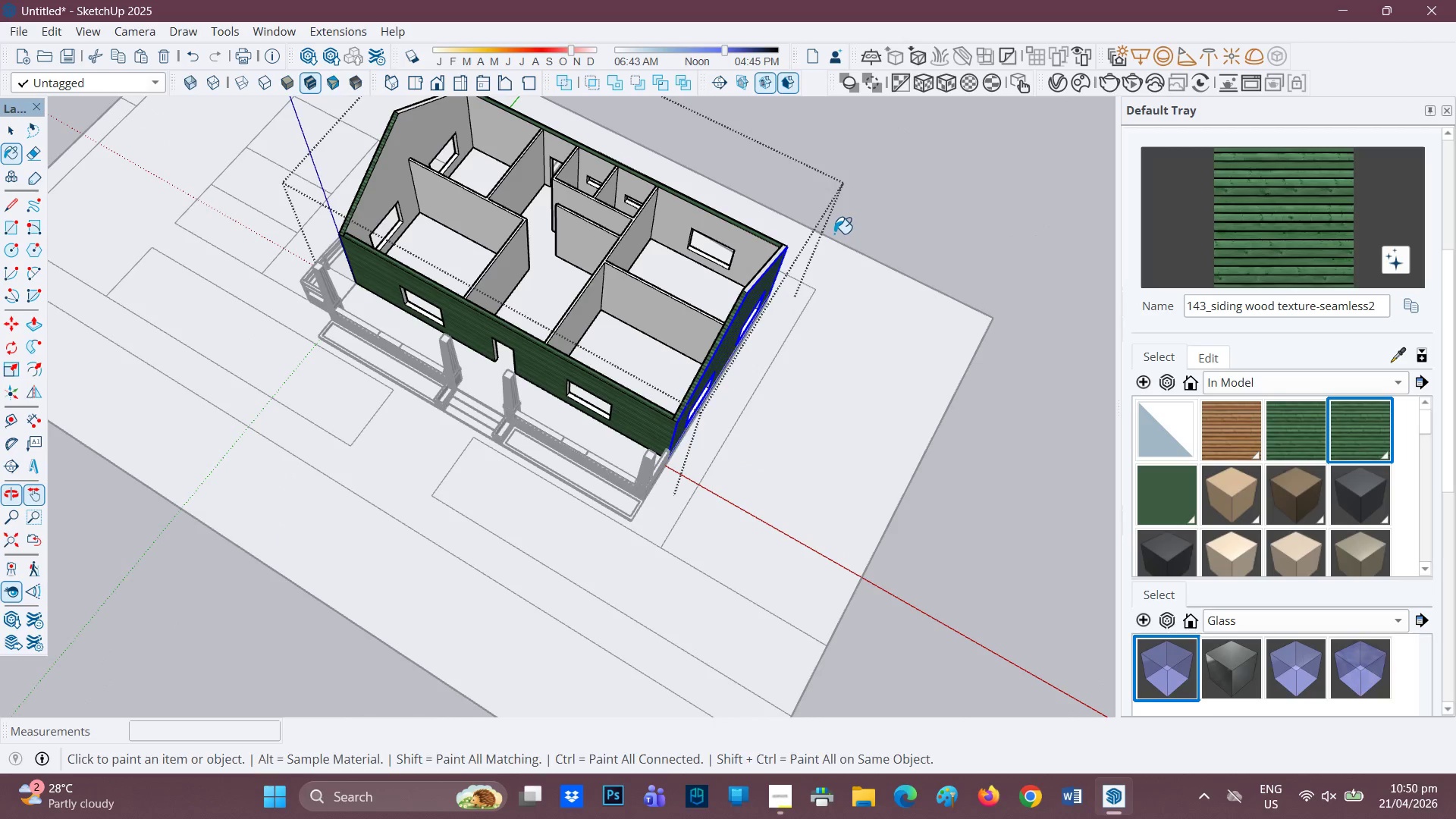 
key(Control+Z)
 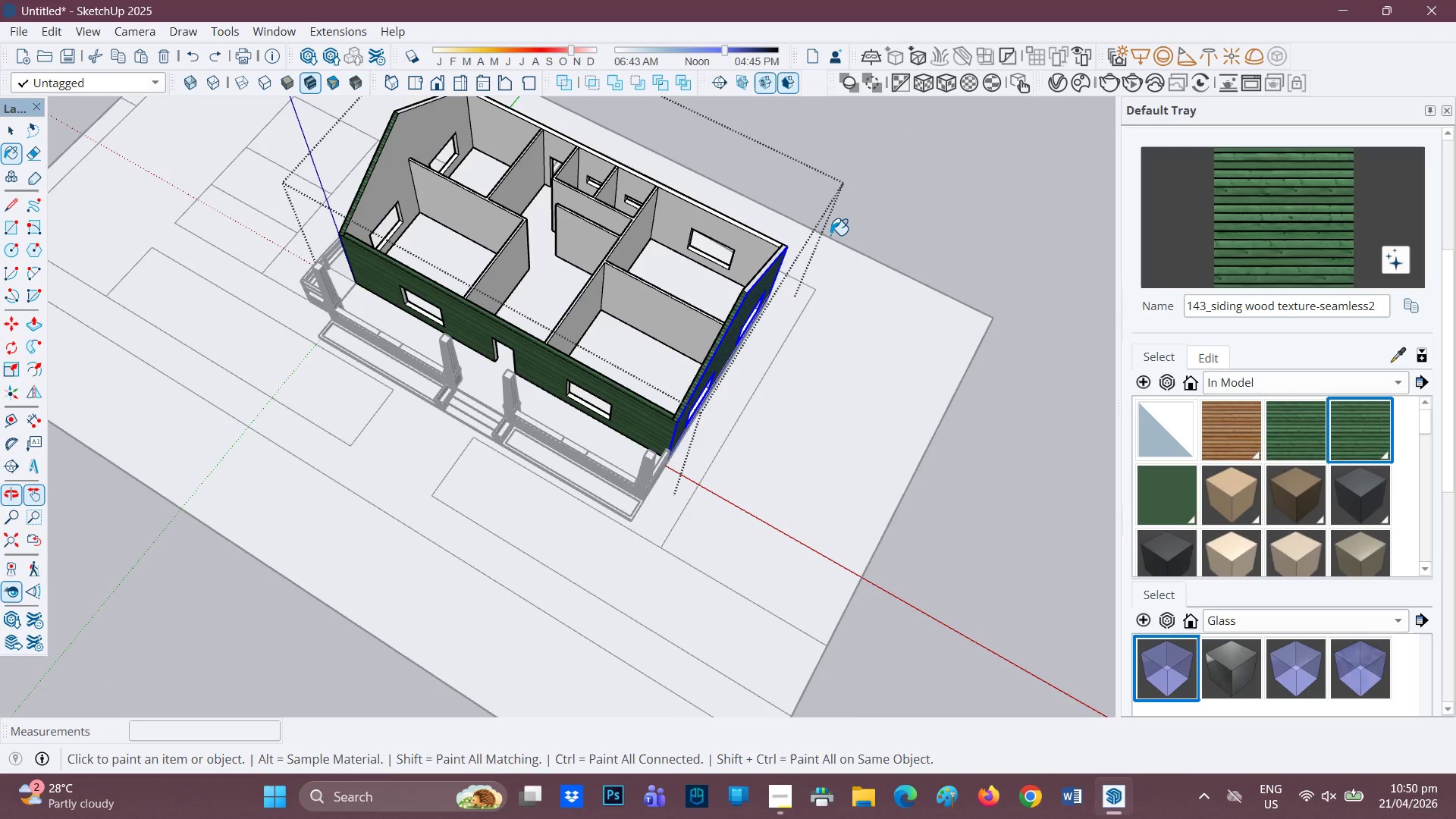 
key(Control+ControlLeft)
 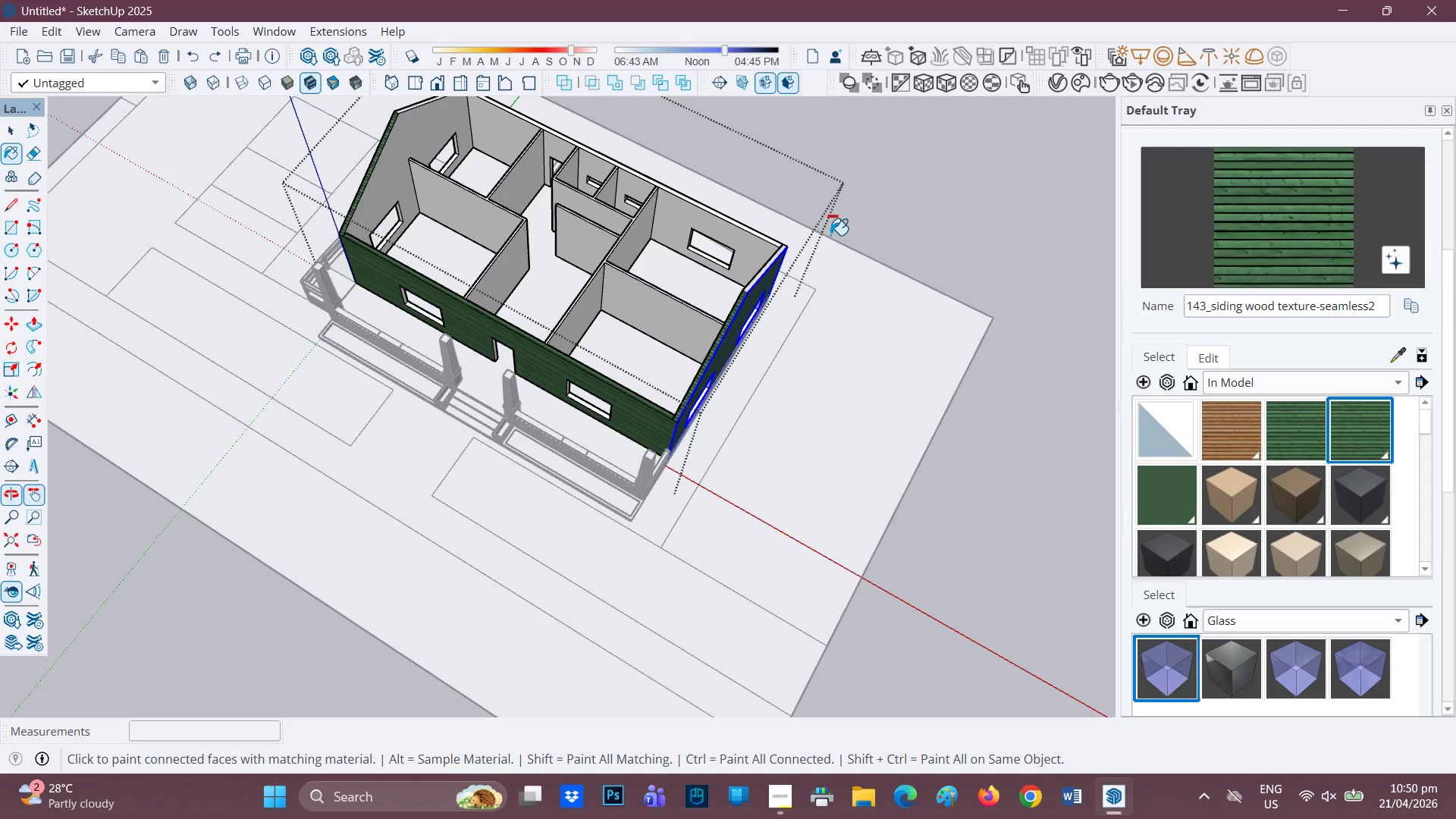 
key(Control+Z)
 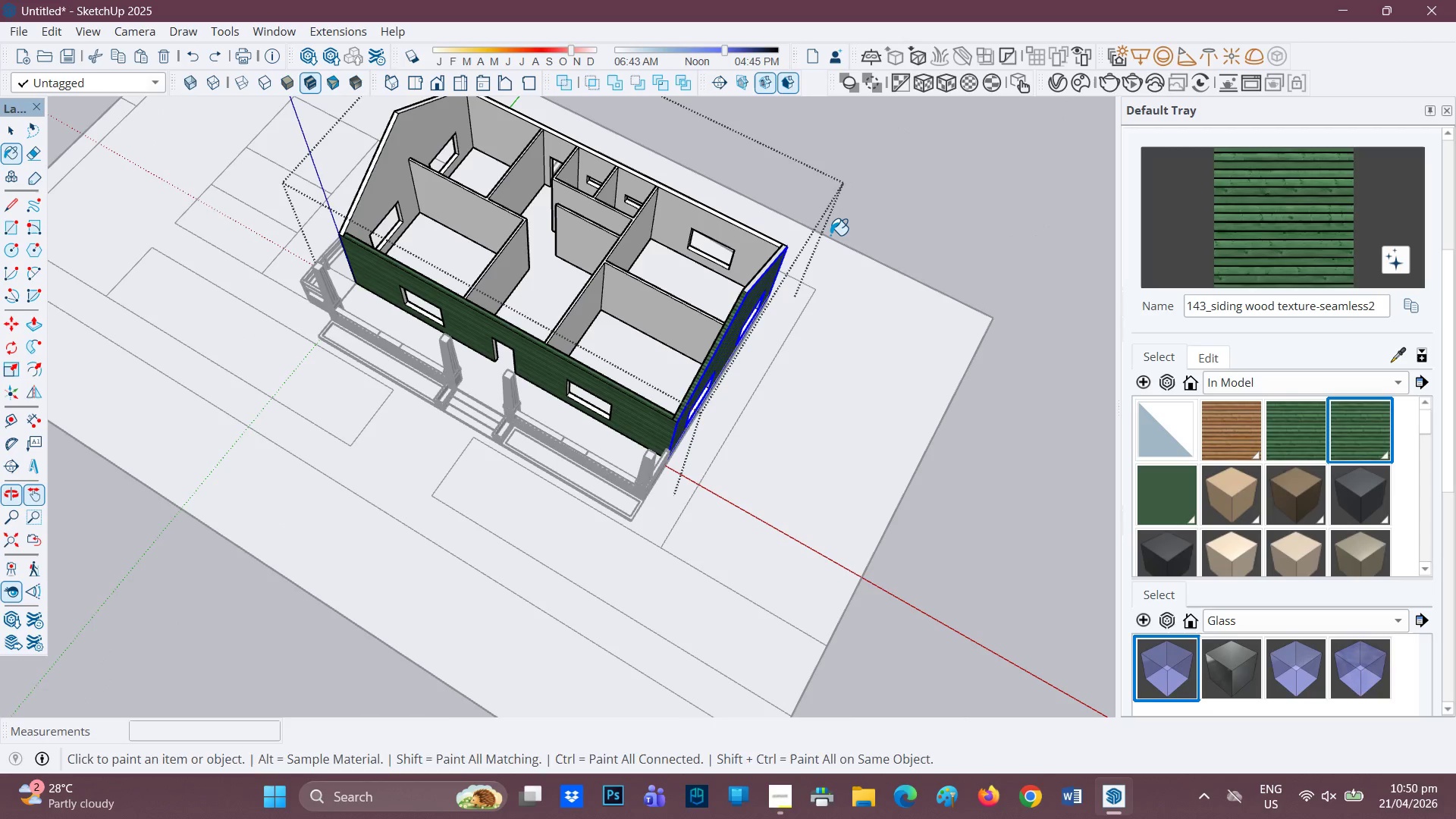 
key(Control+ControlLeft)
 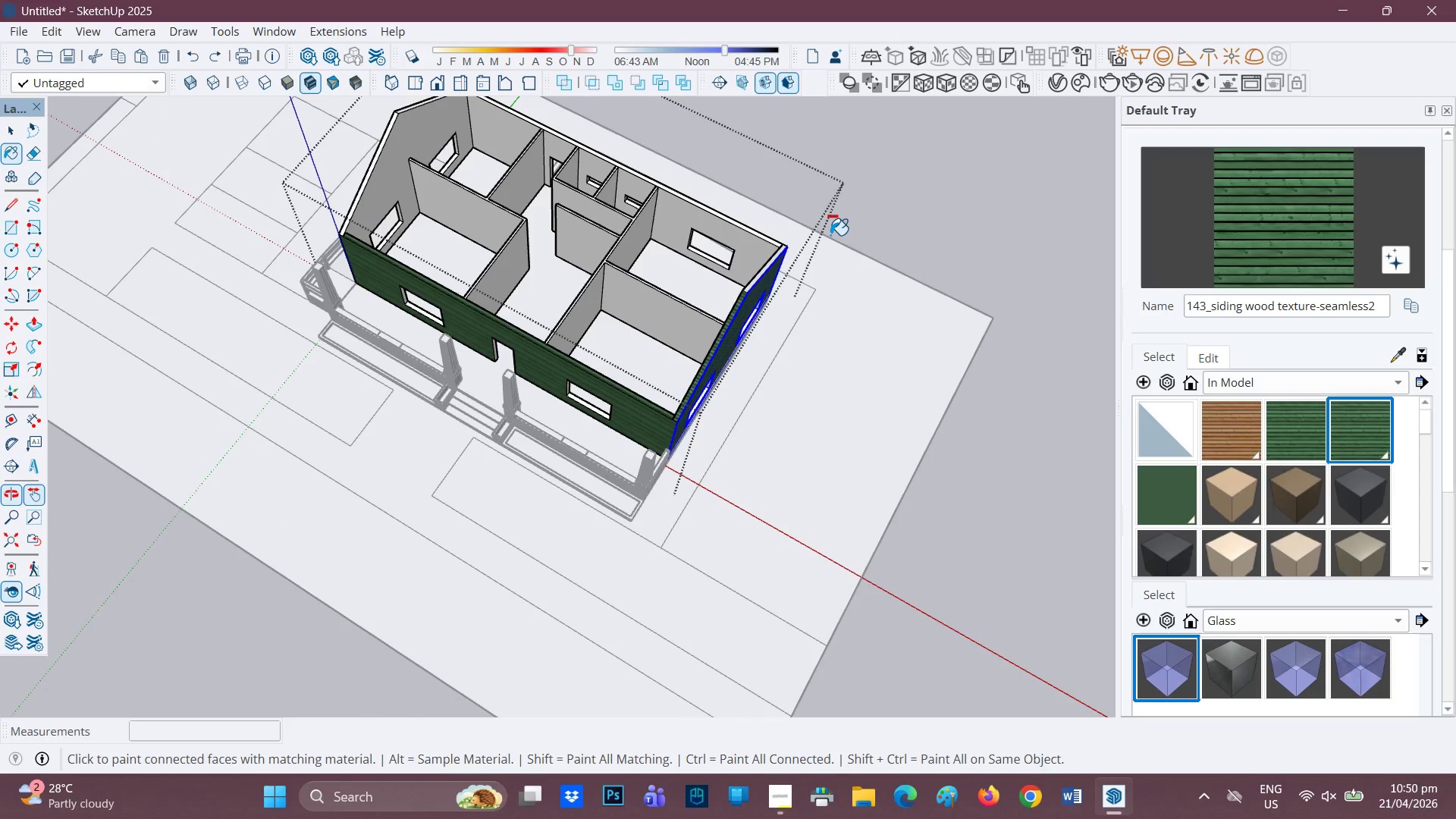 
key(Control+Z)
 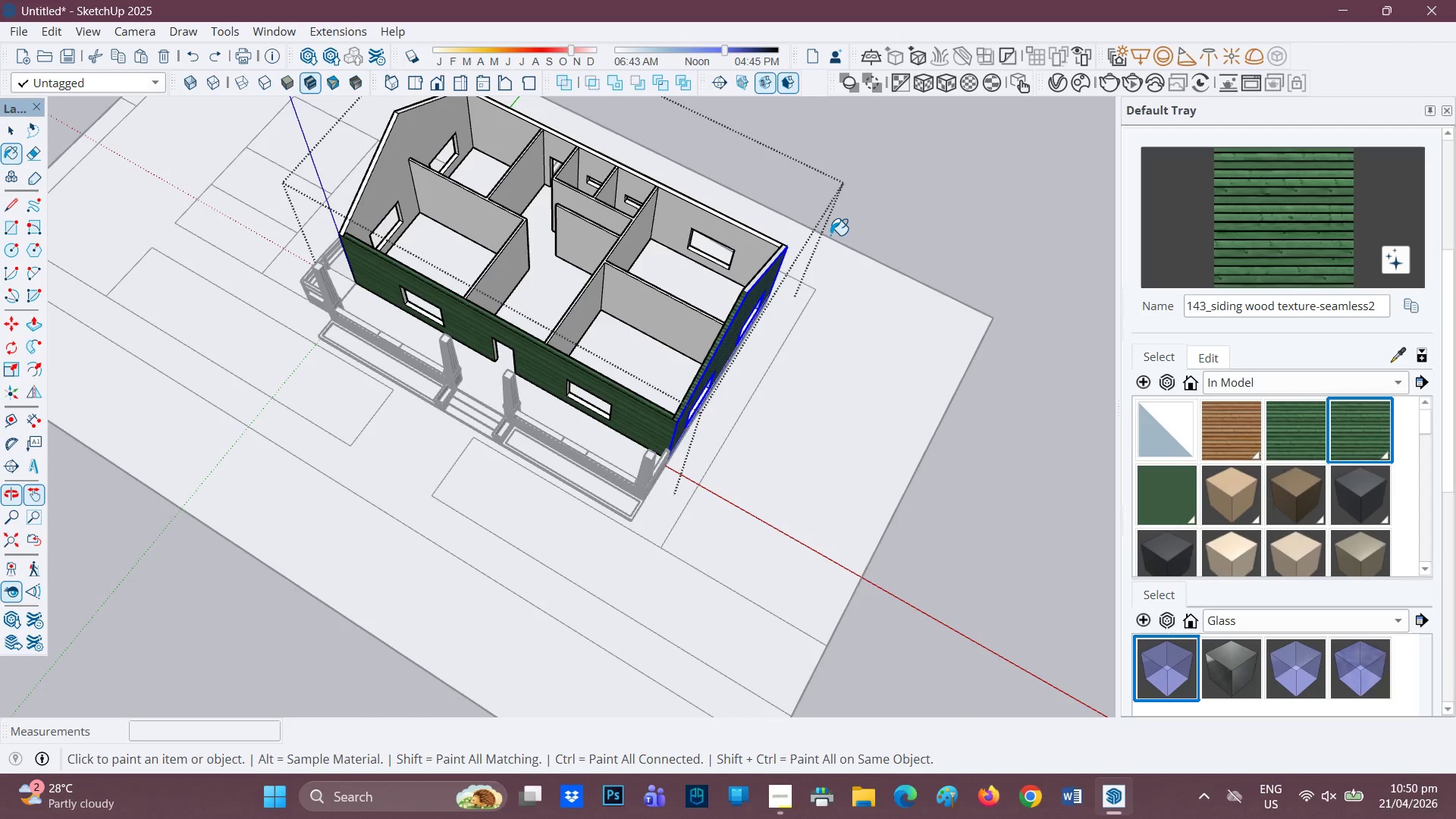 
key(Control+ControlLeft)
 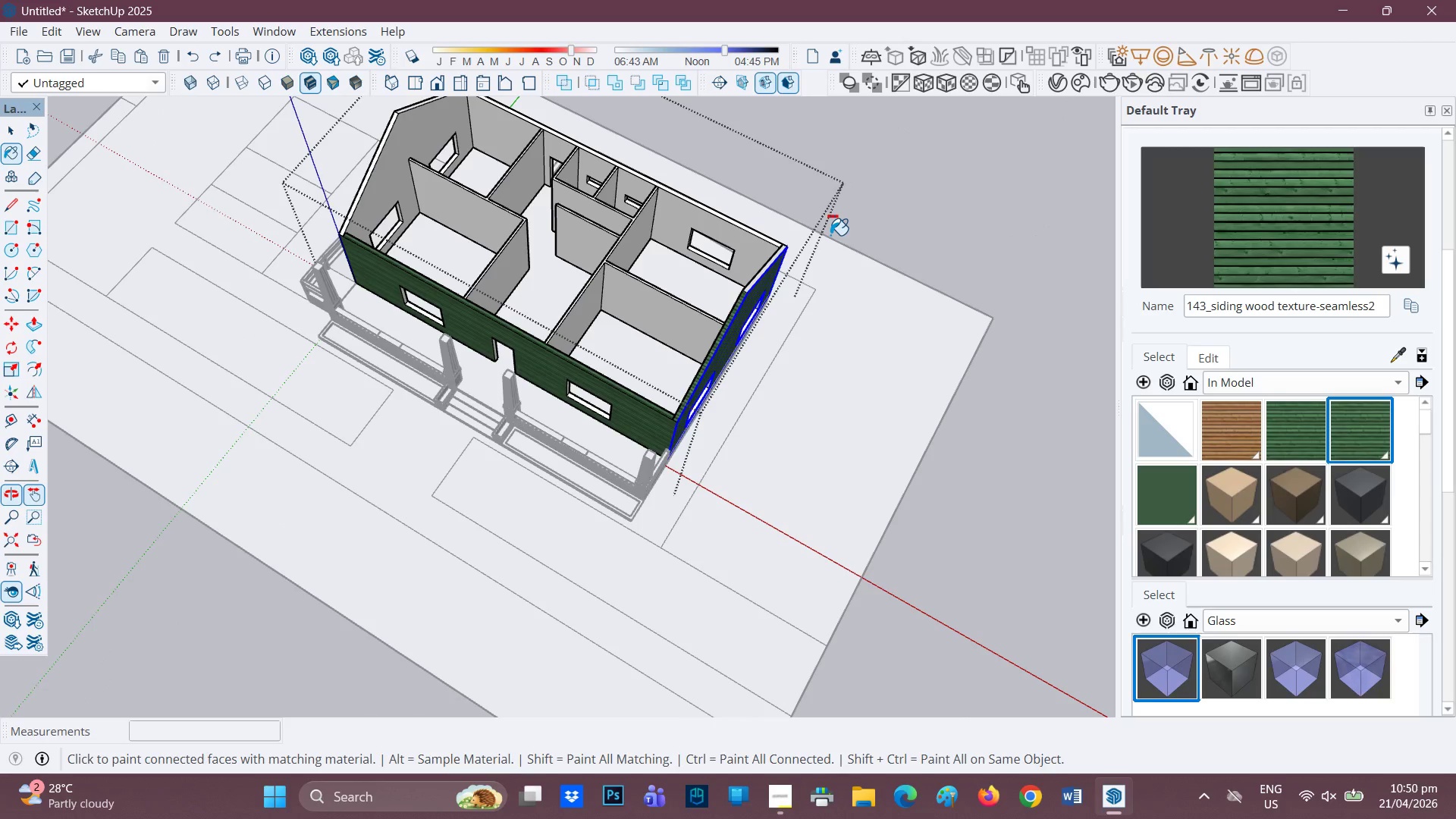 
key(Control+Z)
 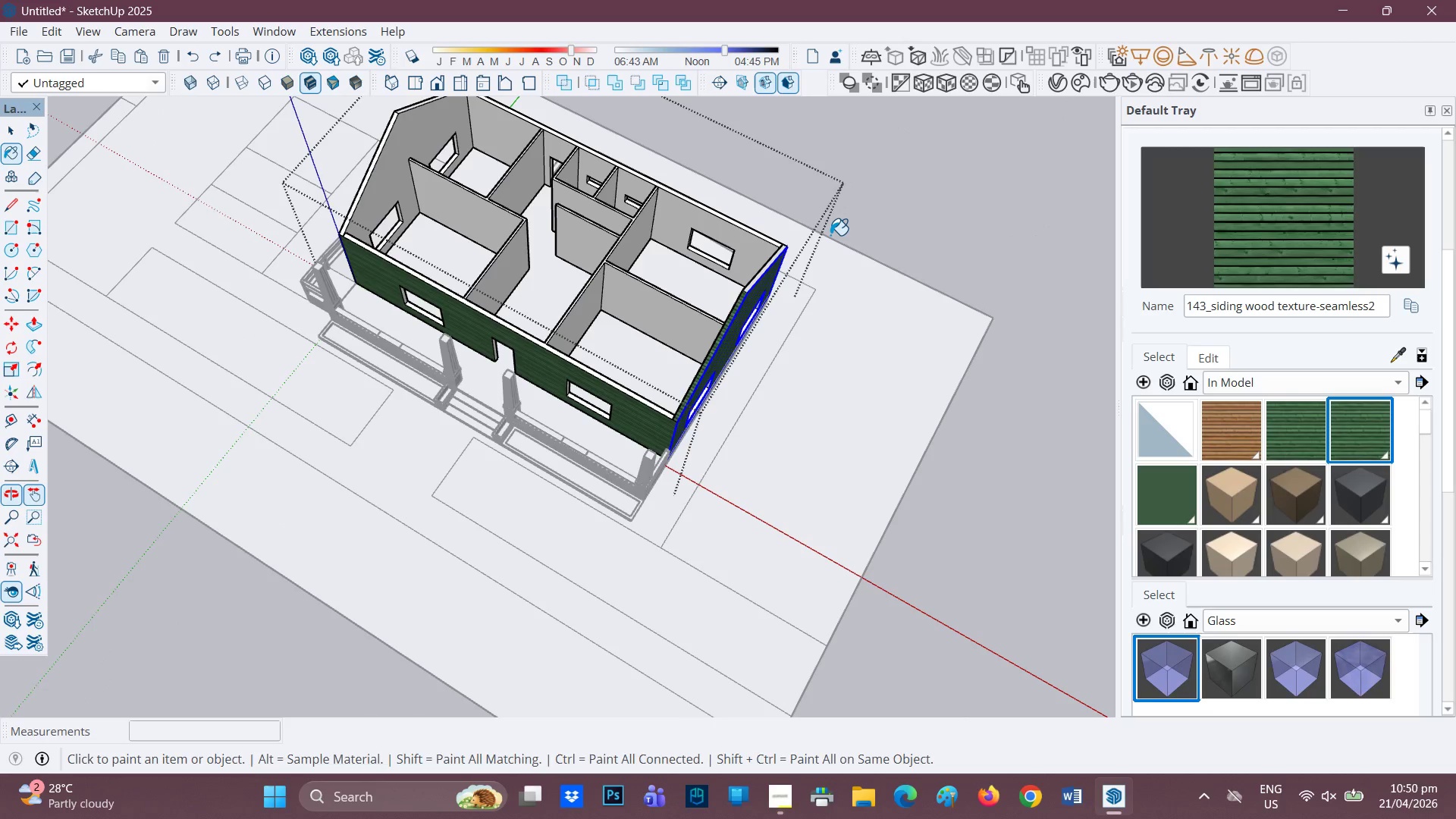 
key(Control+ControlLeft)
 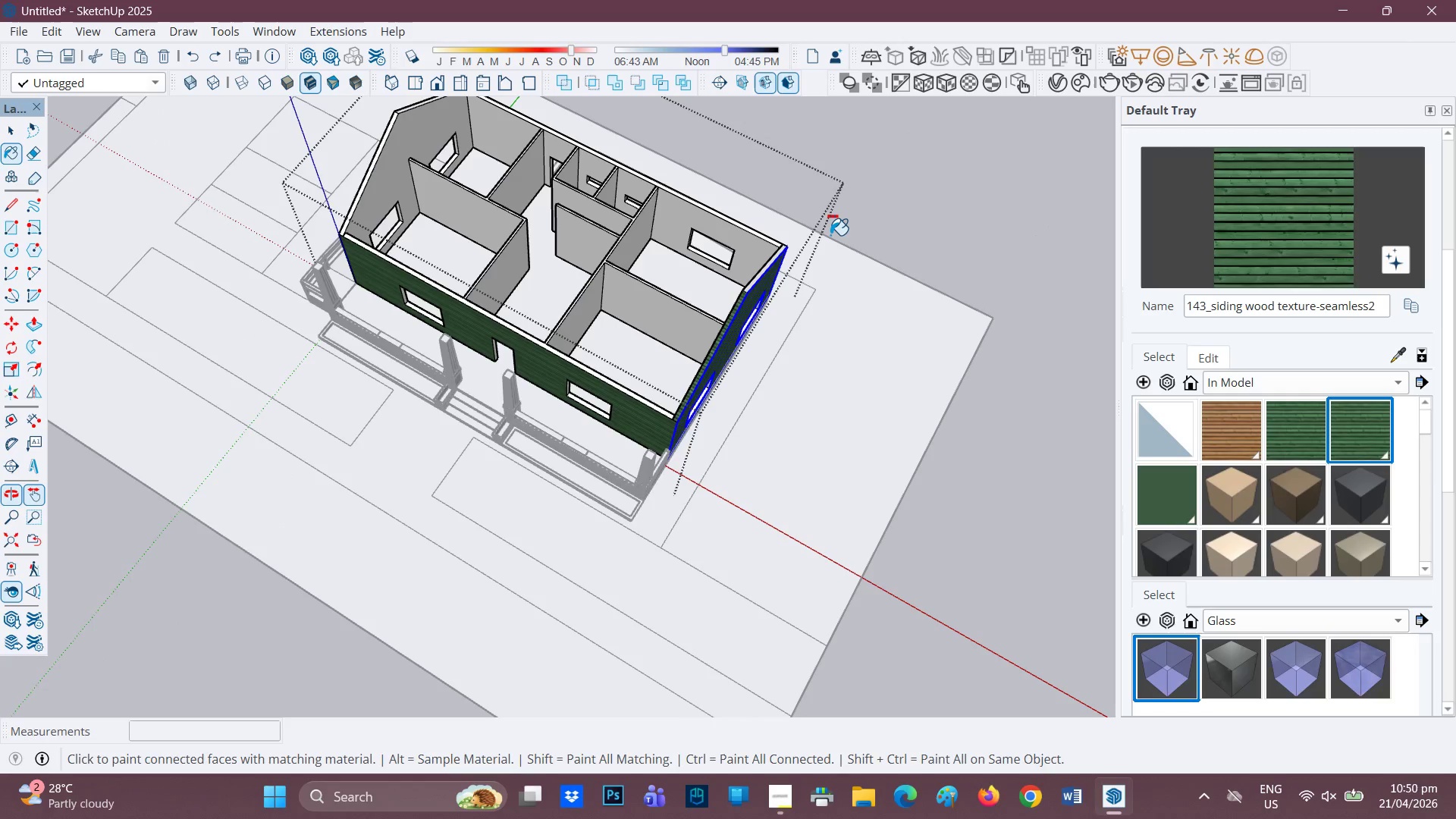 
key(Control+Z)
 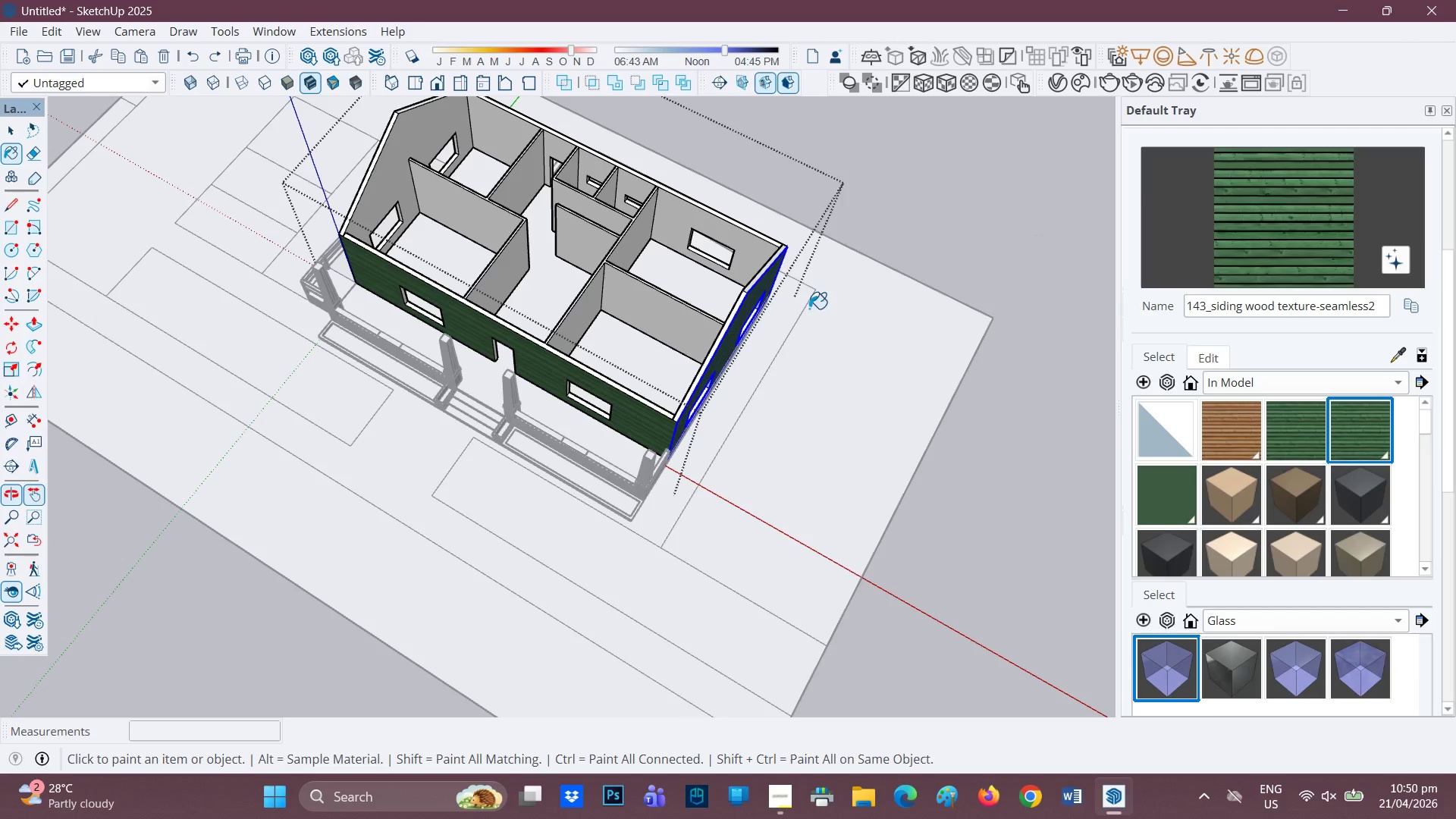 
scroll: coordinate [701, 256], scroll_direction: up, amount: 4.0
 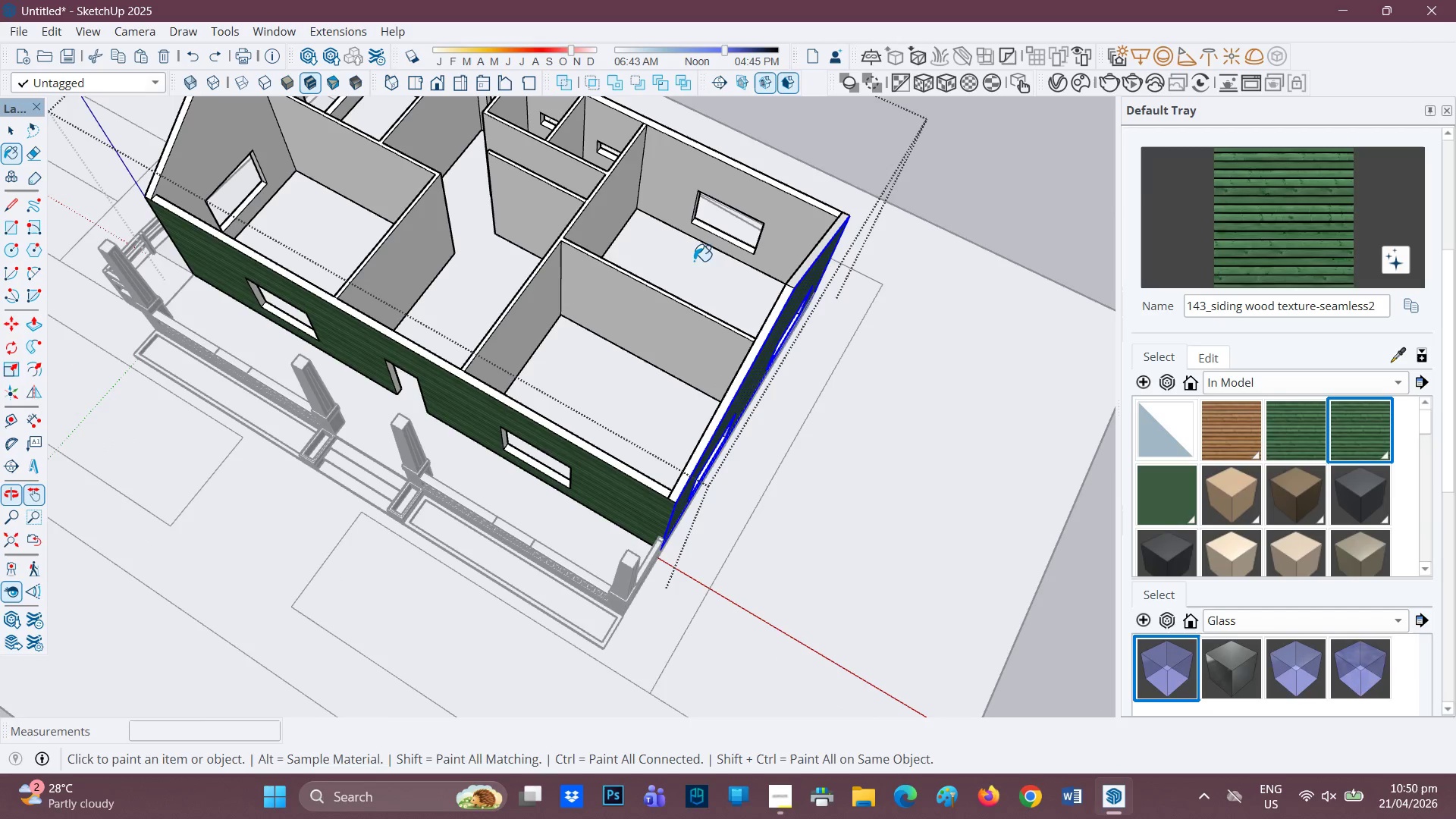 
key(H)
 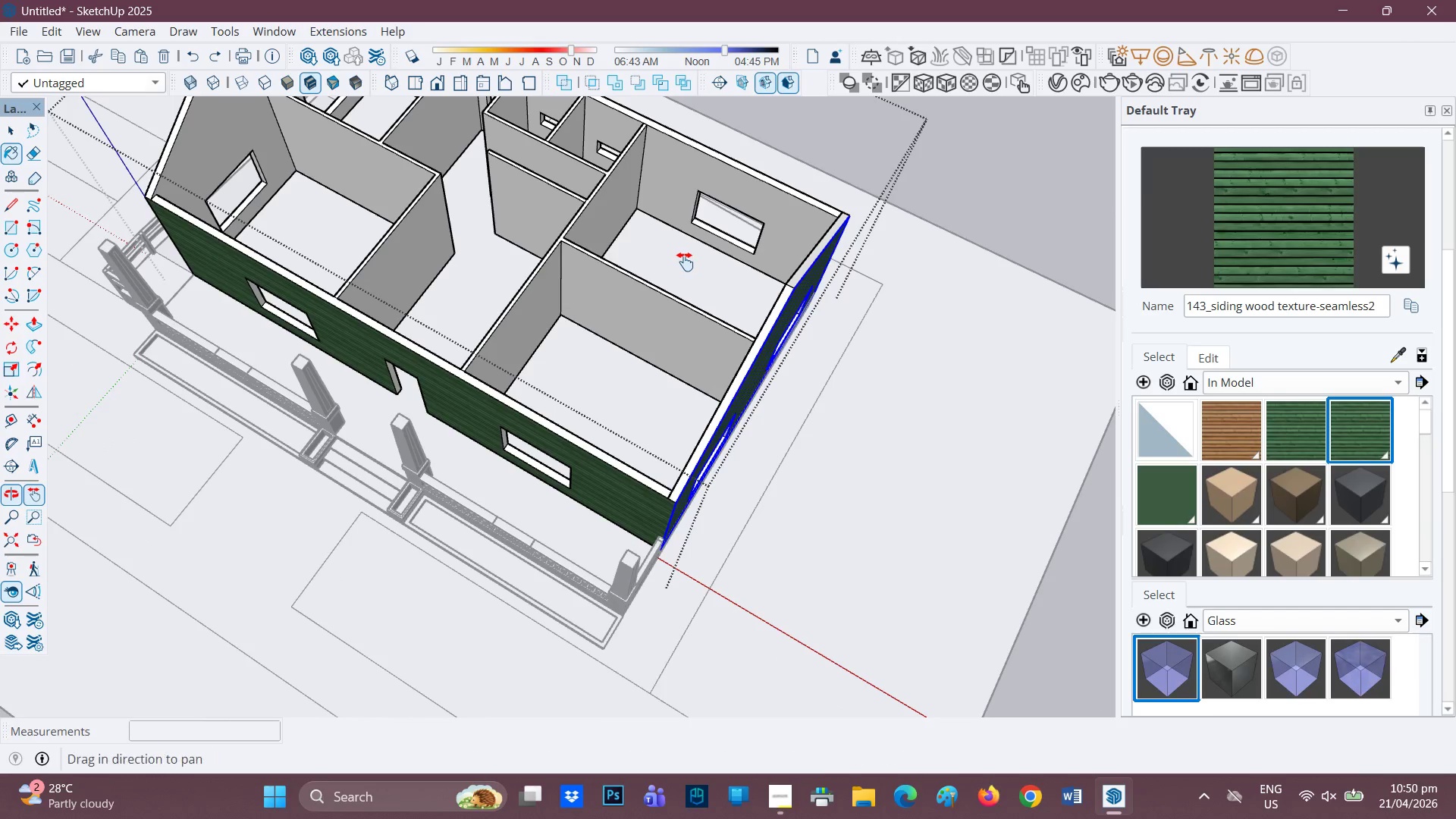 
left_click_drag(start_coordinate=[683, 268], to_coordinate=[731, 421])
 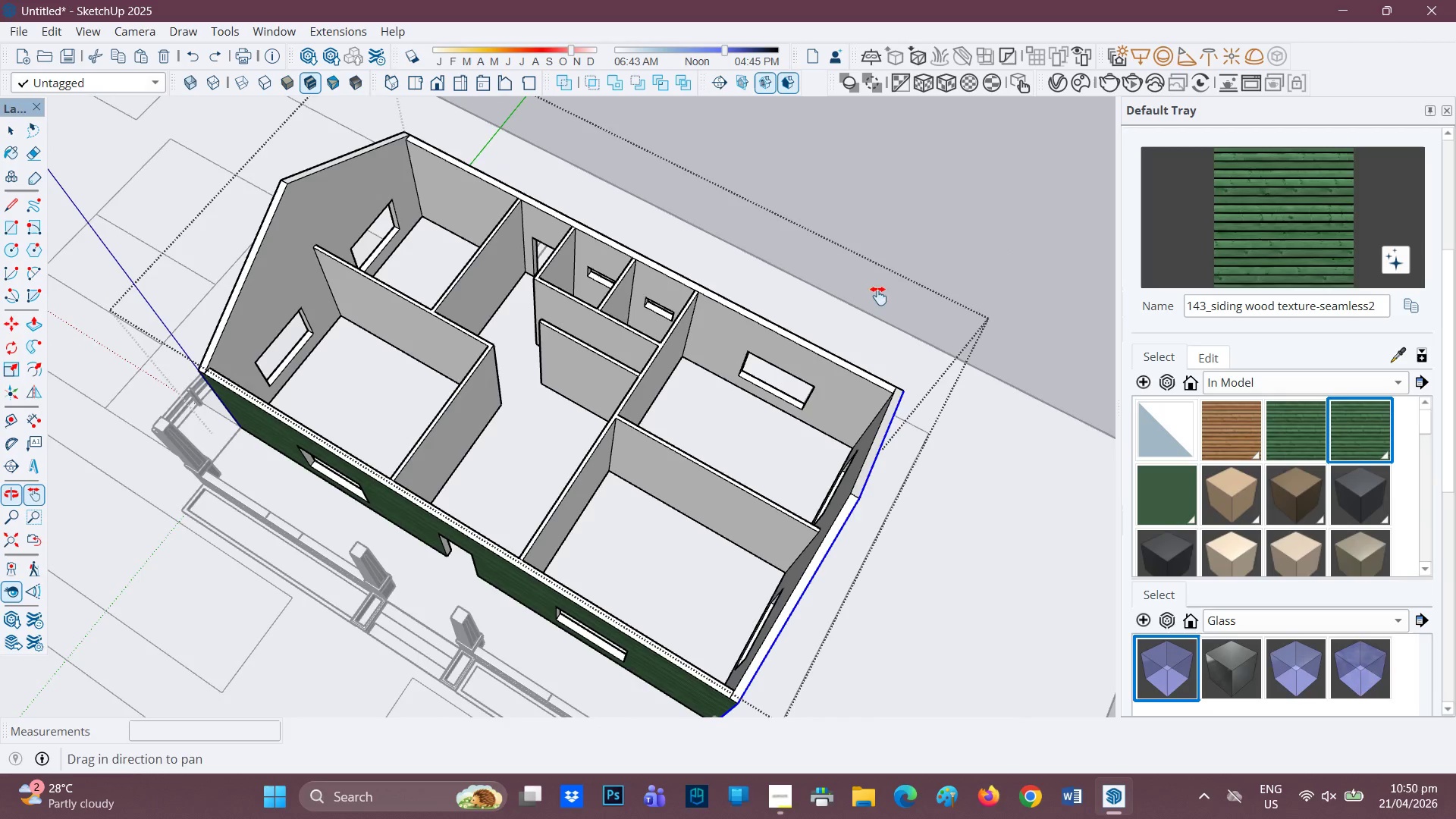 
key(Space)
 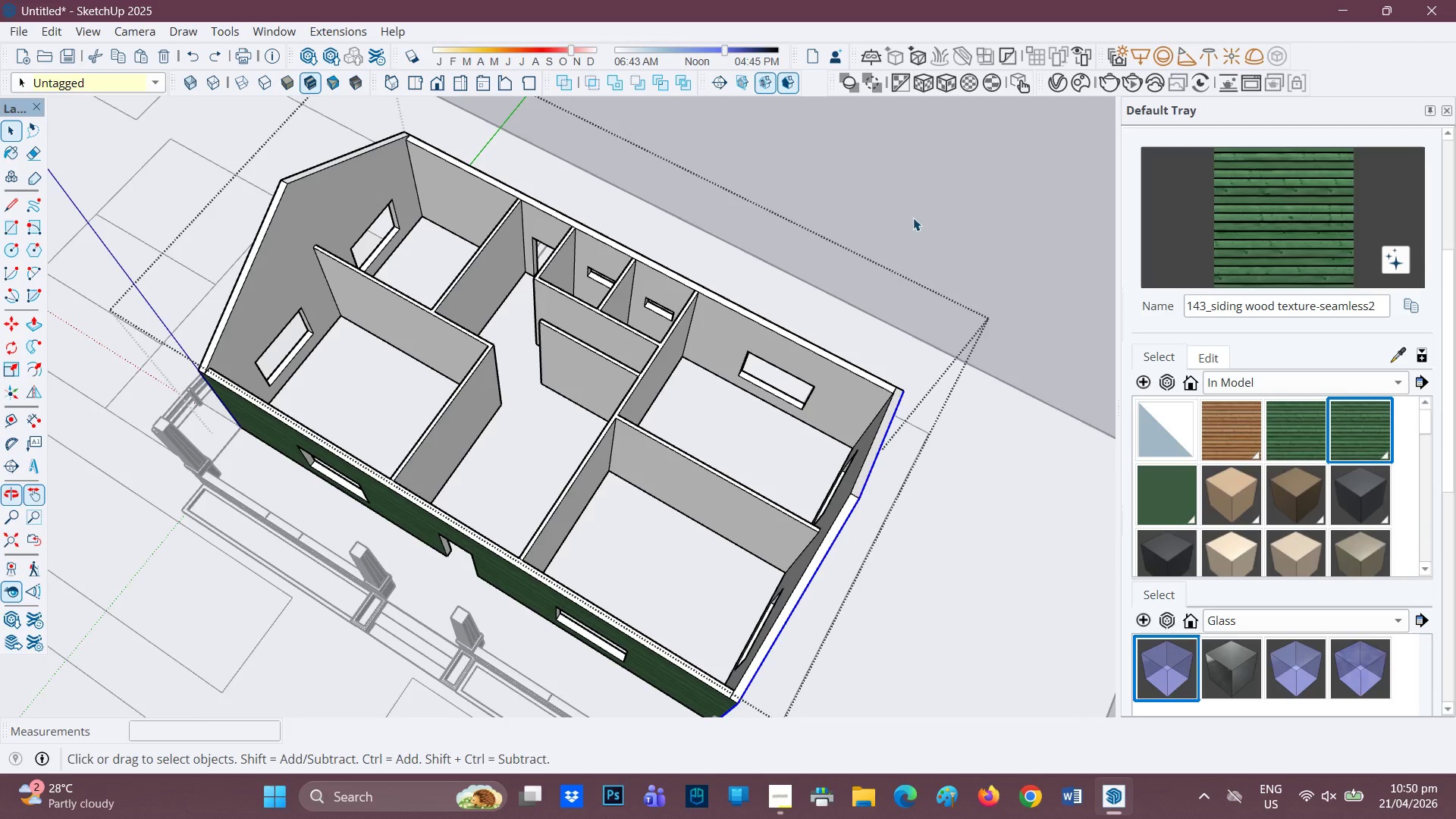 
left_click([913, 218])
 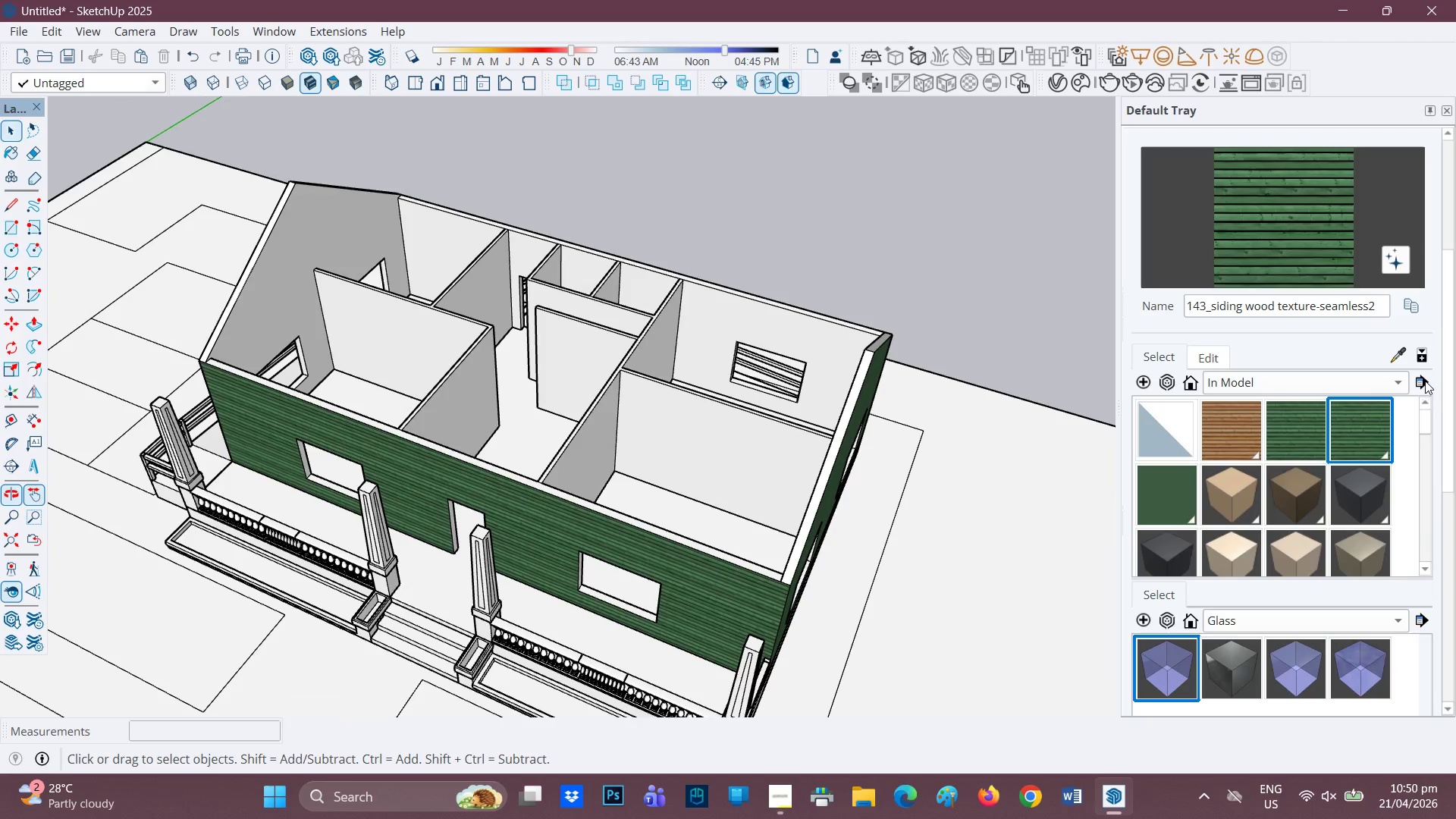 
left_click([1397, 350])
 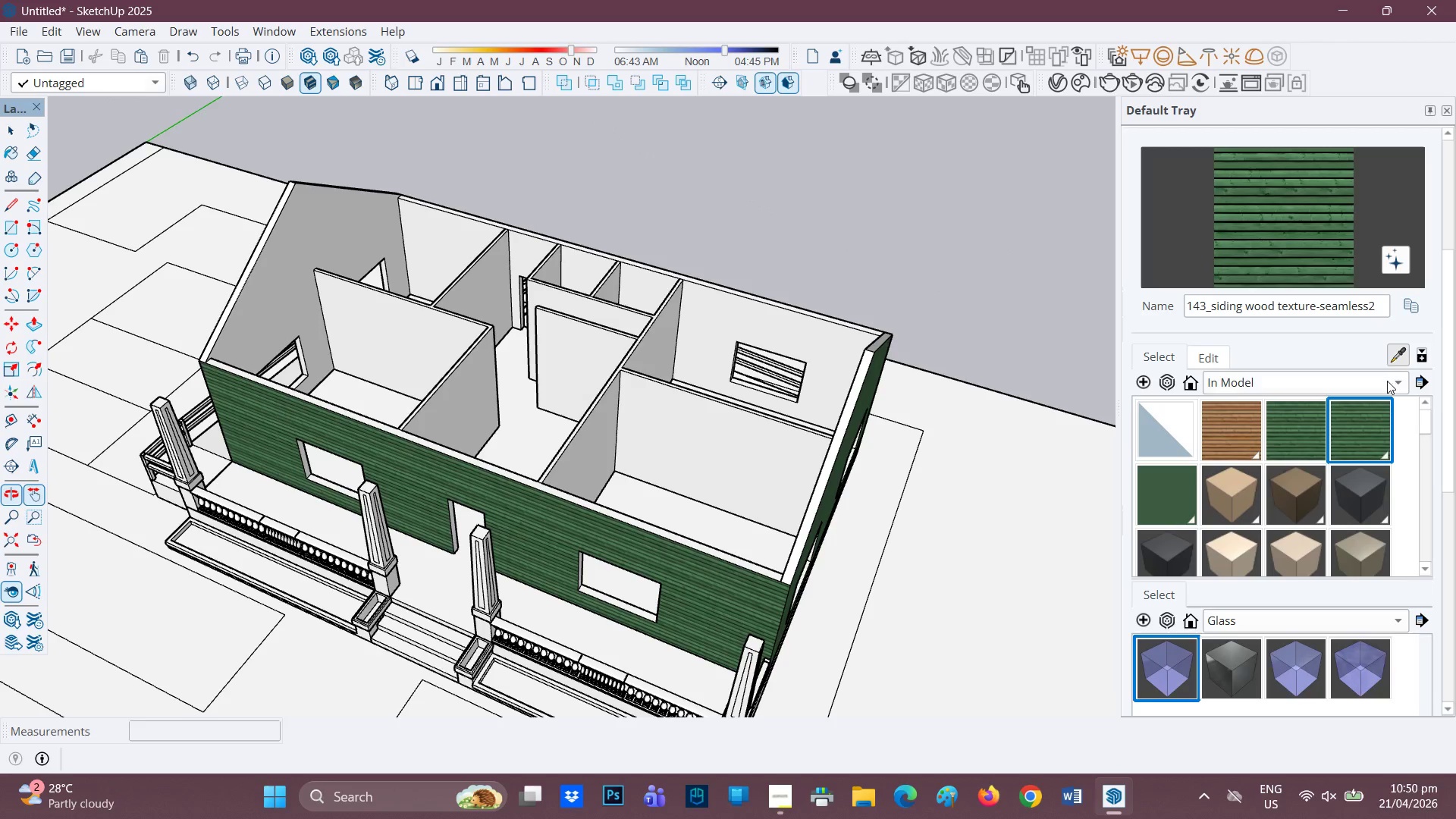 
left_click([1404, 371])
 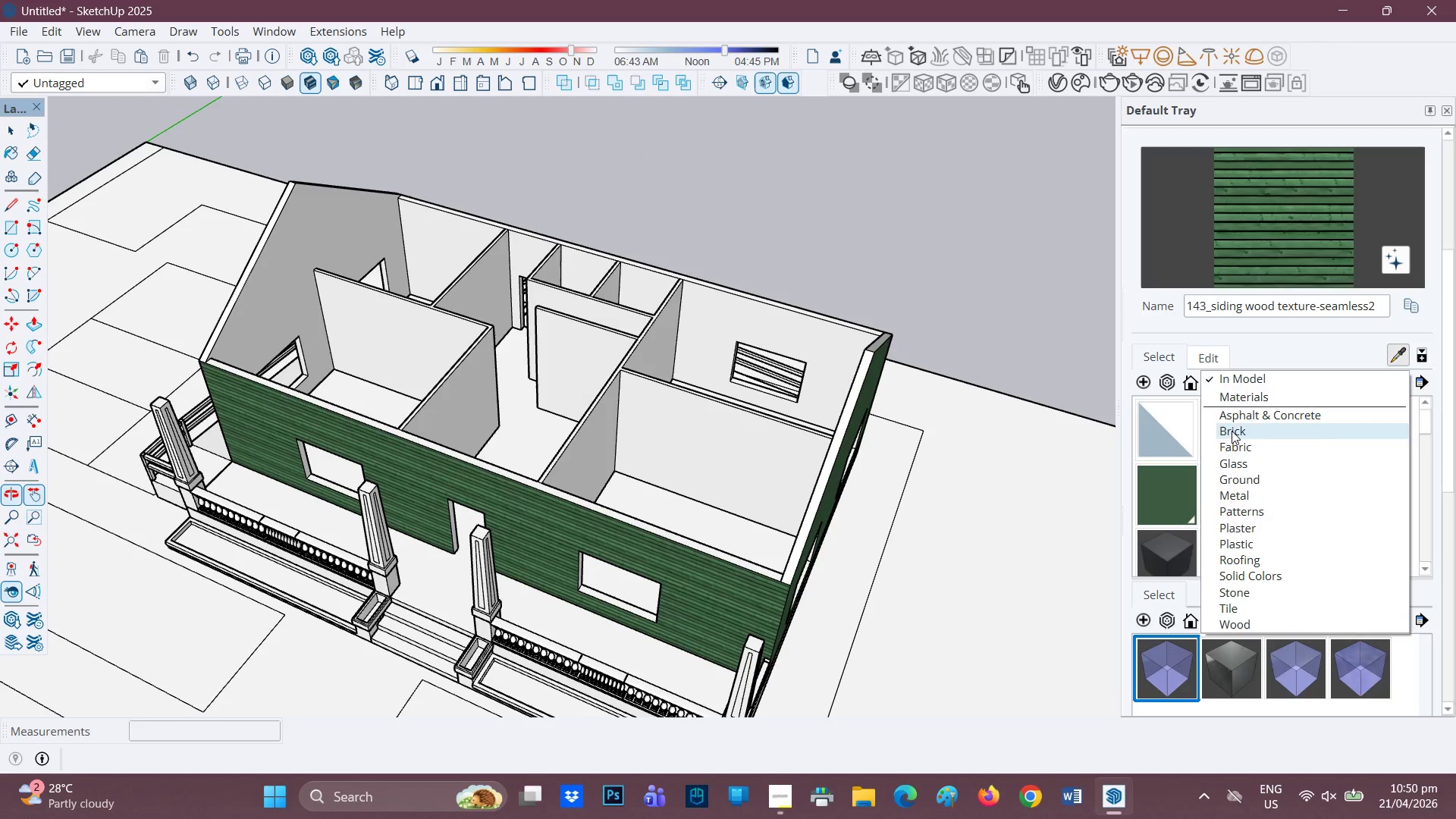 
left_click([1251, 409])
 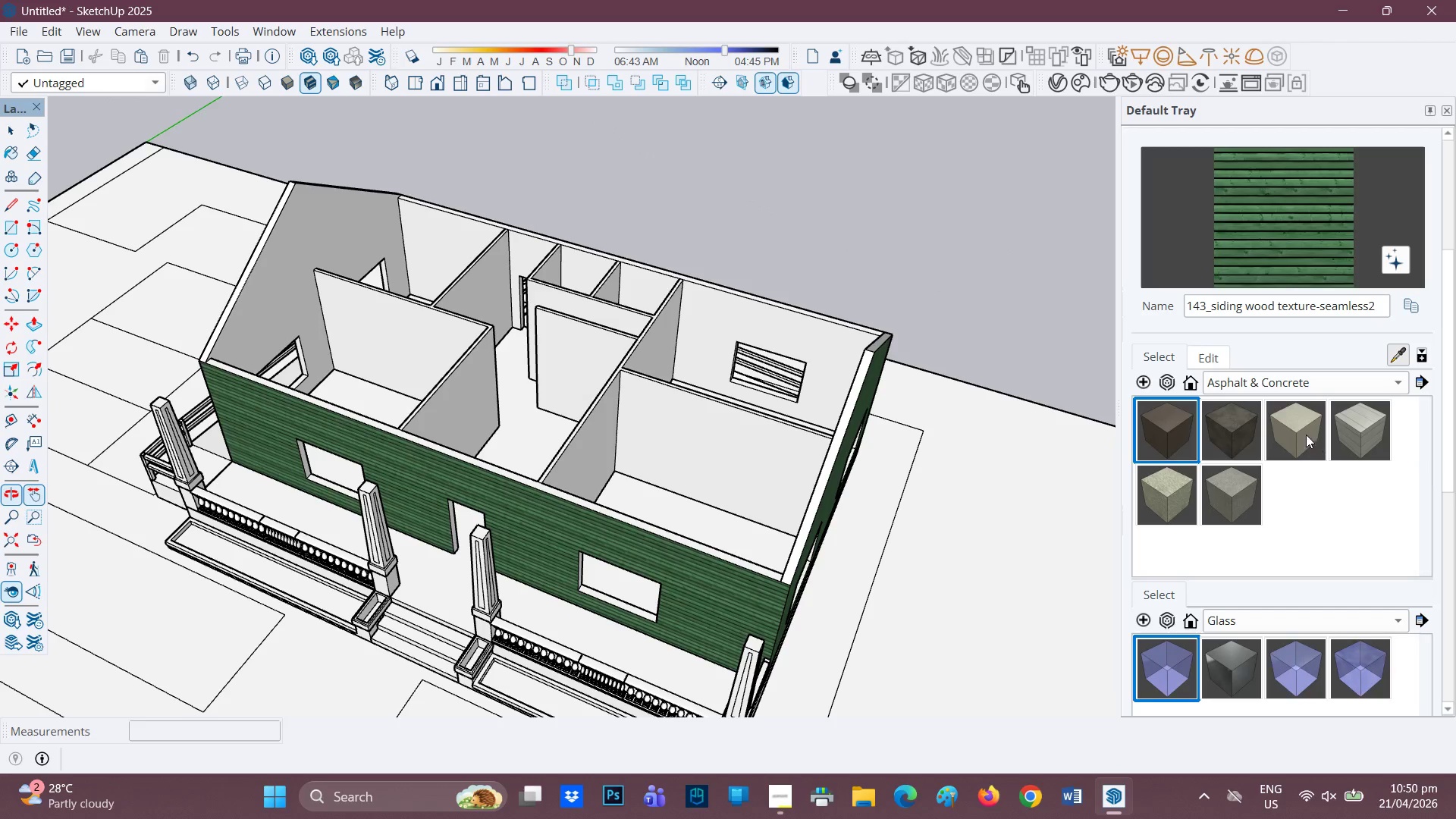 
left_click([1298, 430])
 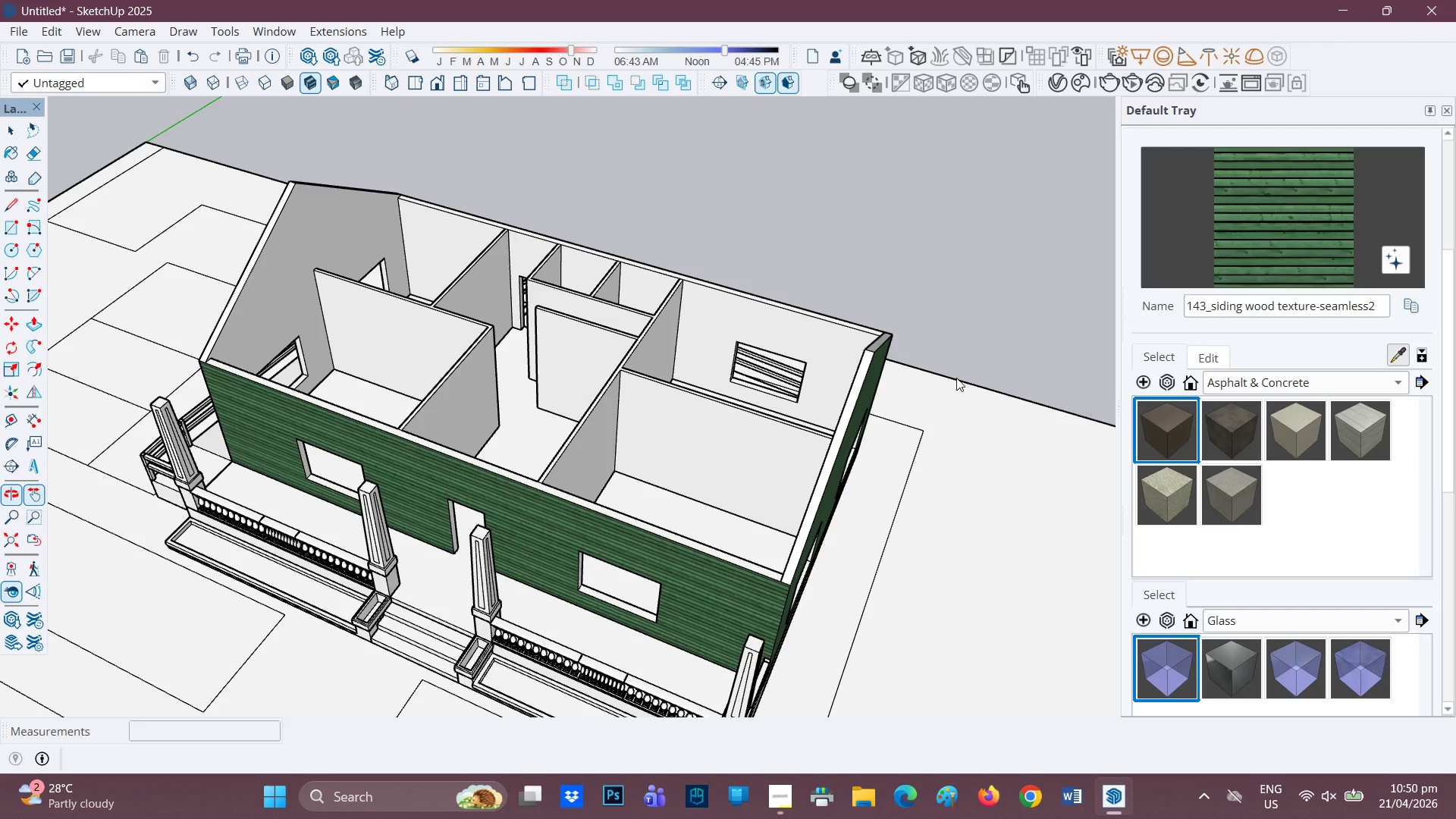 
scroll: coordinate [880, 365], scroll_direction: up, amount: 1.0
 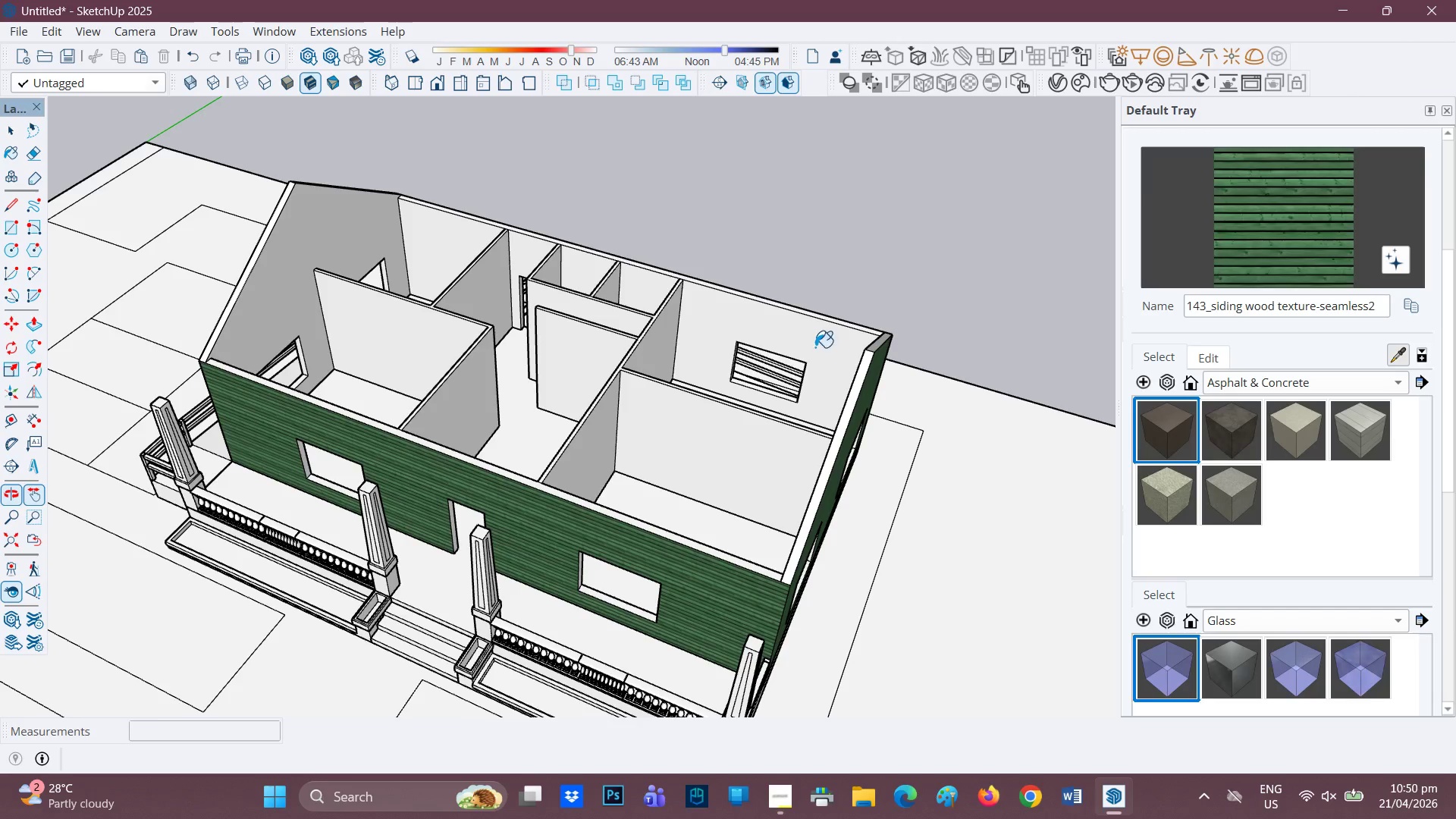 
left_click([816, 339])
 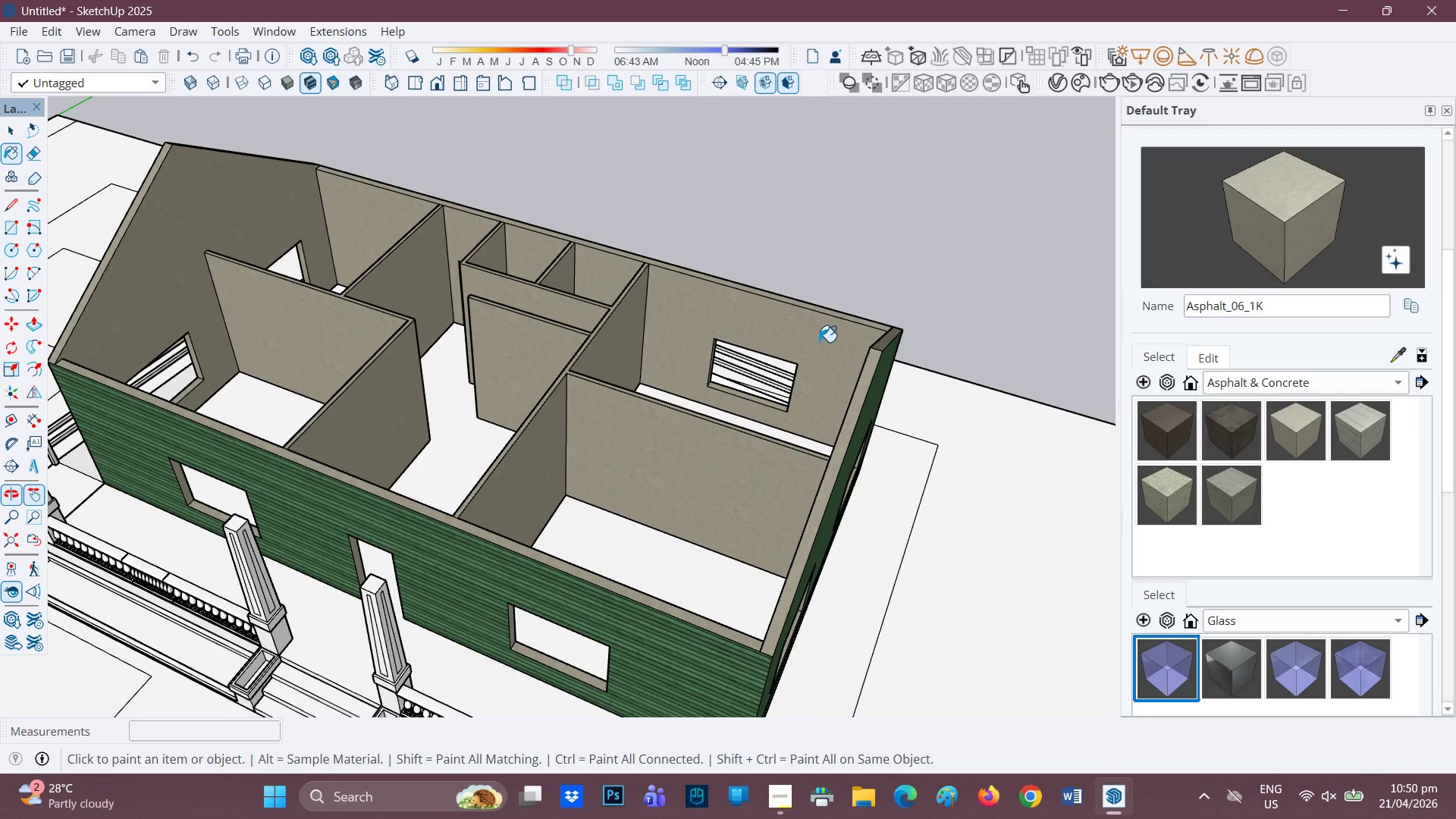 
scroll: coordinate [813, 347], scroll_direction: up, amount: 1.0
 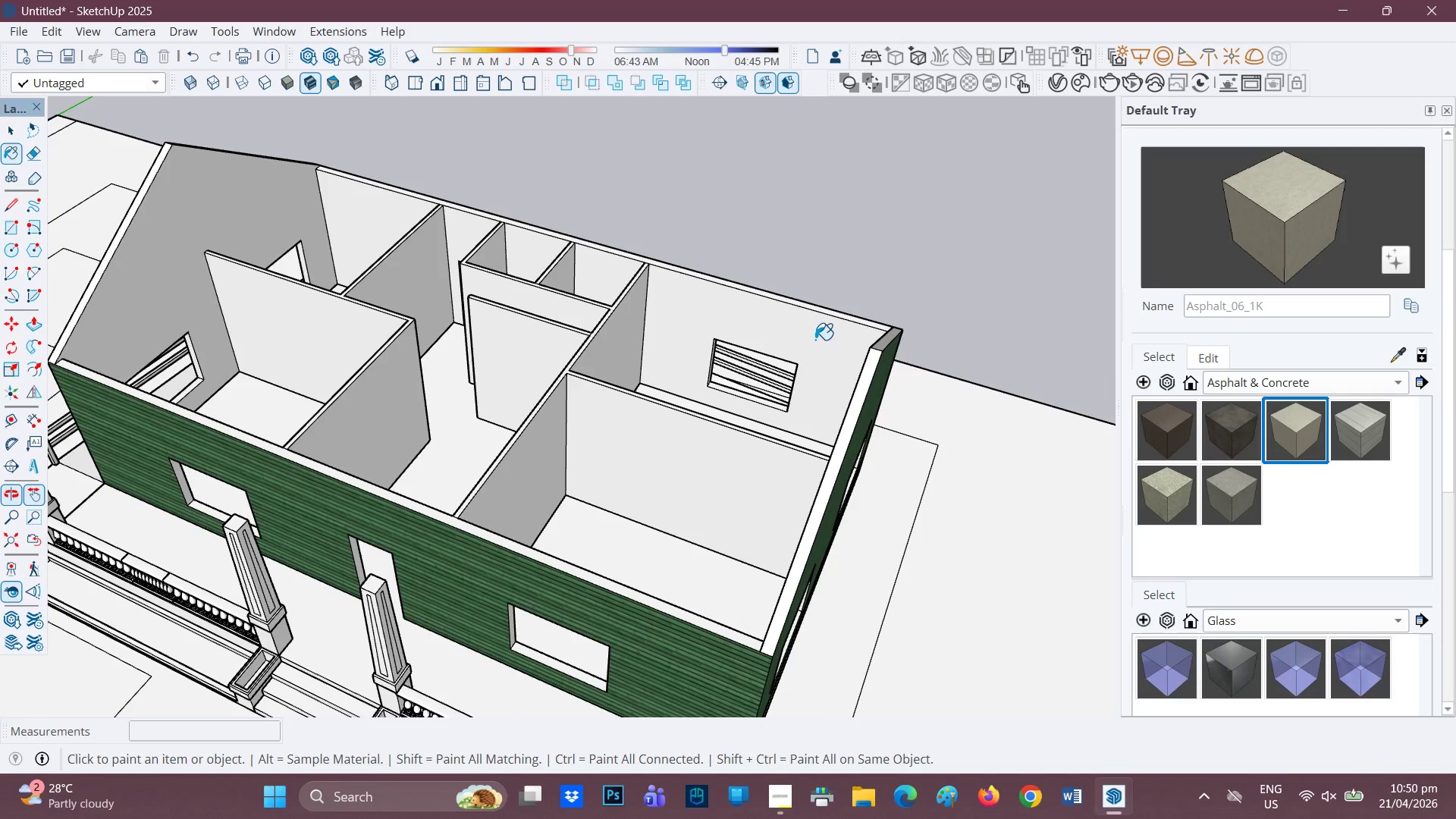 
scroll: coordinate [821, 359], scroll_direction: down, amount: 2.0
 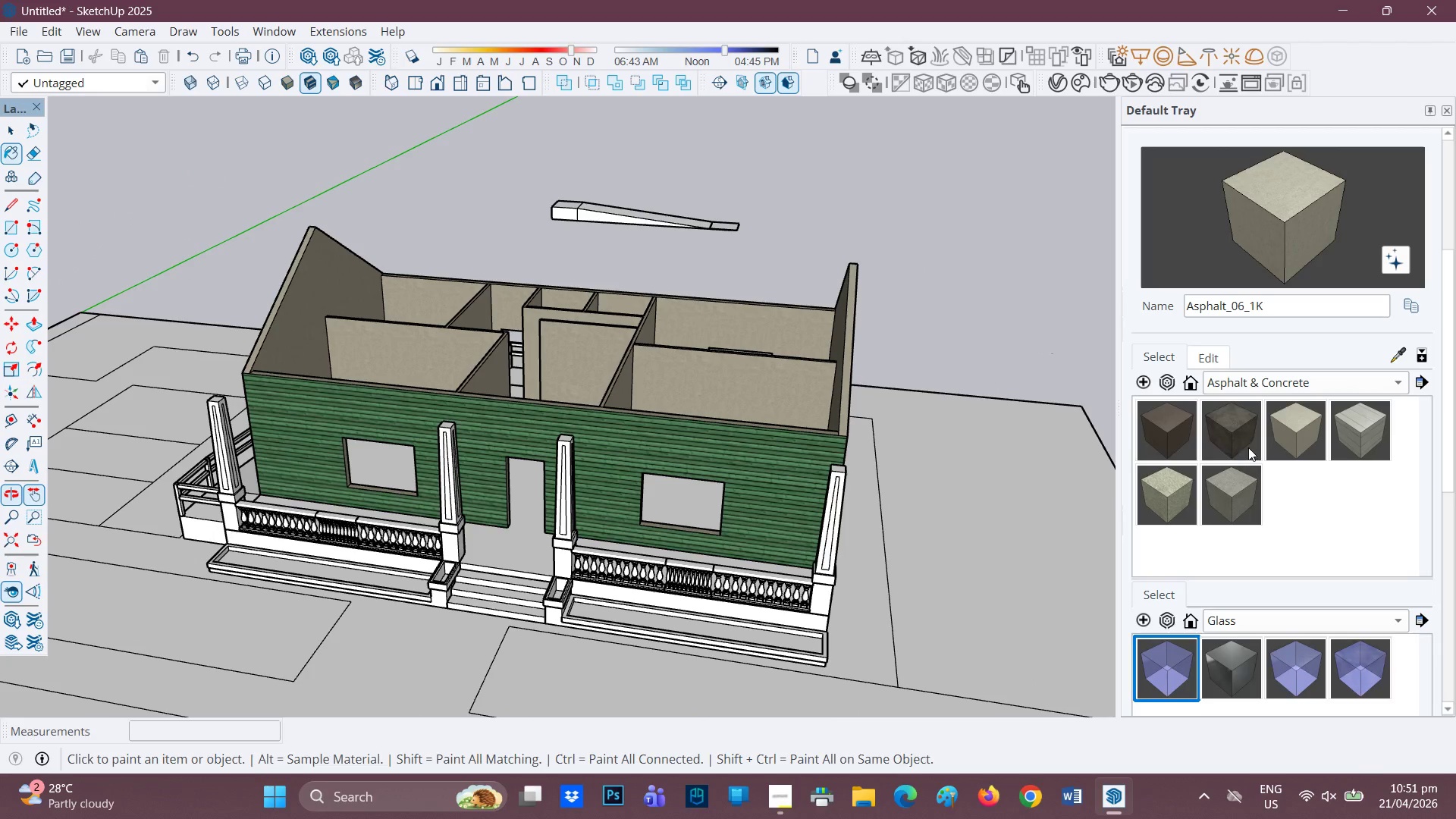 
left_click([1386, 381])
 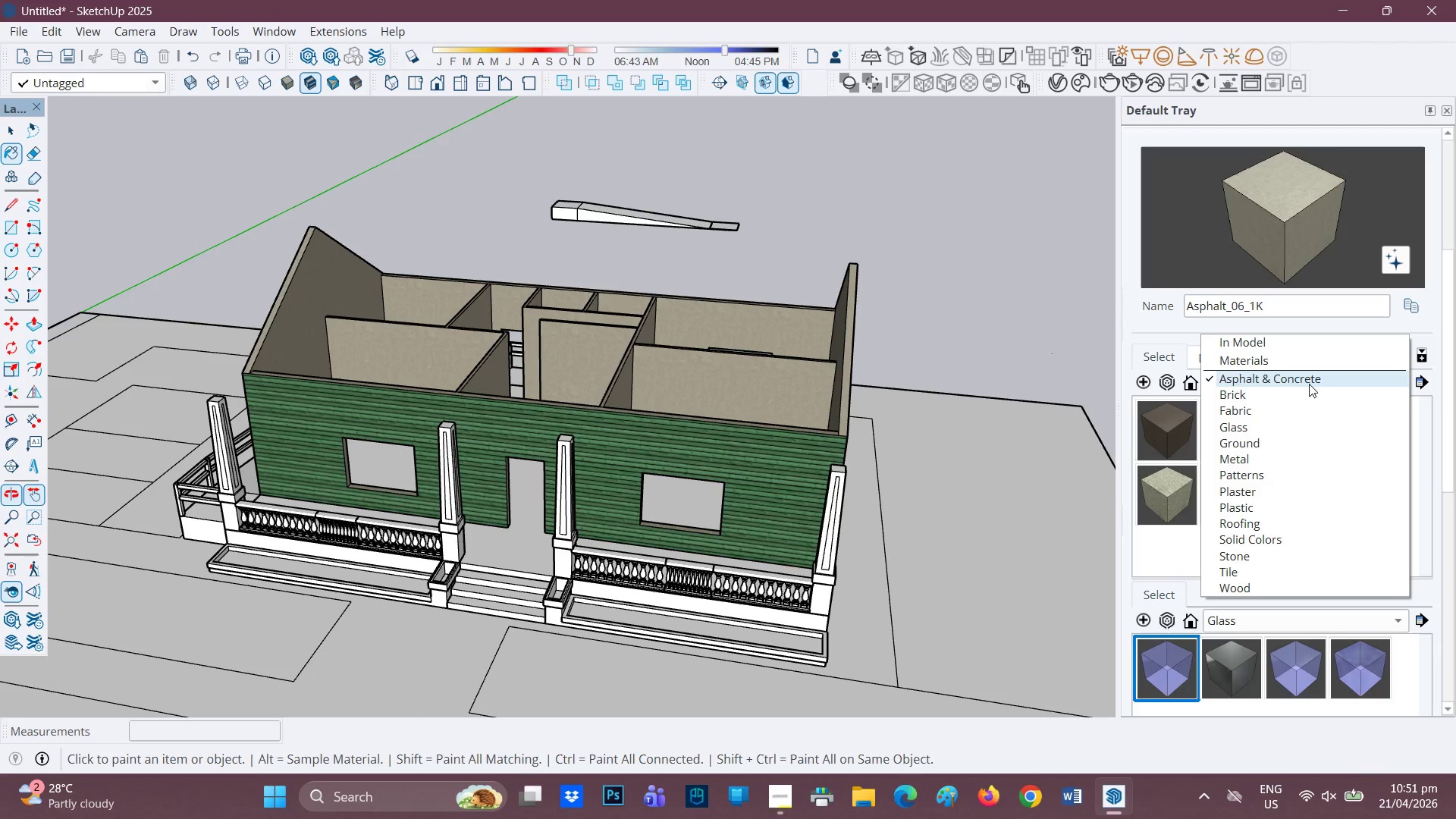 
left_click([1332, 218])
 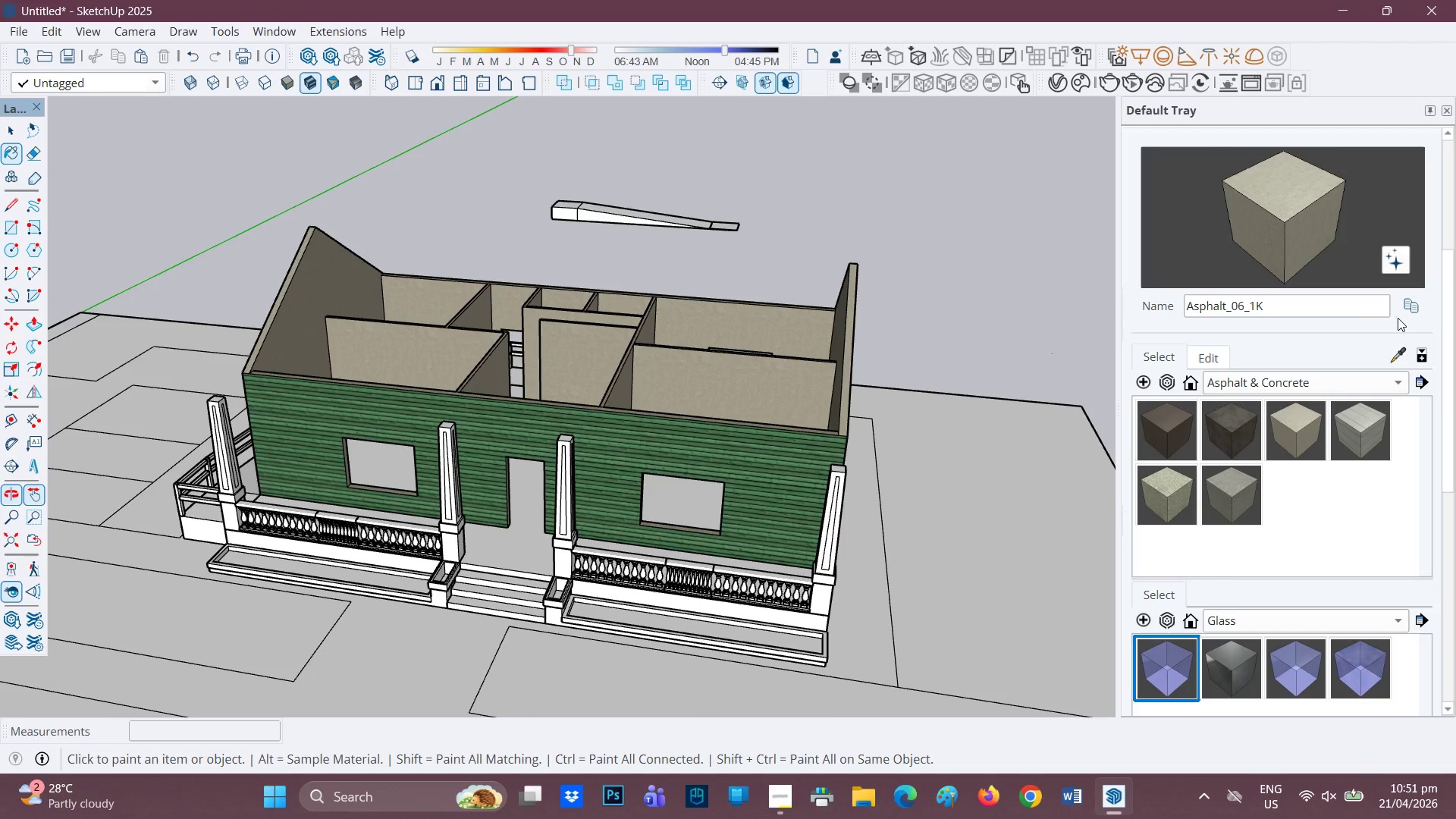 
left_click([1414, 310])
 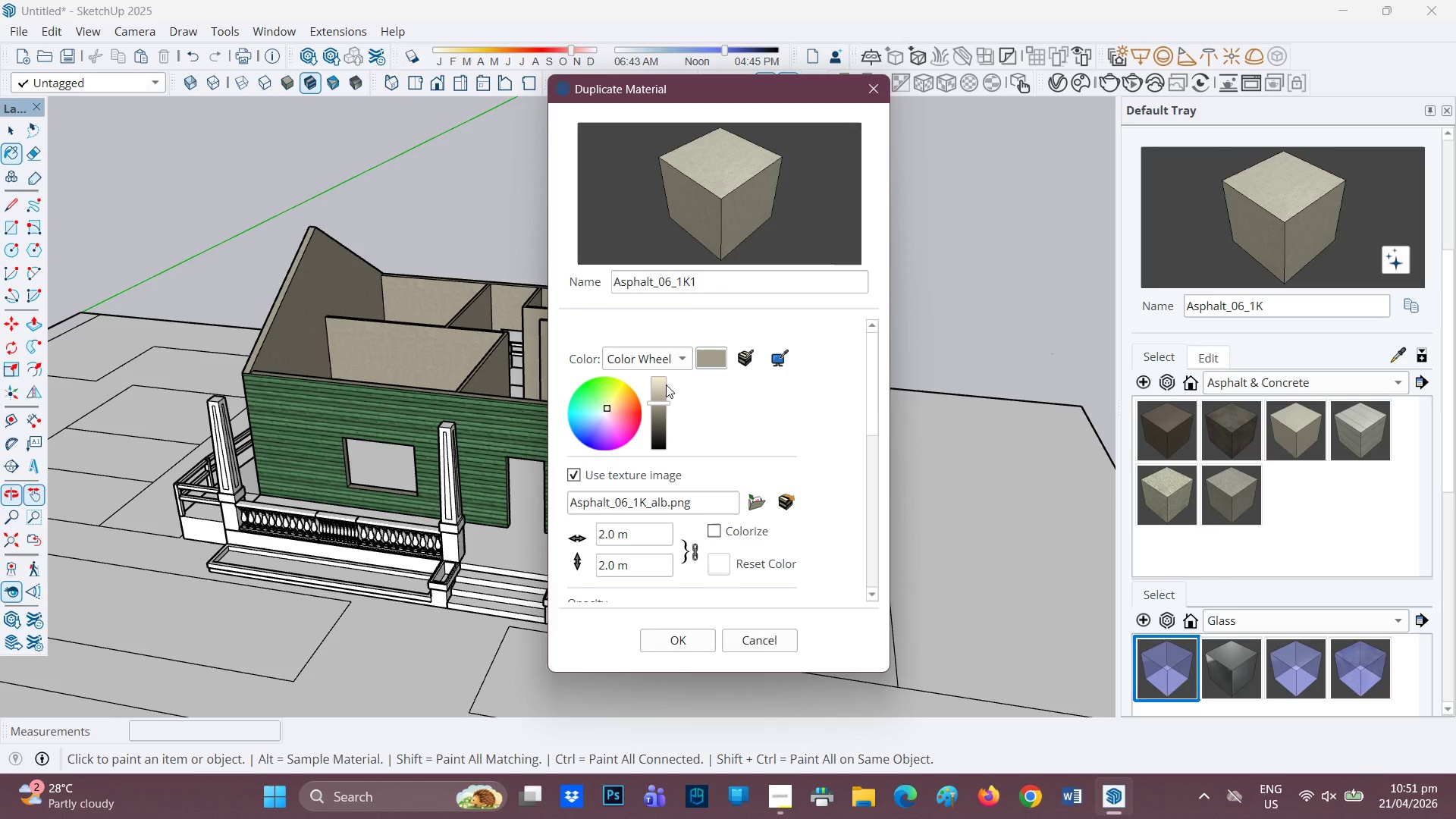 
left_click([657, 386])
 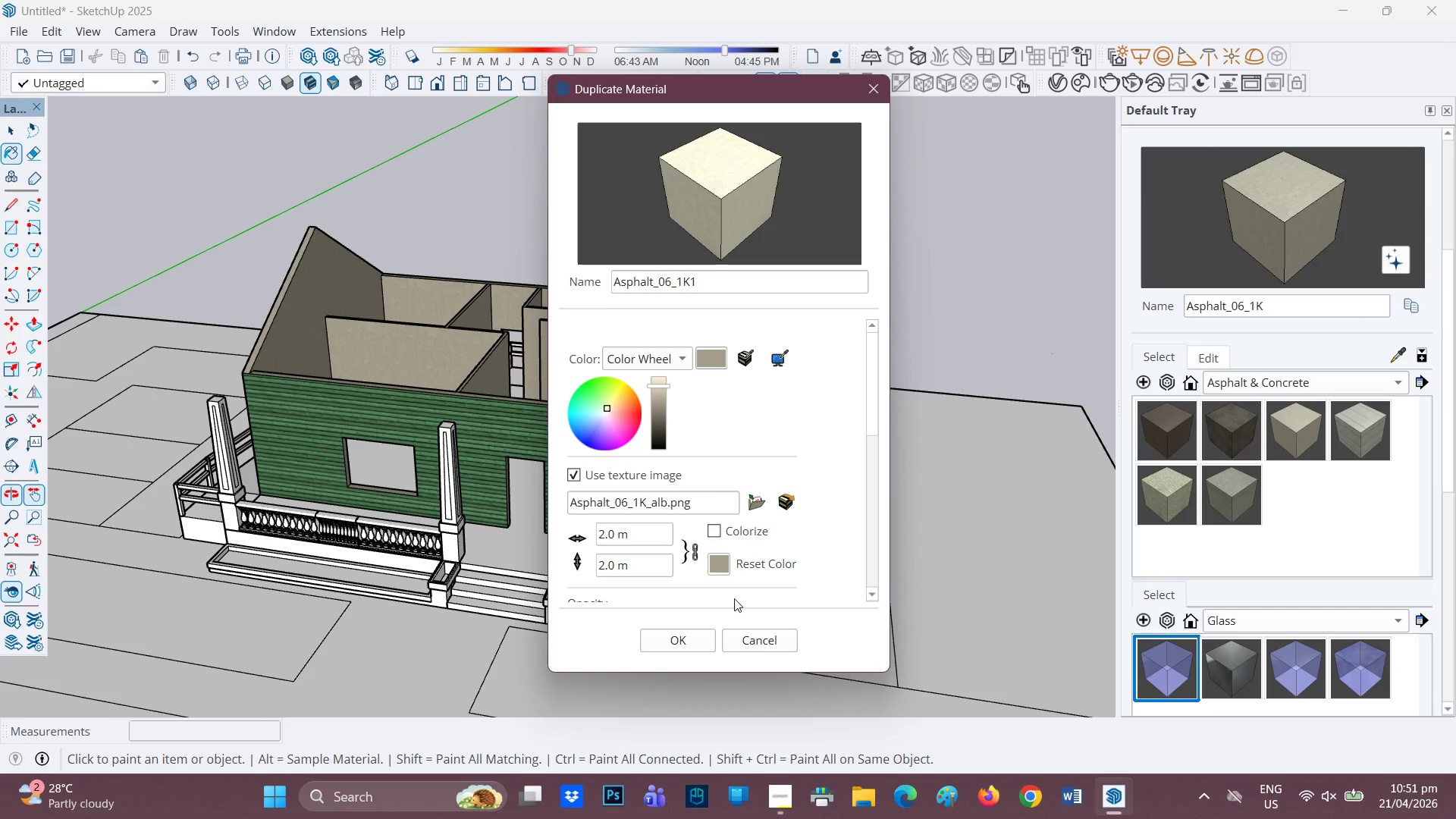 
left_click([687, 648])
 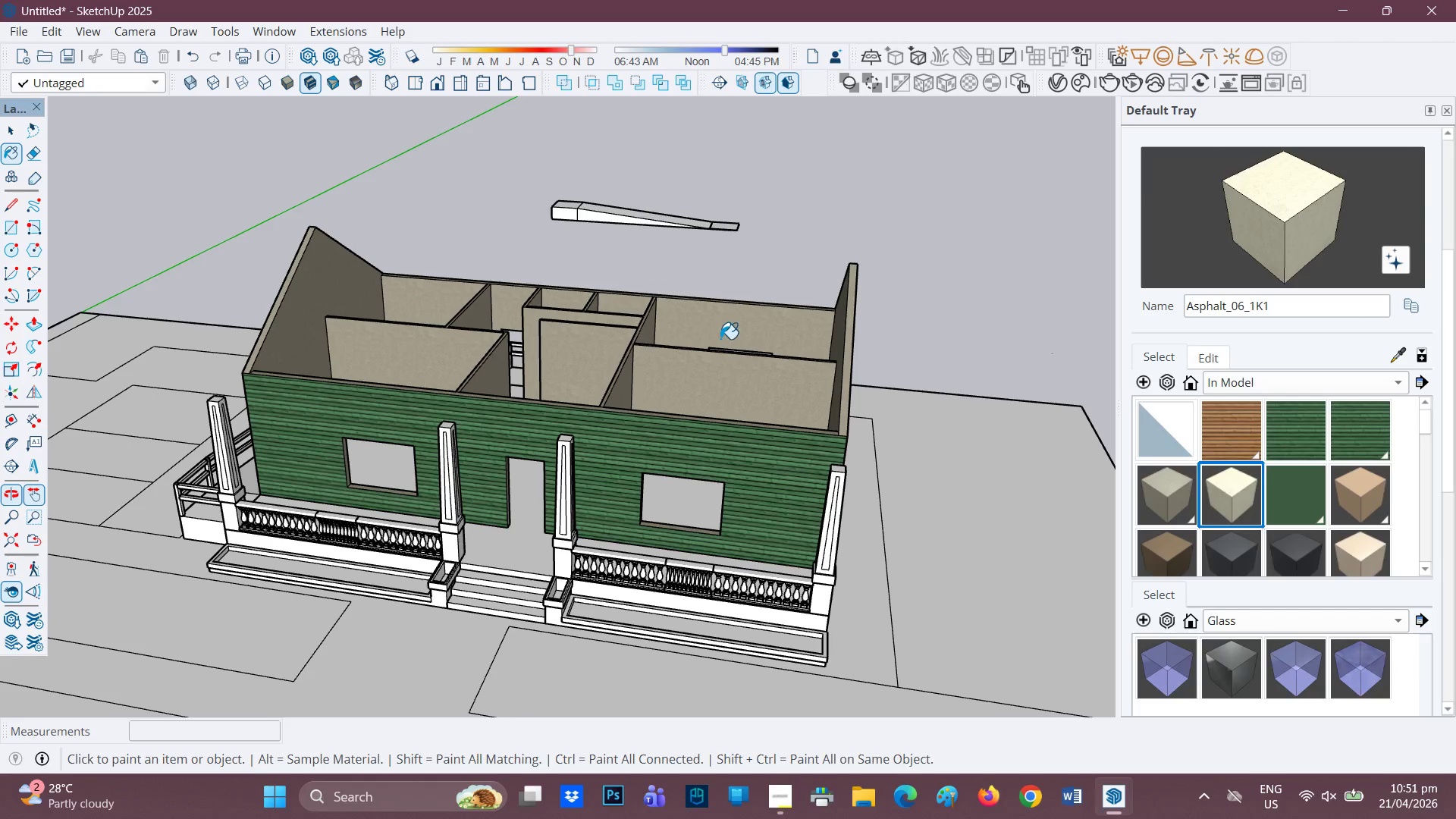 
left_click([724, 337])
 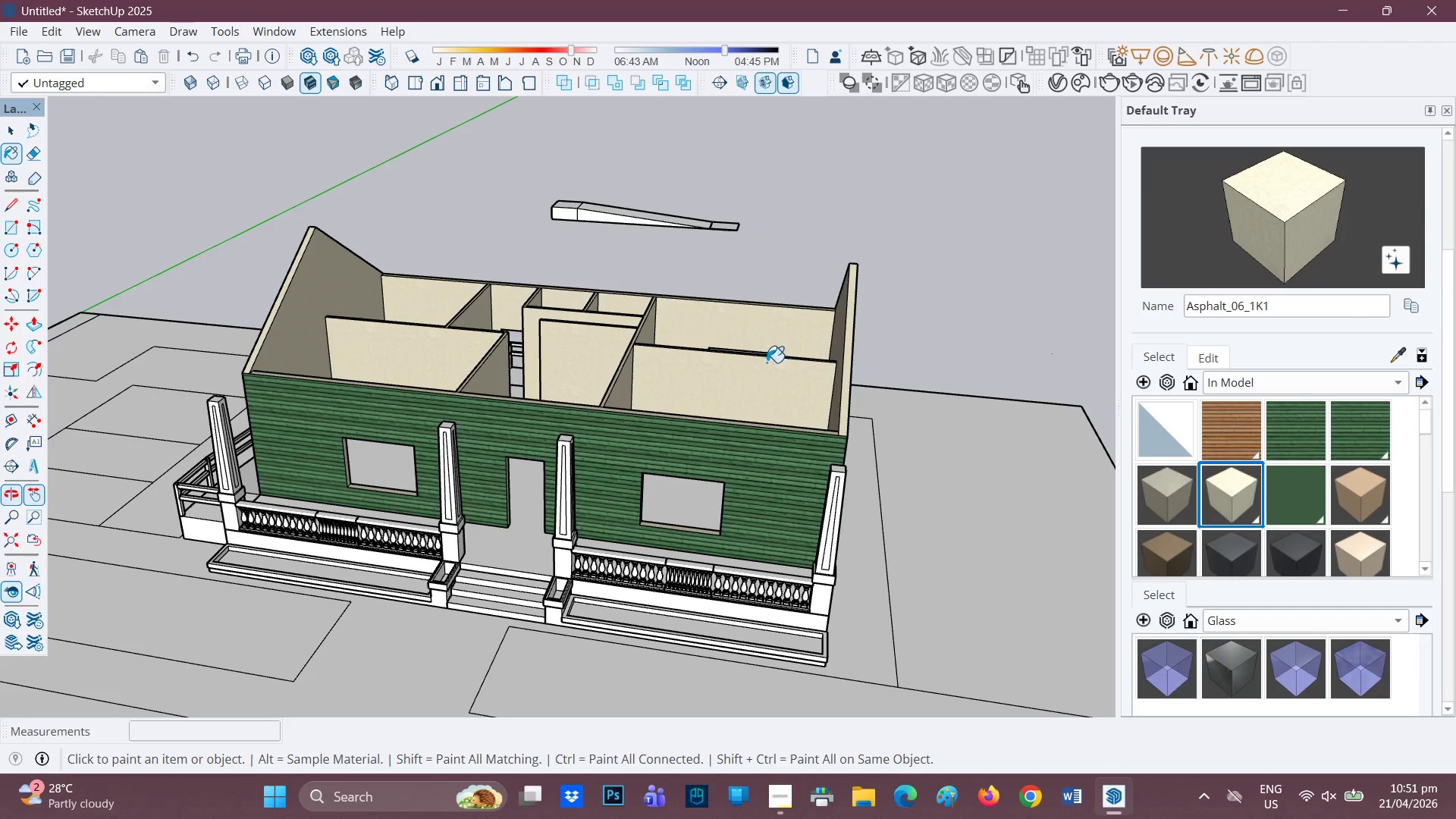 
scroll: coordinate [781, 380], scroll_direction: down, amount: 3.0
 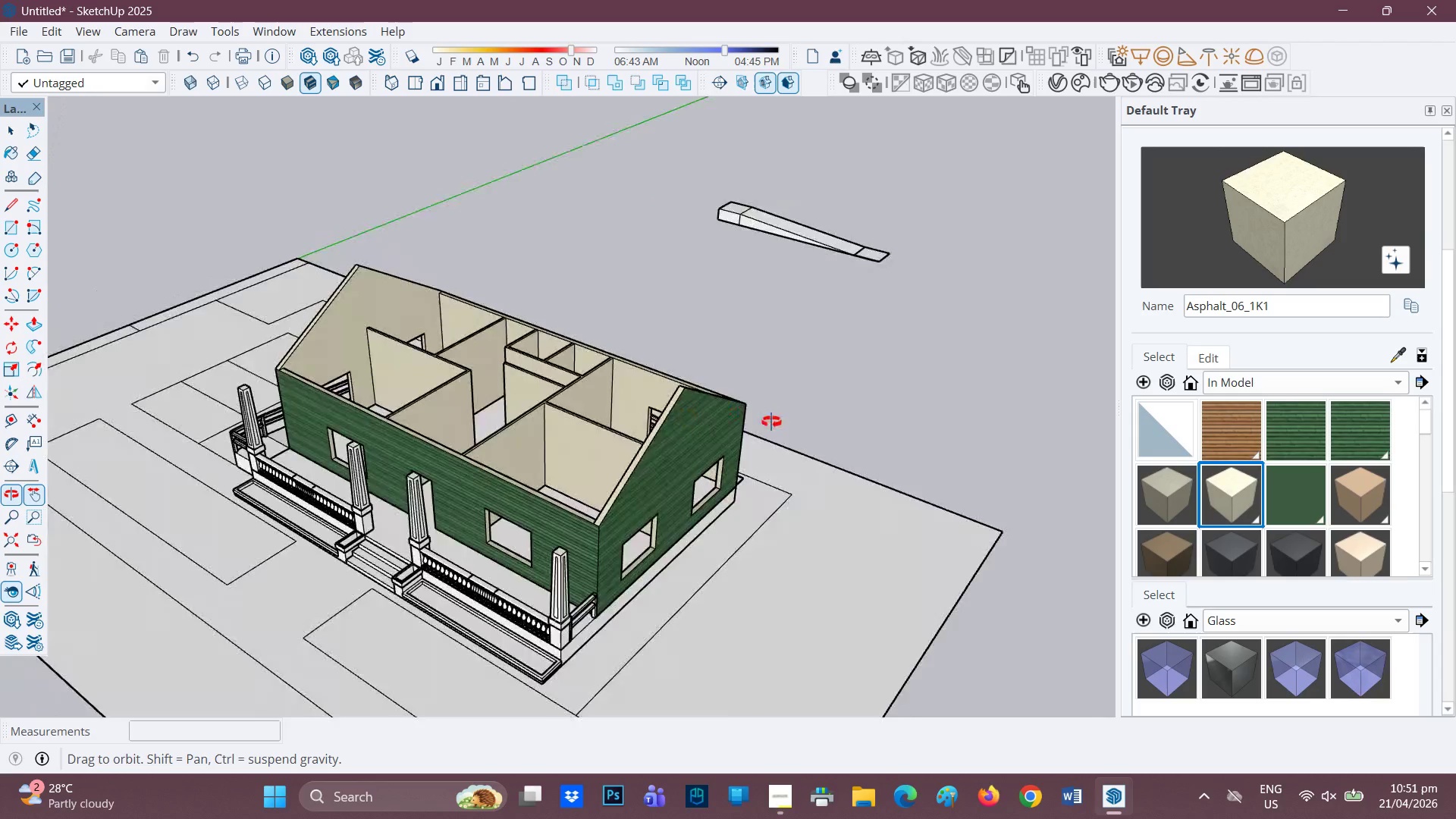 
scroll: coordinate [481, 450], scroll_direction: up, amount: 3.0
 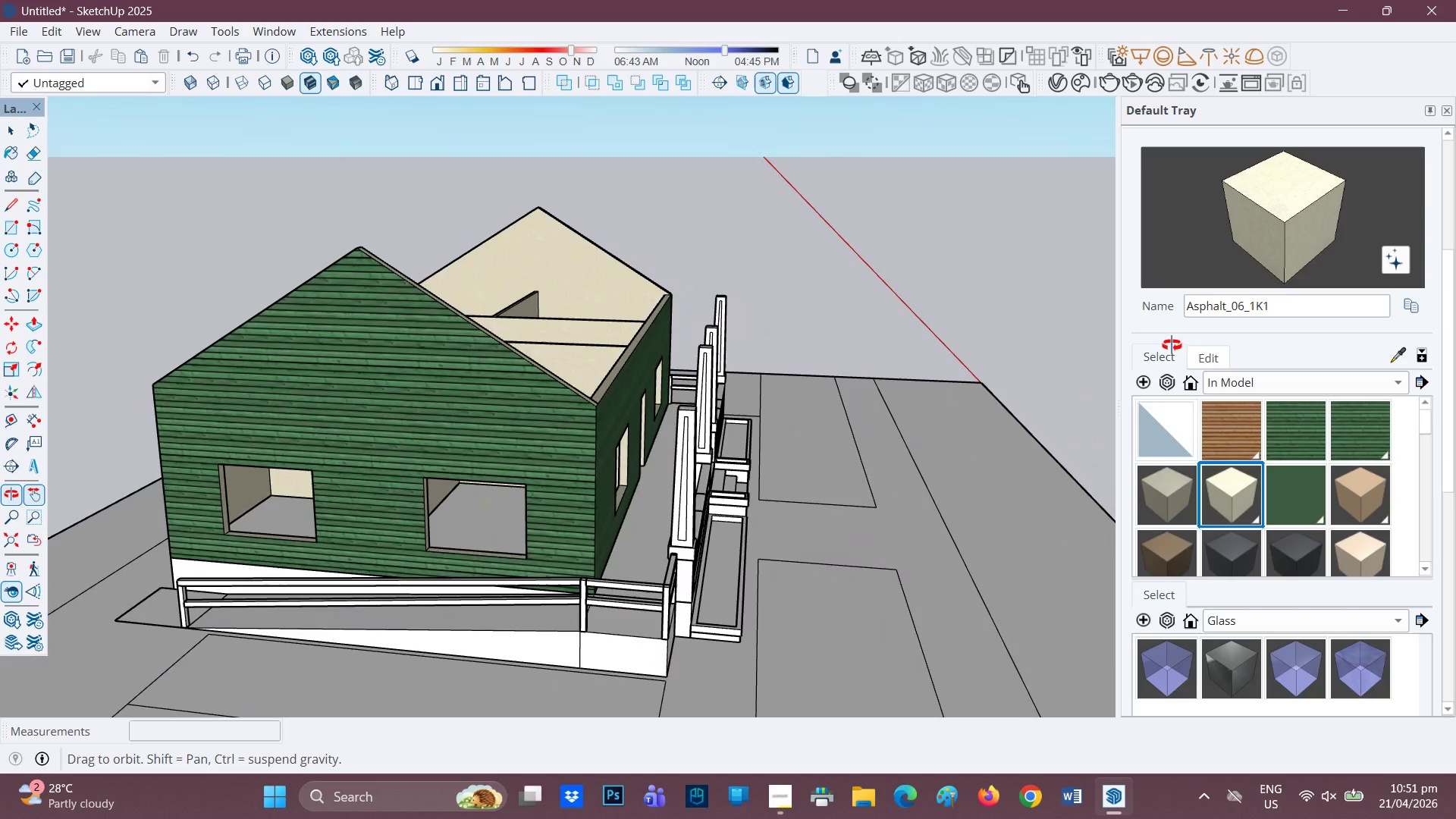 
wait(5.74)
 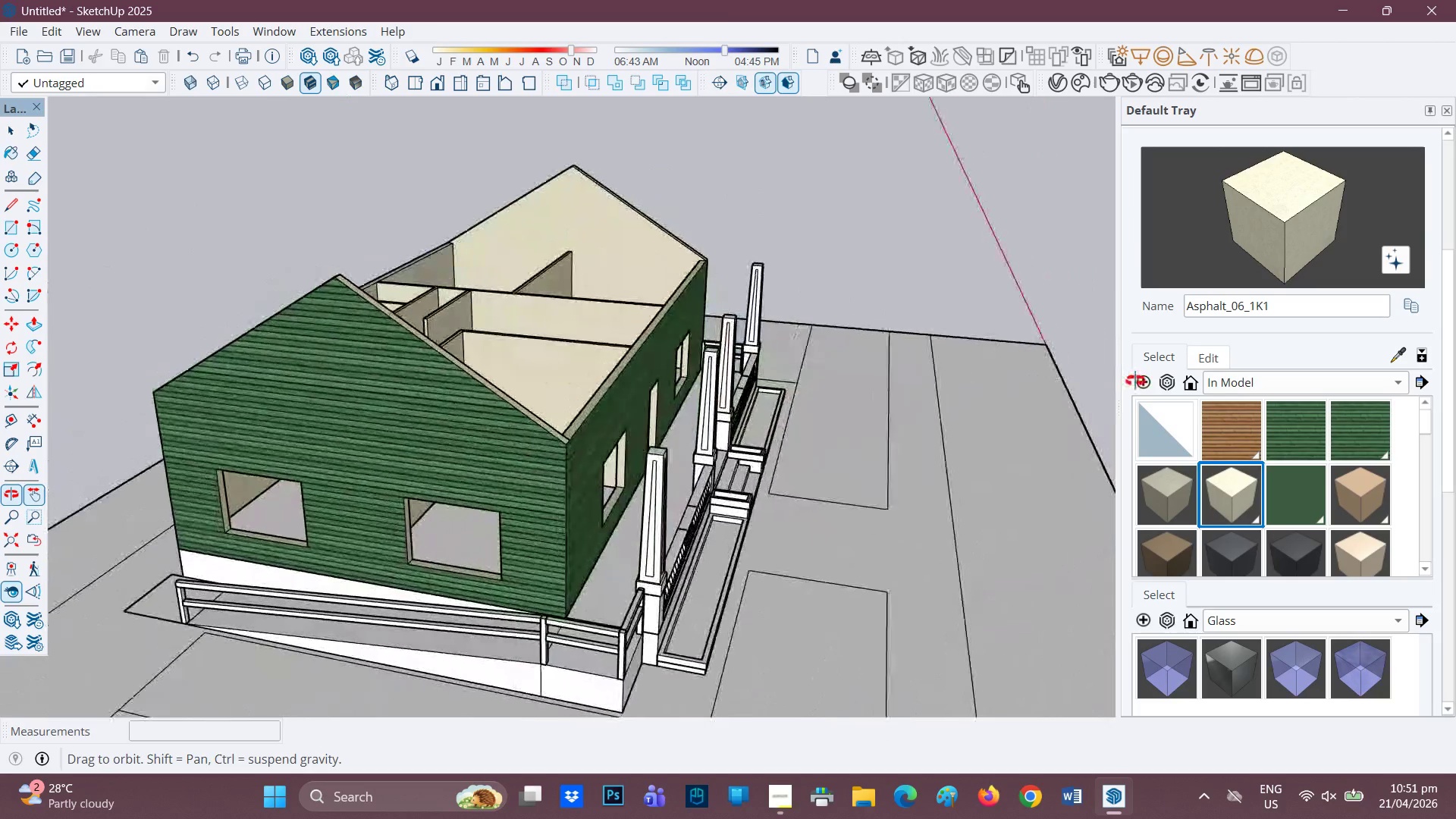 
key(Space)
 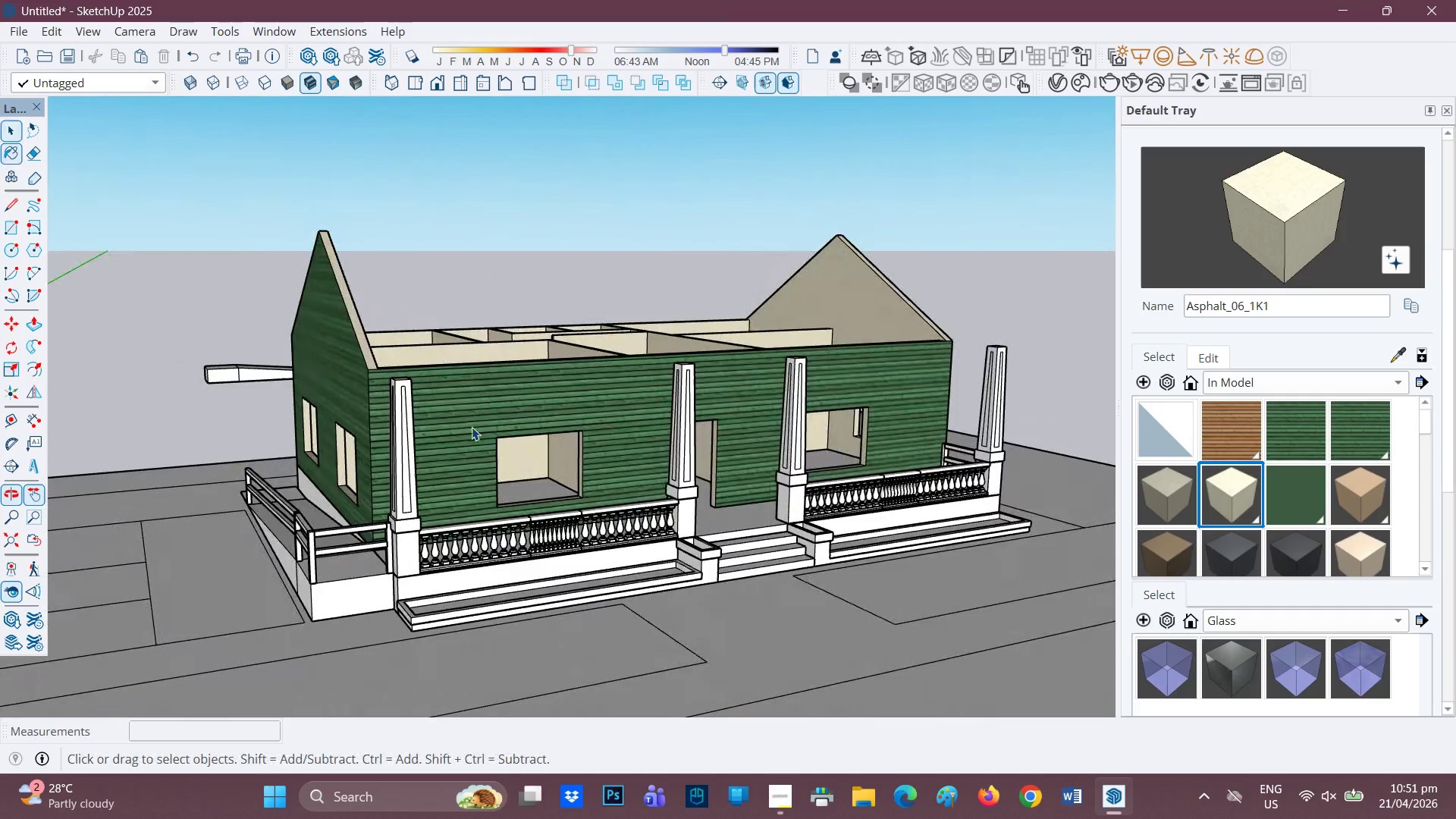 
scroll: coordinate [331, 517], scroll_direction: up, amount: 5.0
 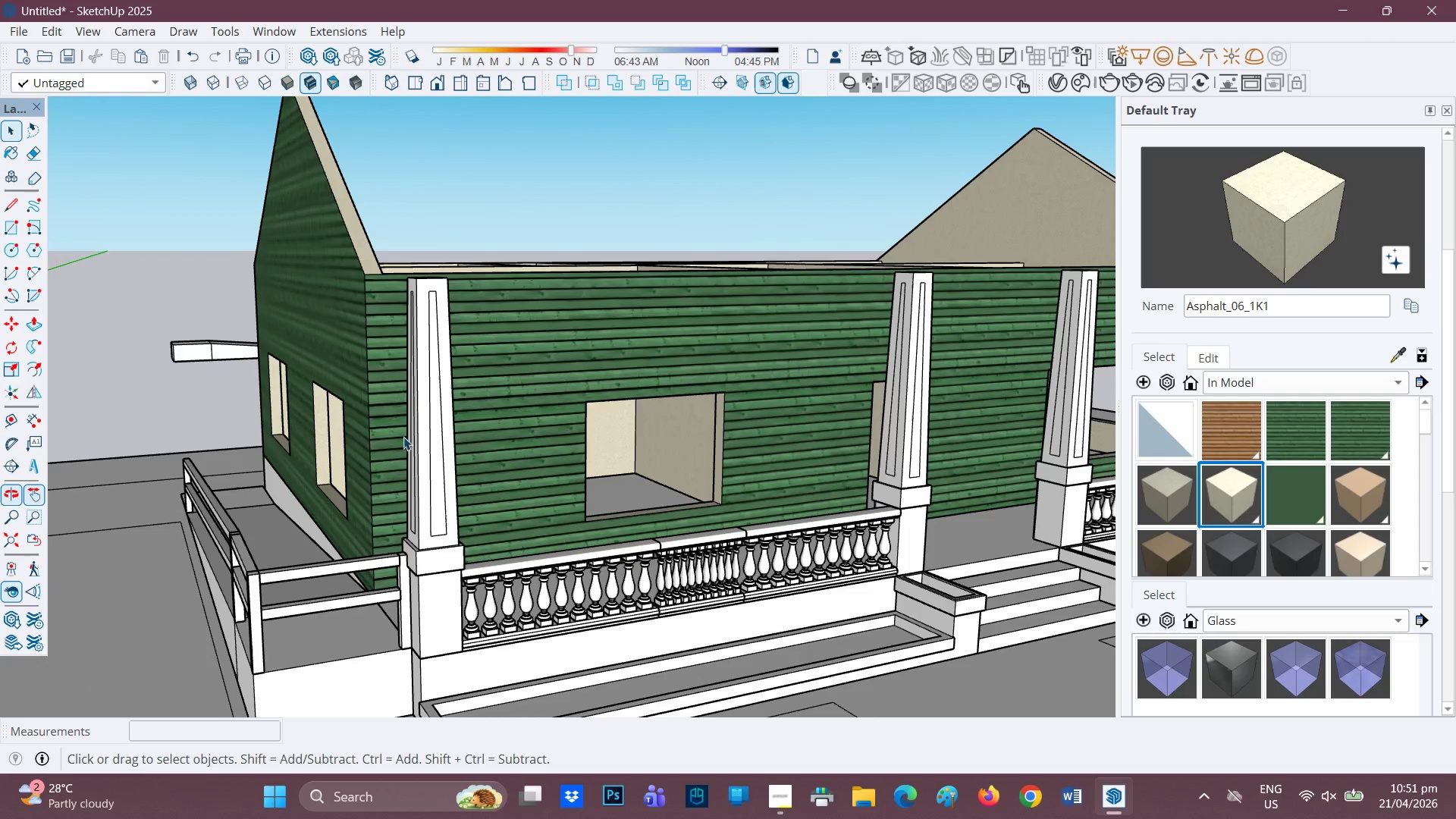 
scroll: coordinate [427, 410], scroll_direction: down, amount: 2.0
 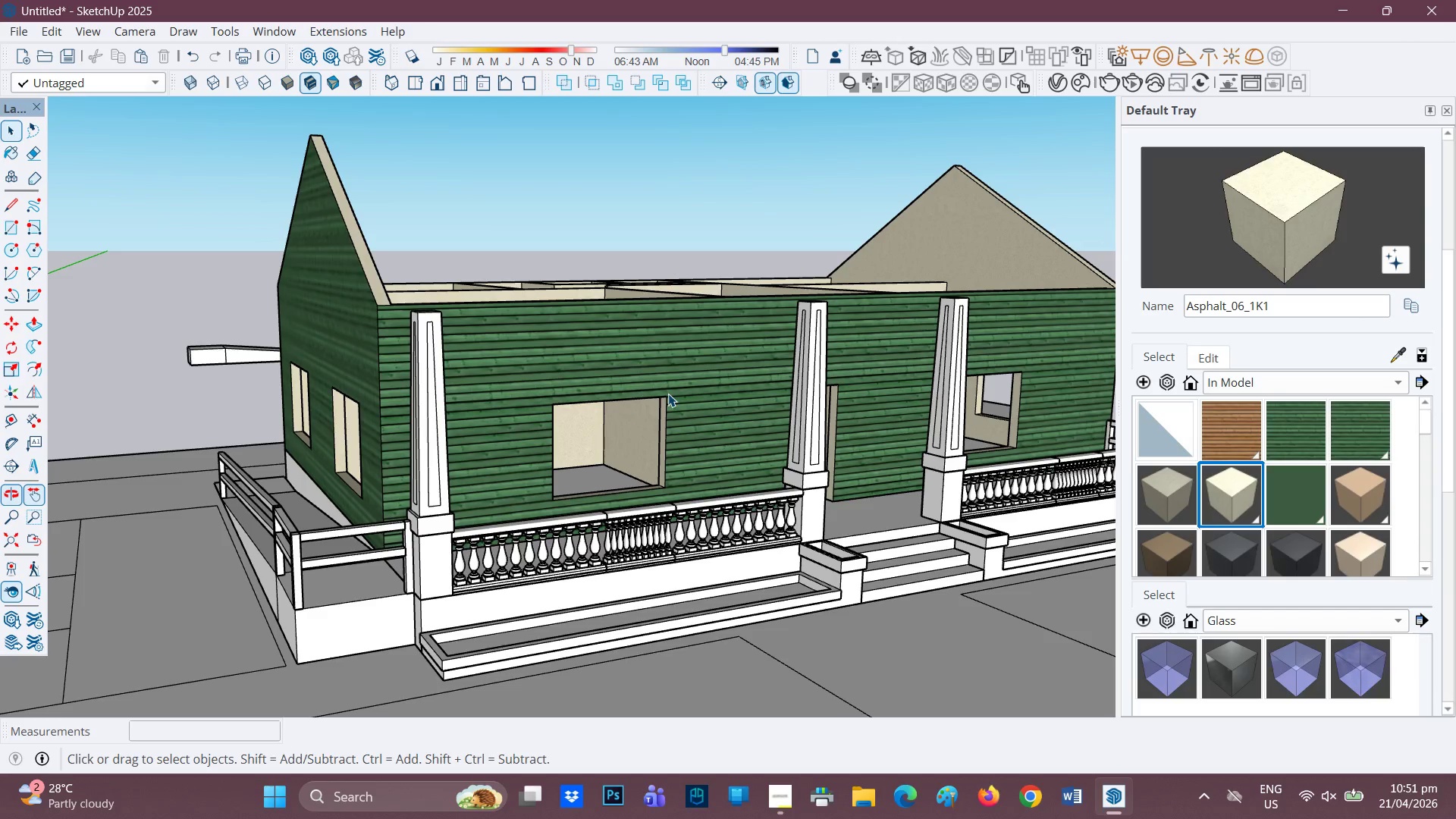 
wait(35.31)
 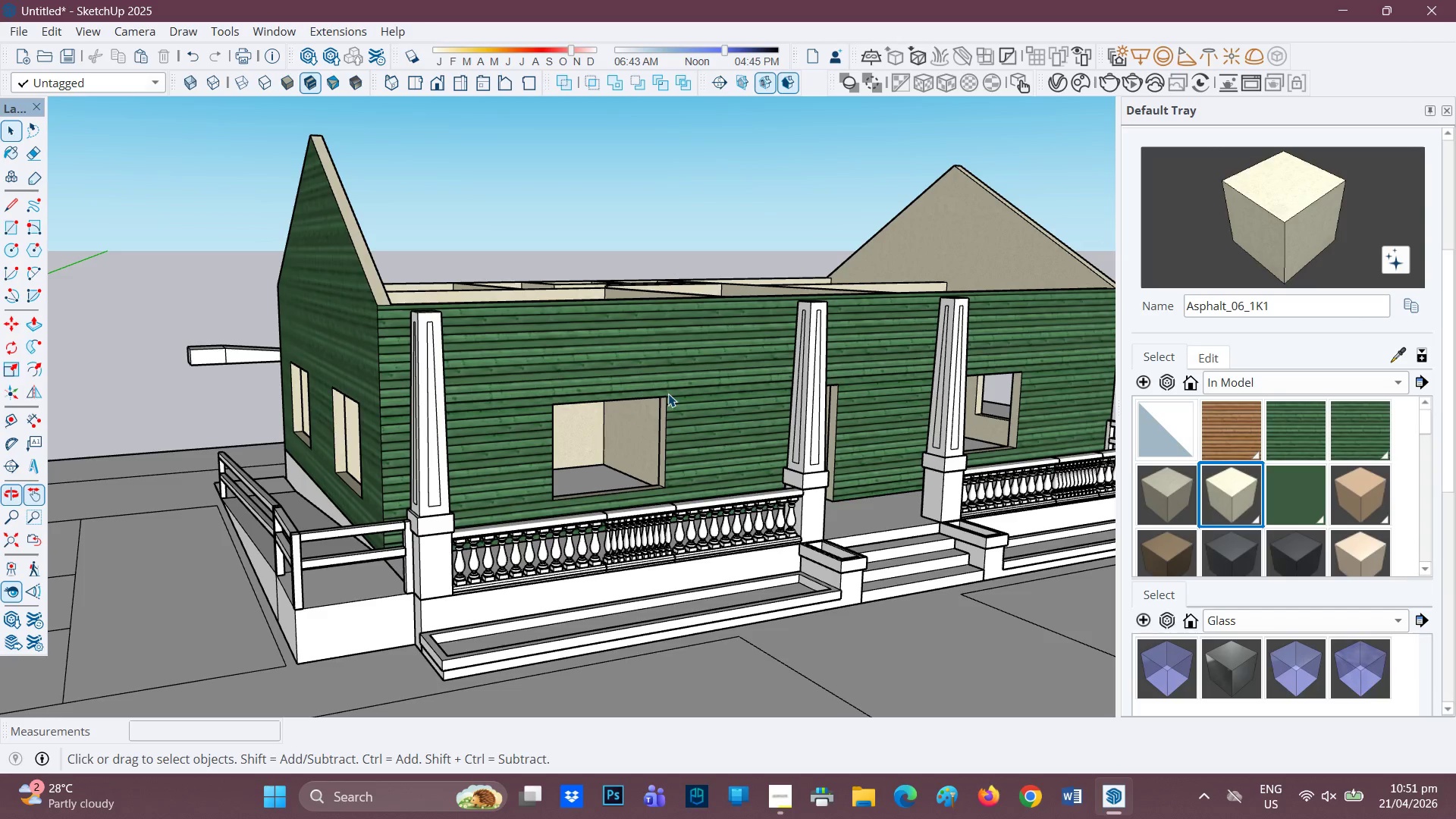 
scroll: coordinate [670, 394], scroll_direction: none, amount: 0.0
 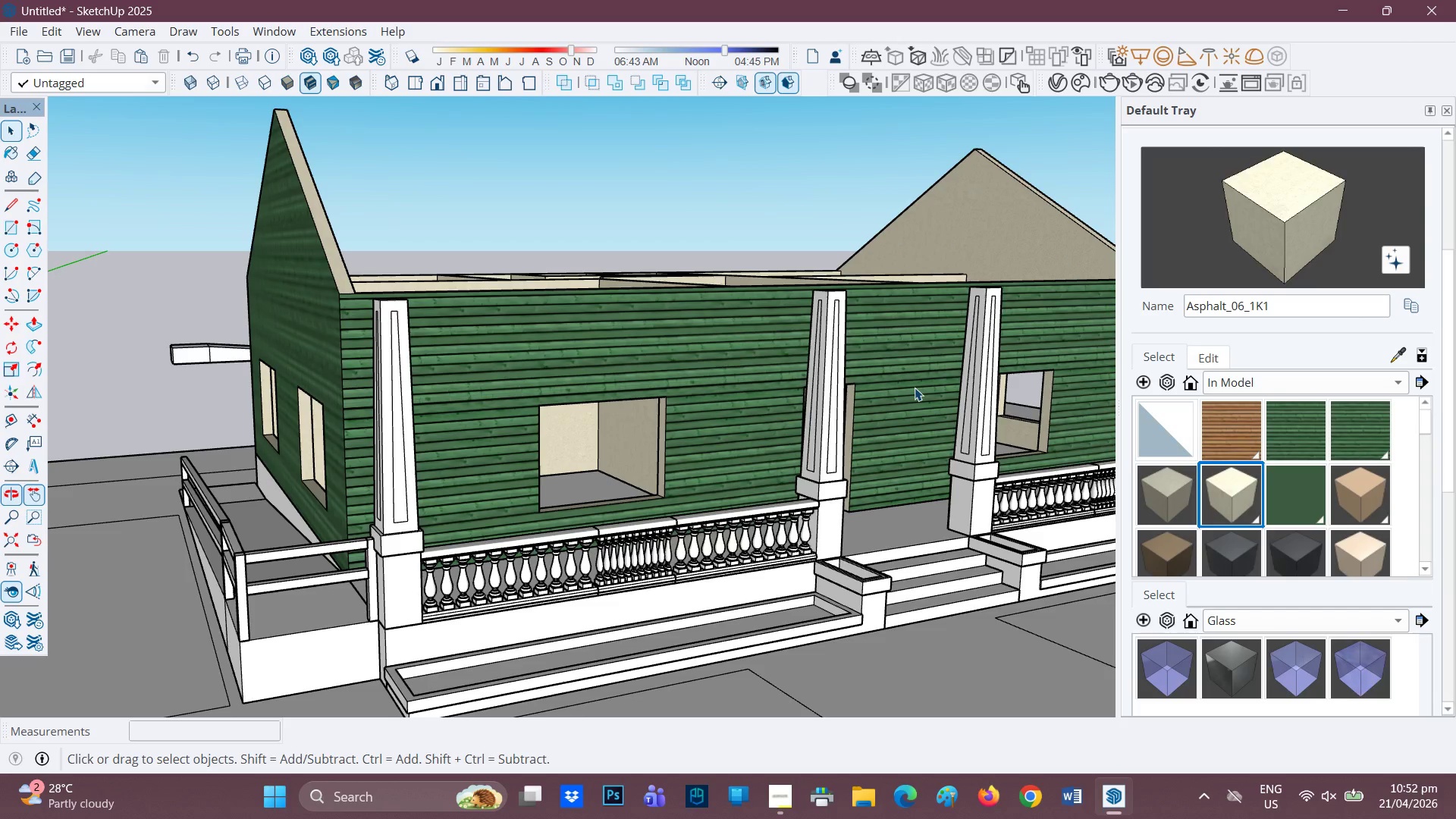 
wait(57.89)
 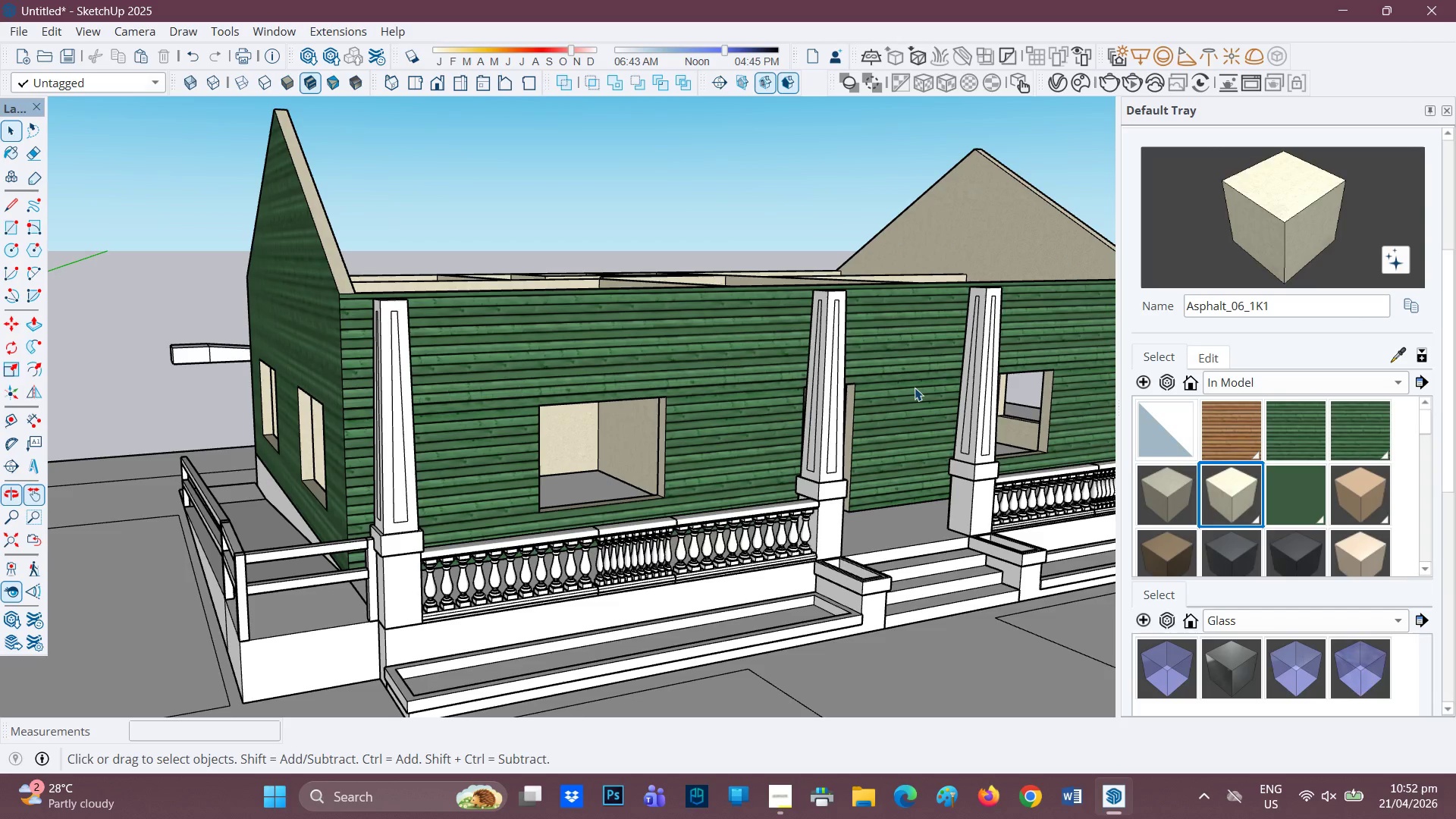 
scroll: coordinate [758, 500], scroll_direction: down, amount: 1.0
 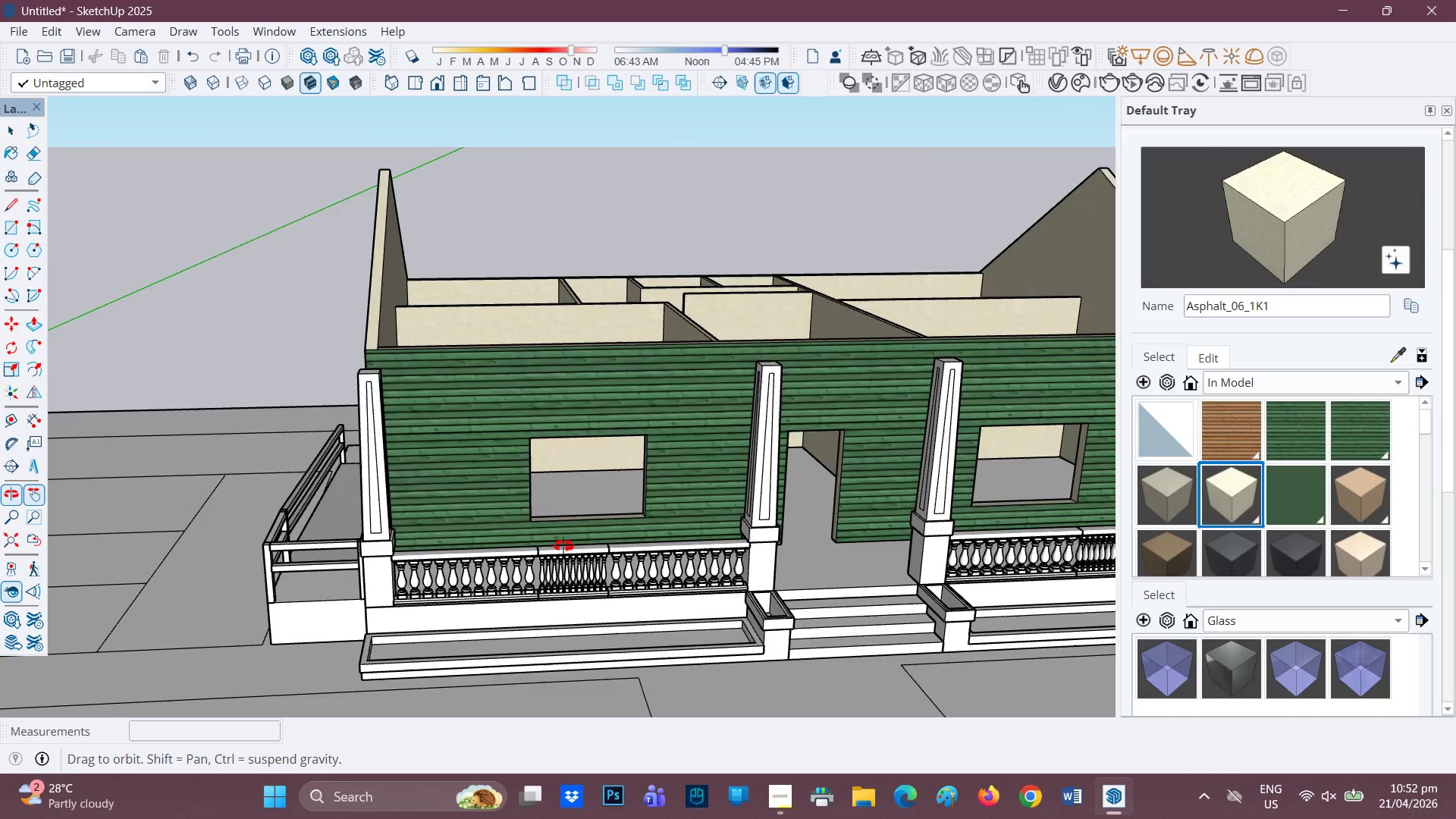 
scroll: coordinate [375, 567], scroll_direction: up, amount: 2.0
 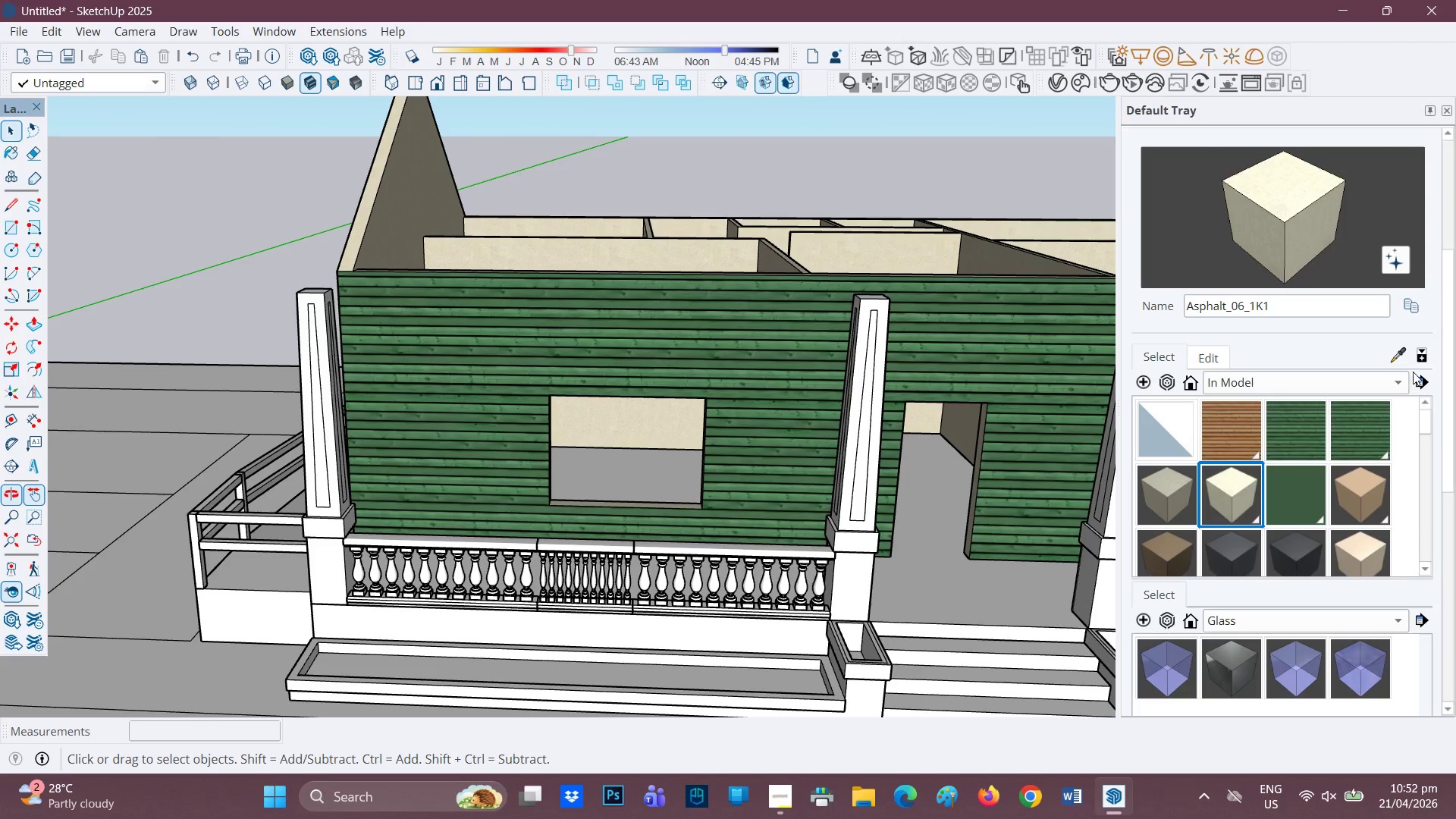 
left_click([1398, 379])
 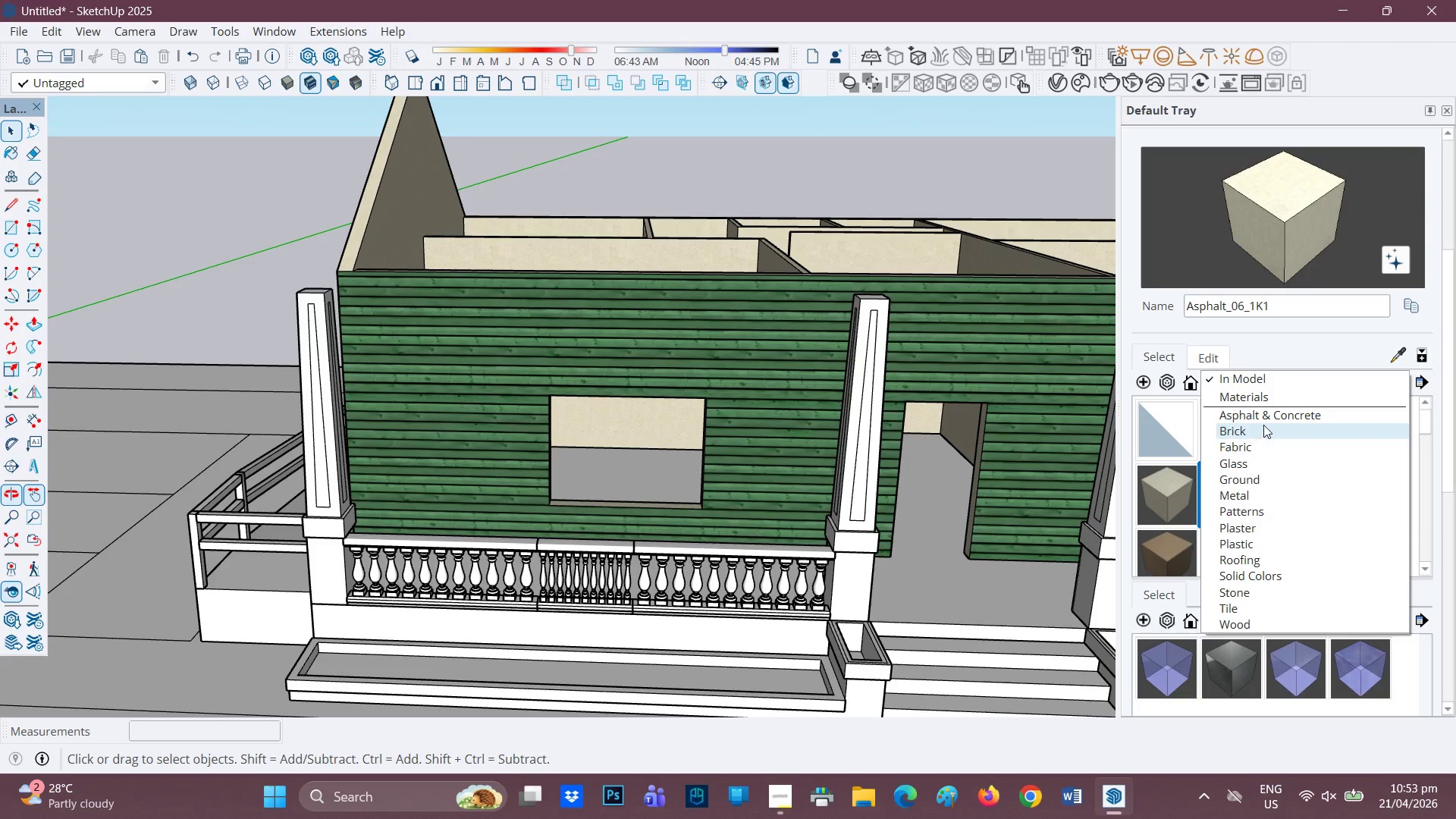 
left_click([1269, 413])
 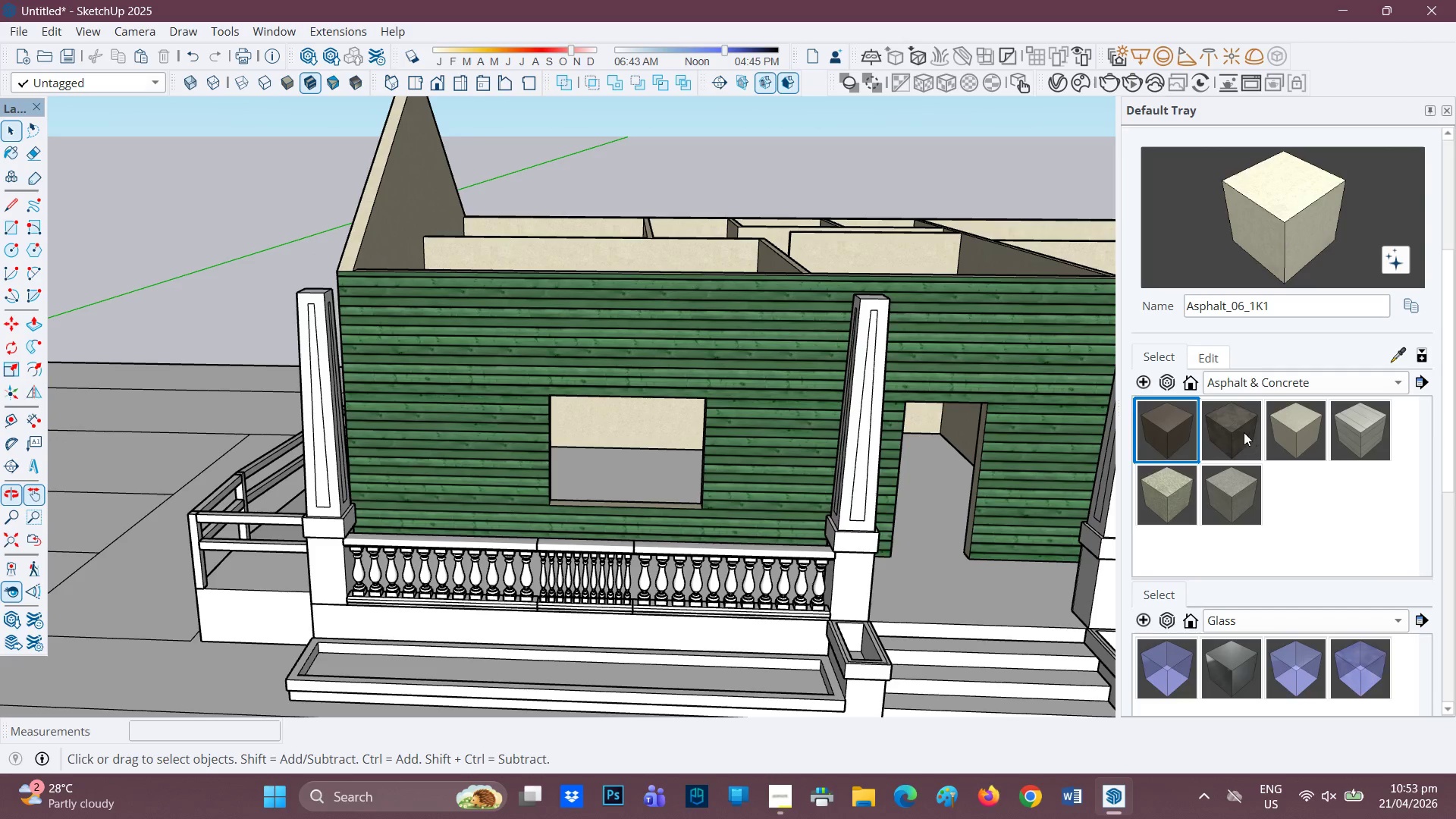 
left_click([1241, 428])
 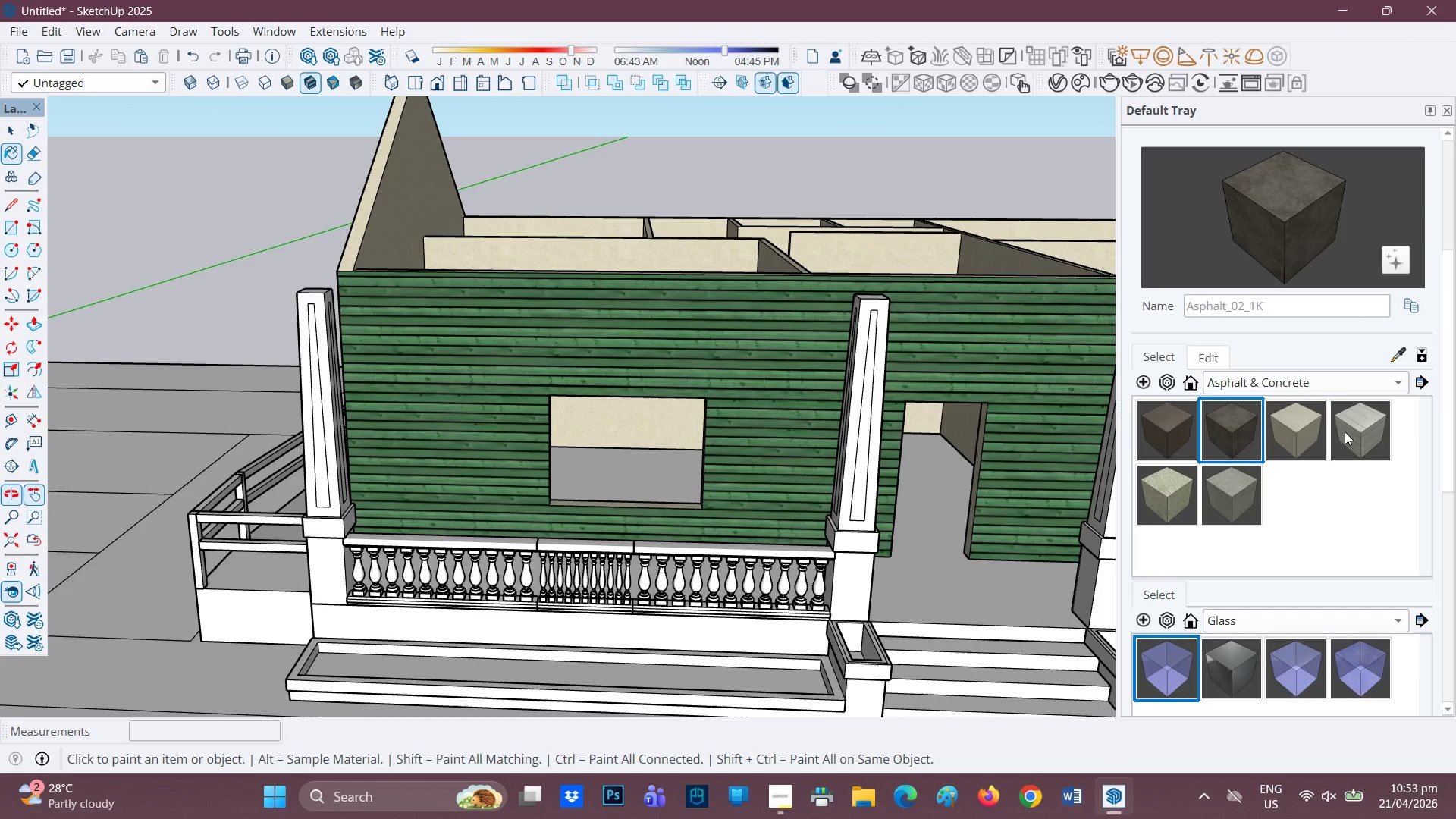 
left_click([1169, 497])
 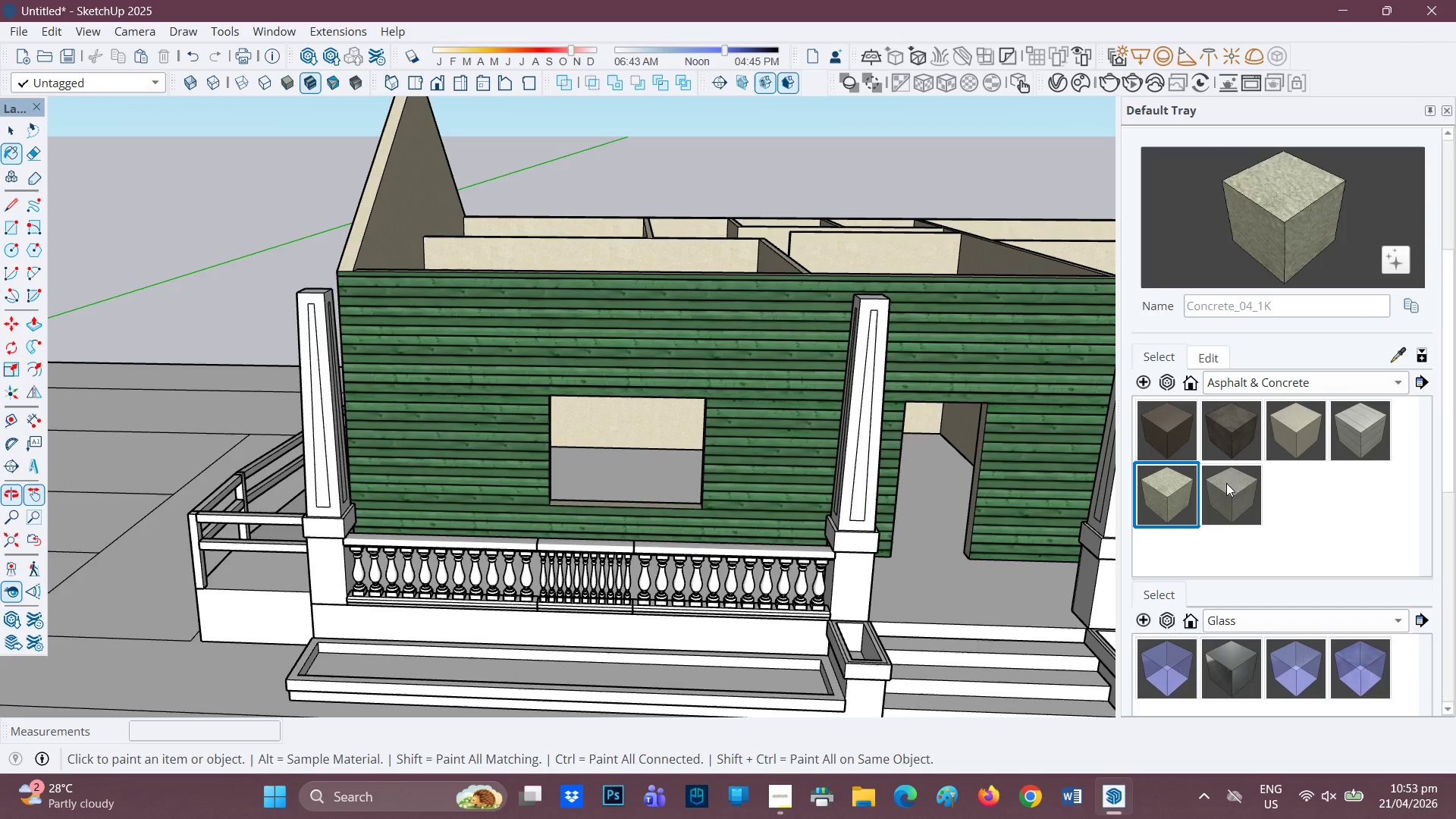 
left_click([1229, 483])
 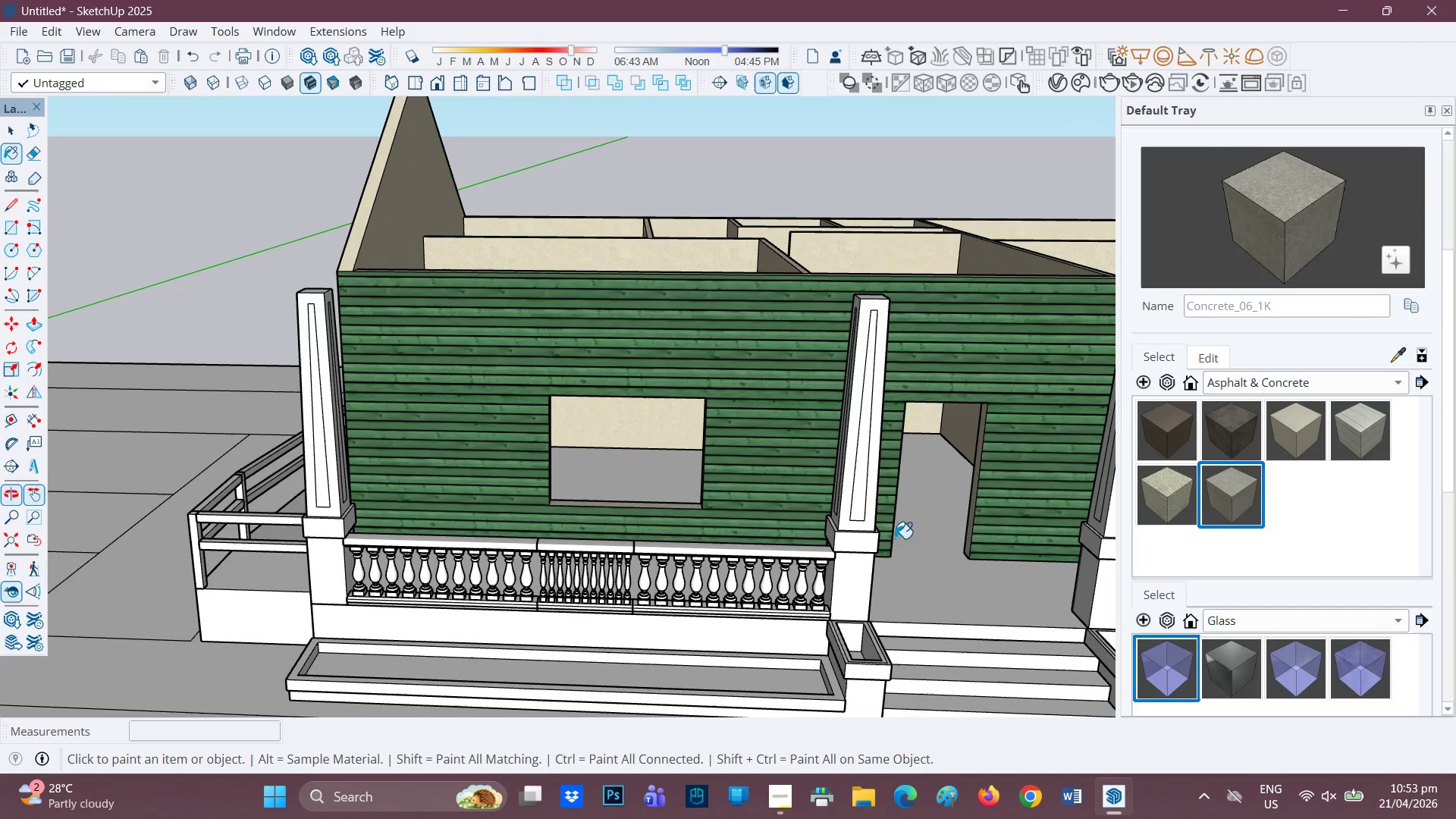 
left_click([924, 589])
 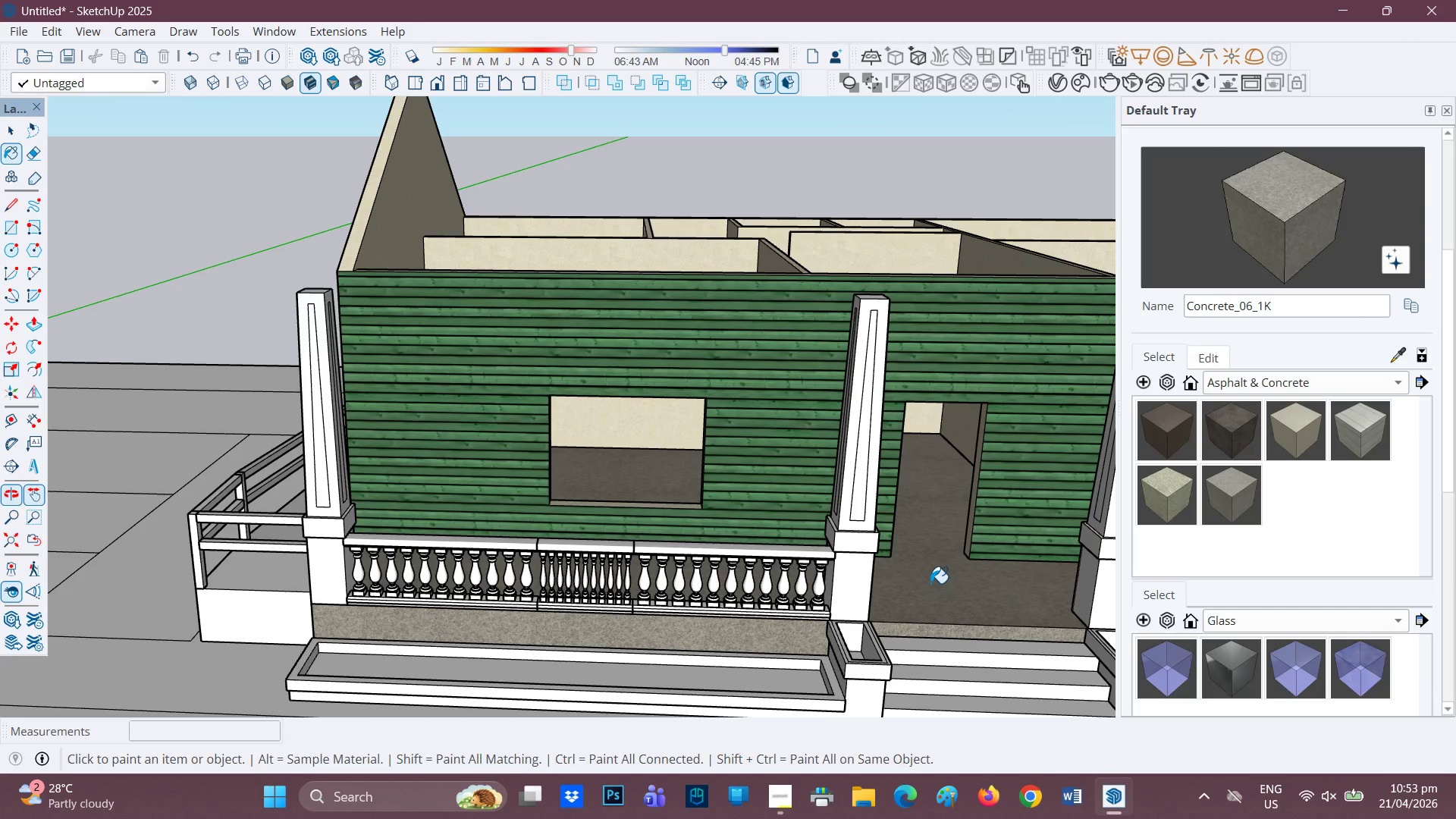 
scroll: coordinate [861, 604], scroll_direction: down, amount: 3.0
 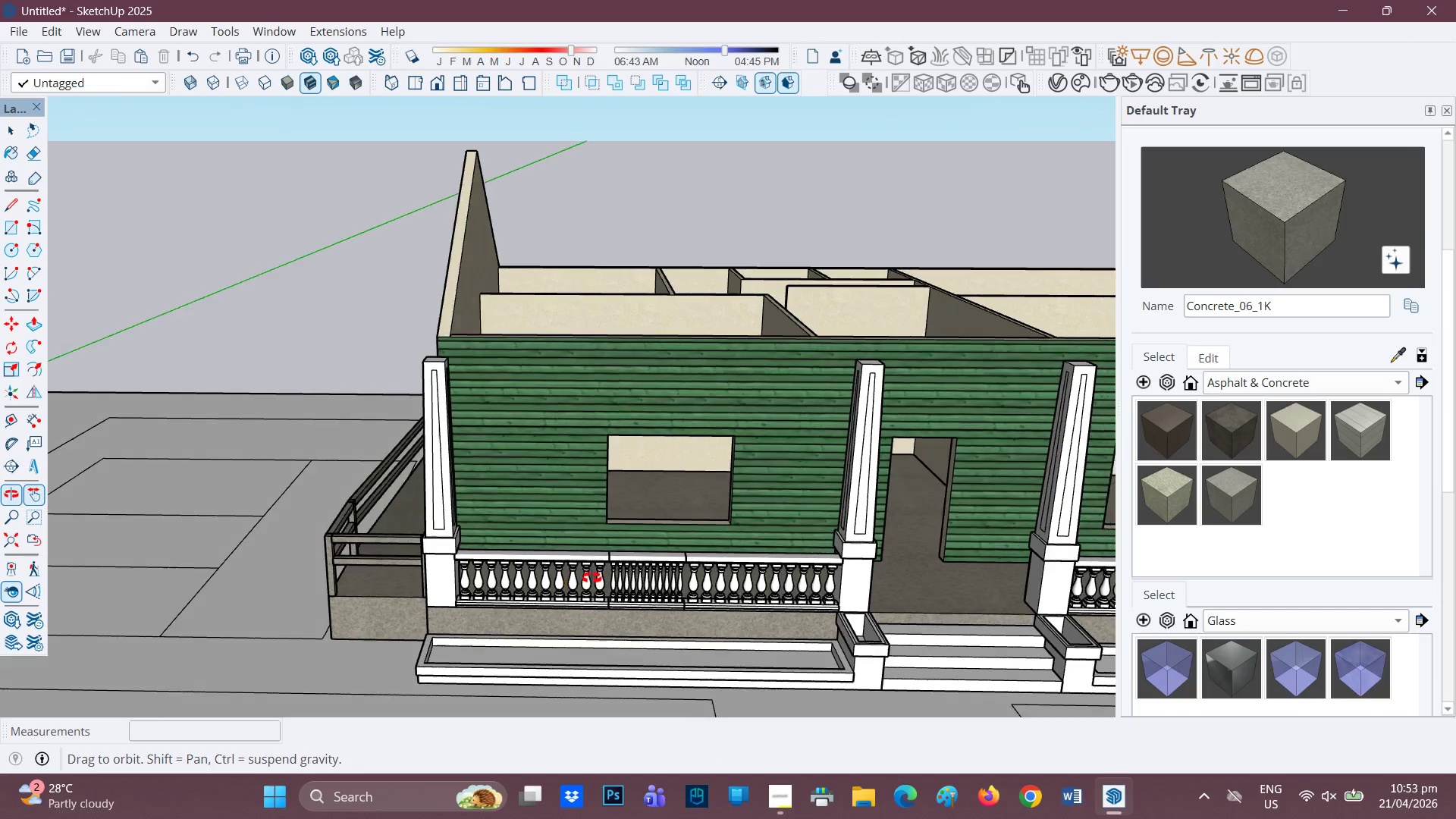 
scroll: coordinate [457, 594], scroll_direction: up, amount: 2.0
 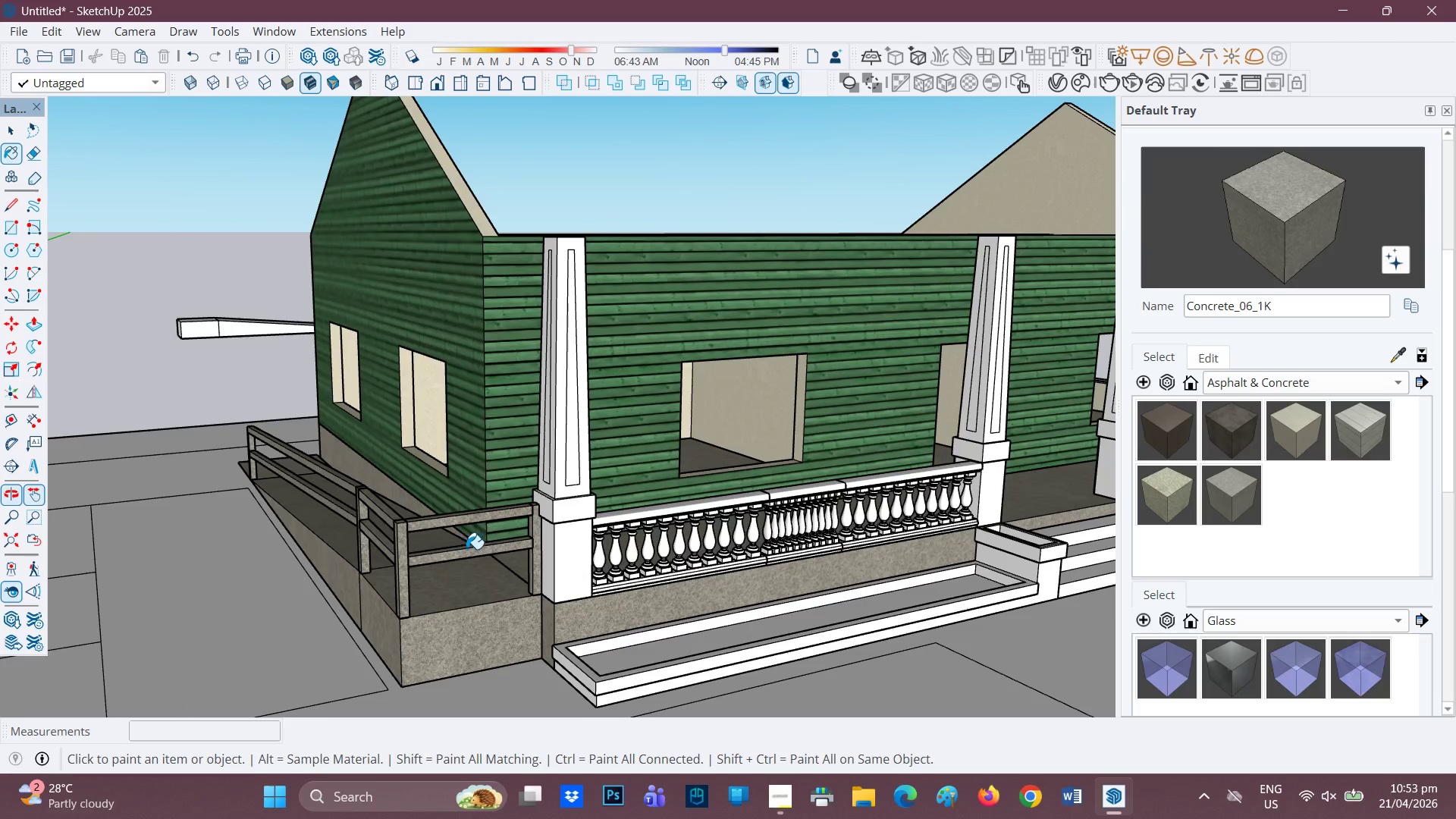 
scroll: coordinate [217, 359], scroll_direction: down, amount: 4.0
 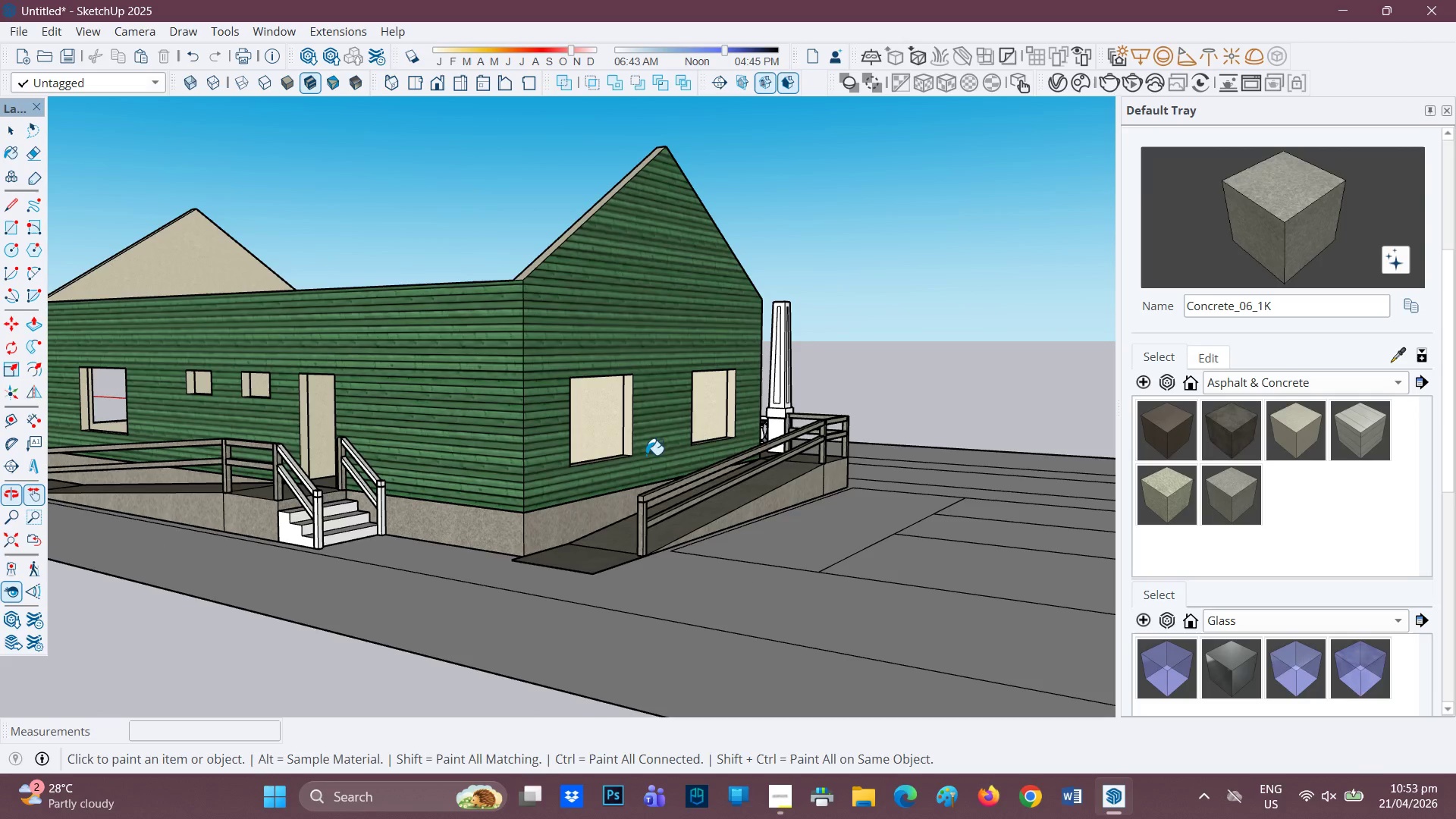 
scroll: coordinate [331, 506], scroll_direction: none, amount: 0.0
 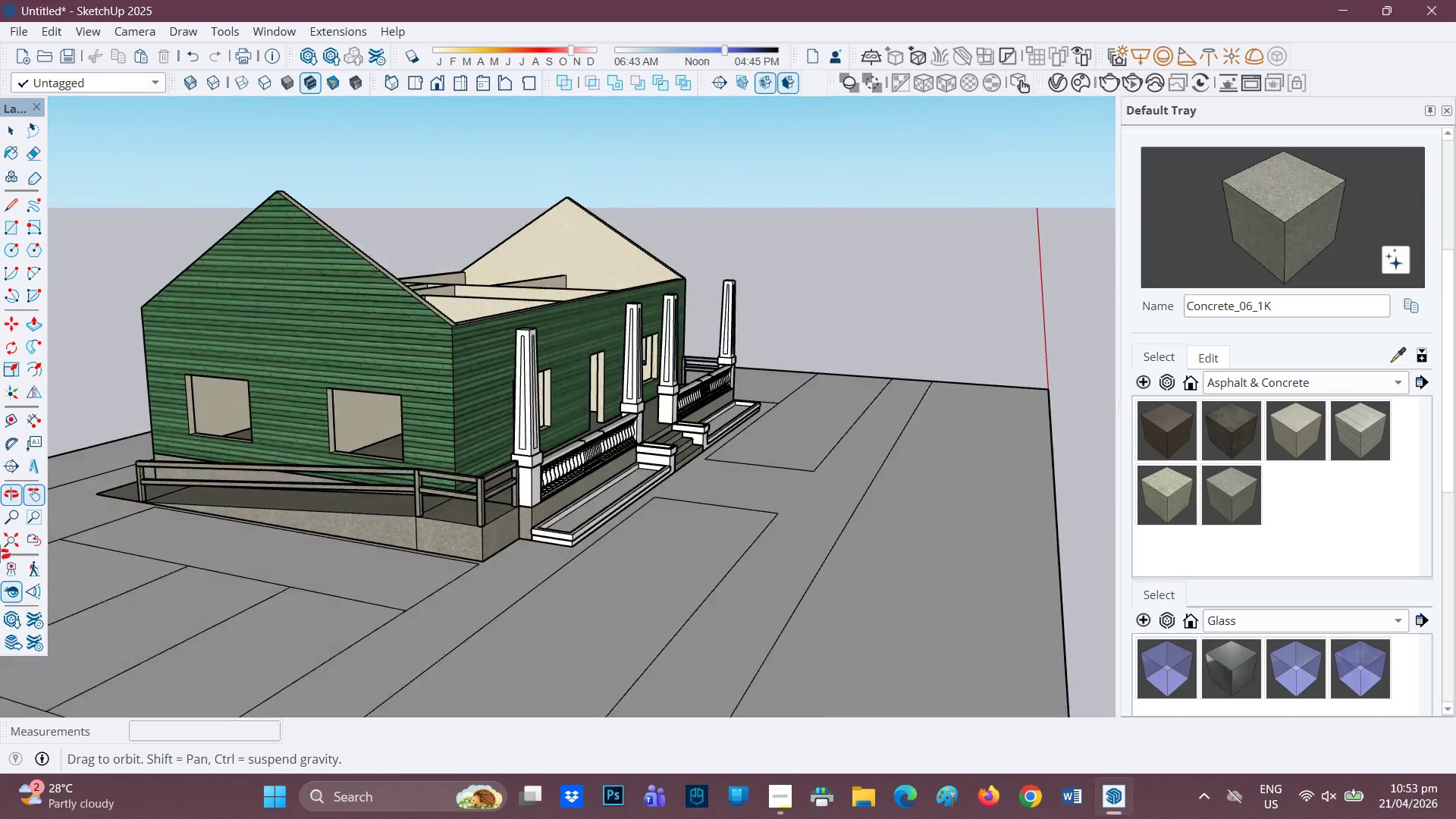 
scroll: coordinate [681, 450], scroll_direction: up, amount: 5.0
 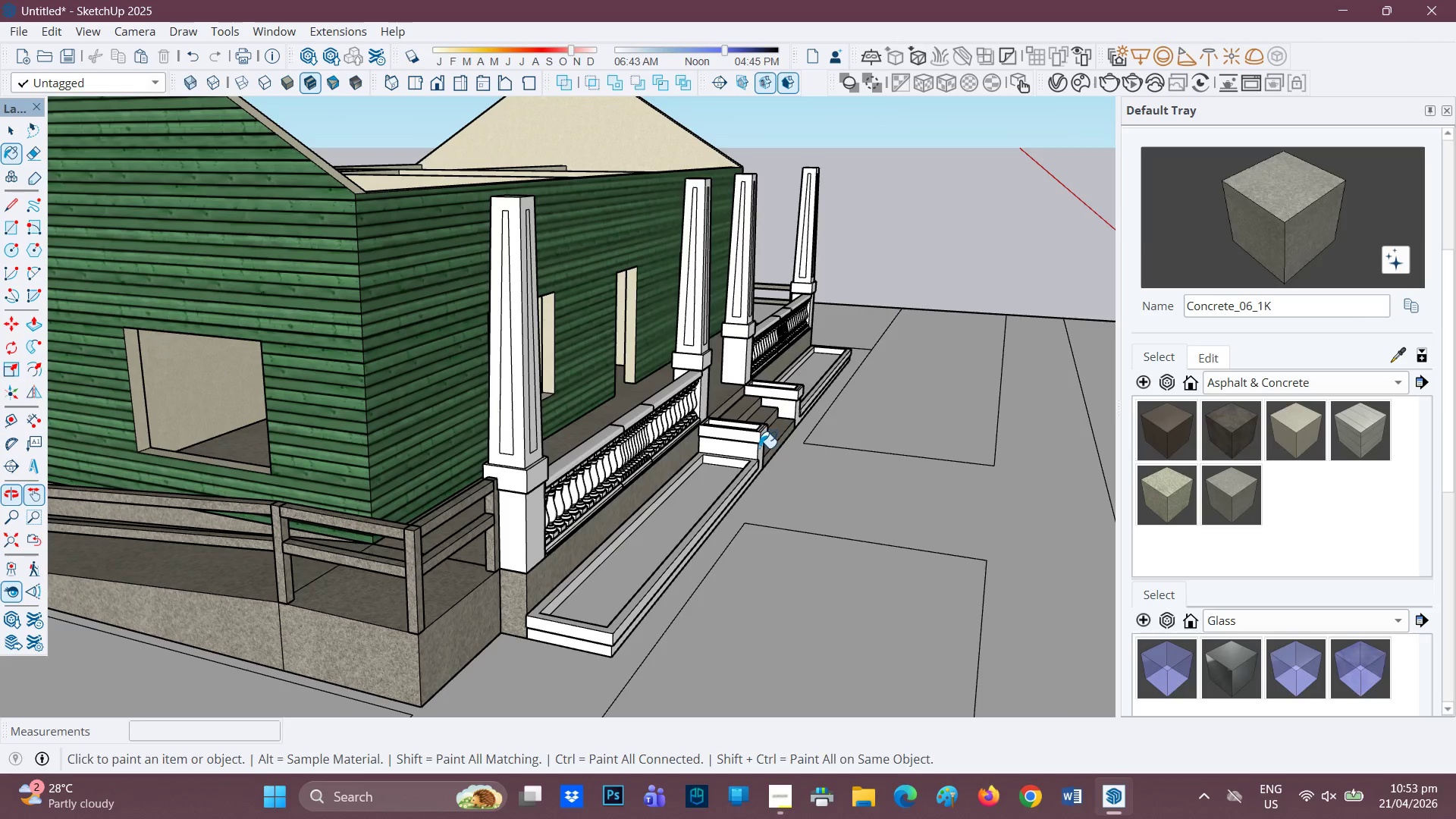 
key(Space)
 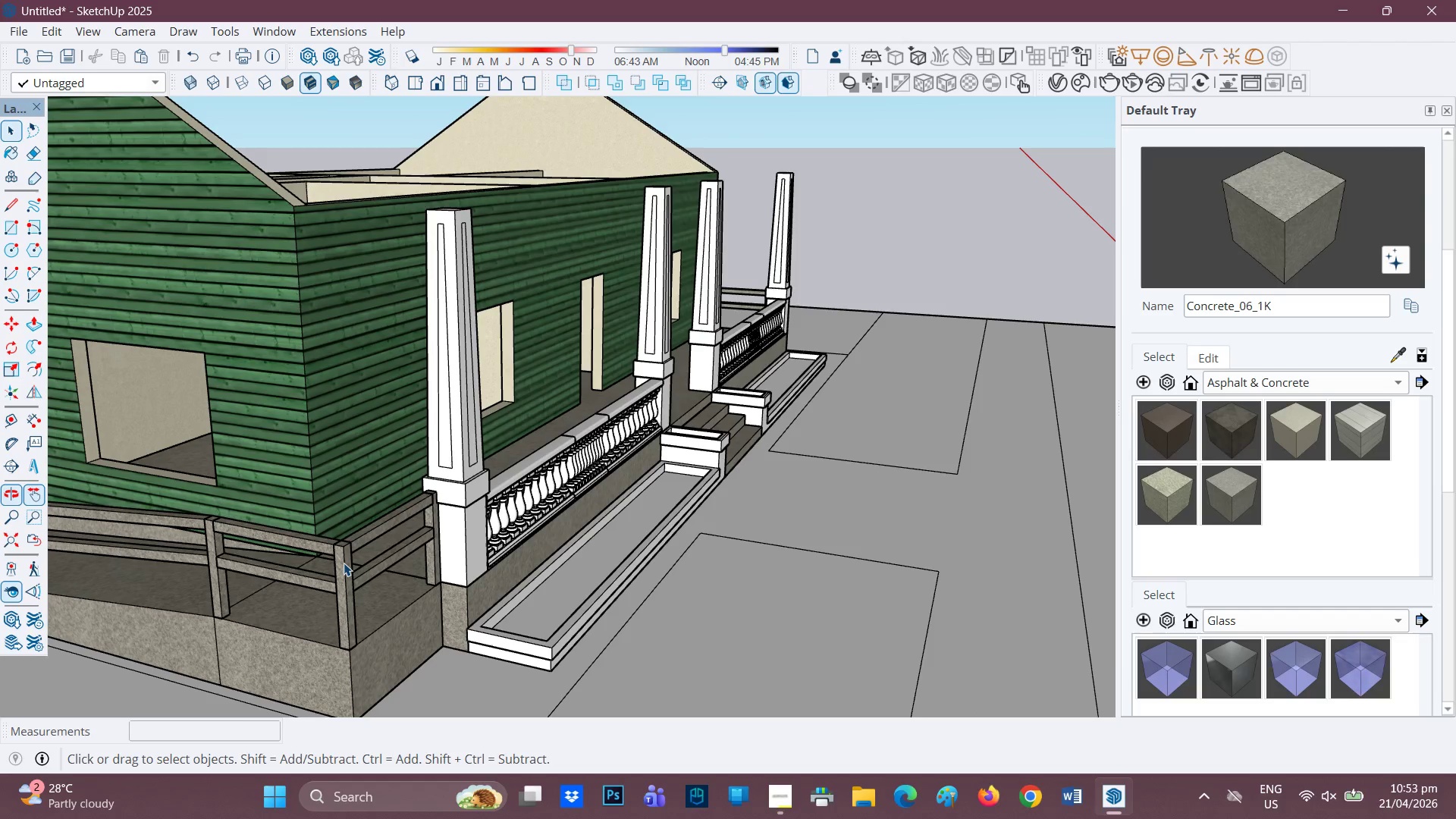 
scroll: coordinate [341, 546], scroll_direction: down, amount: 1.0
 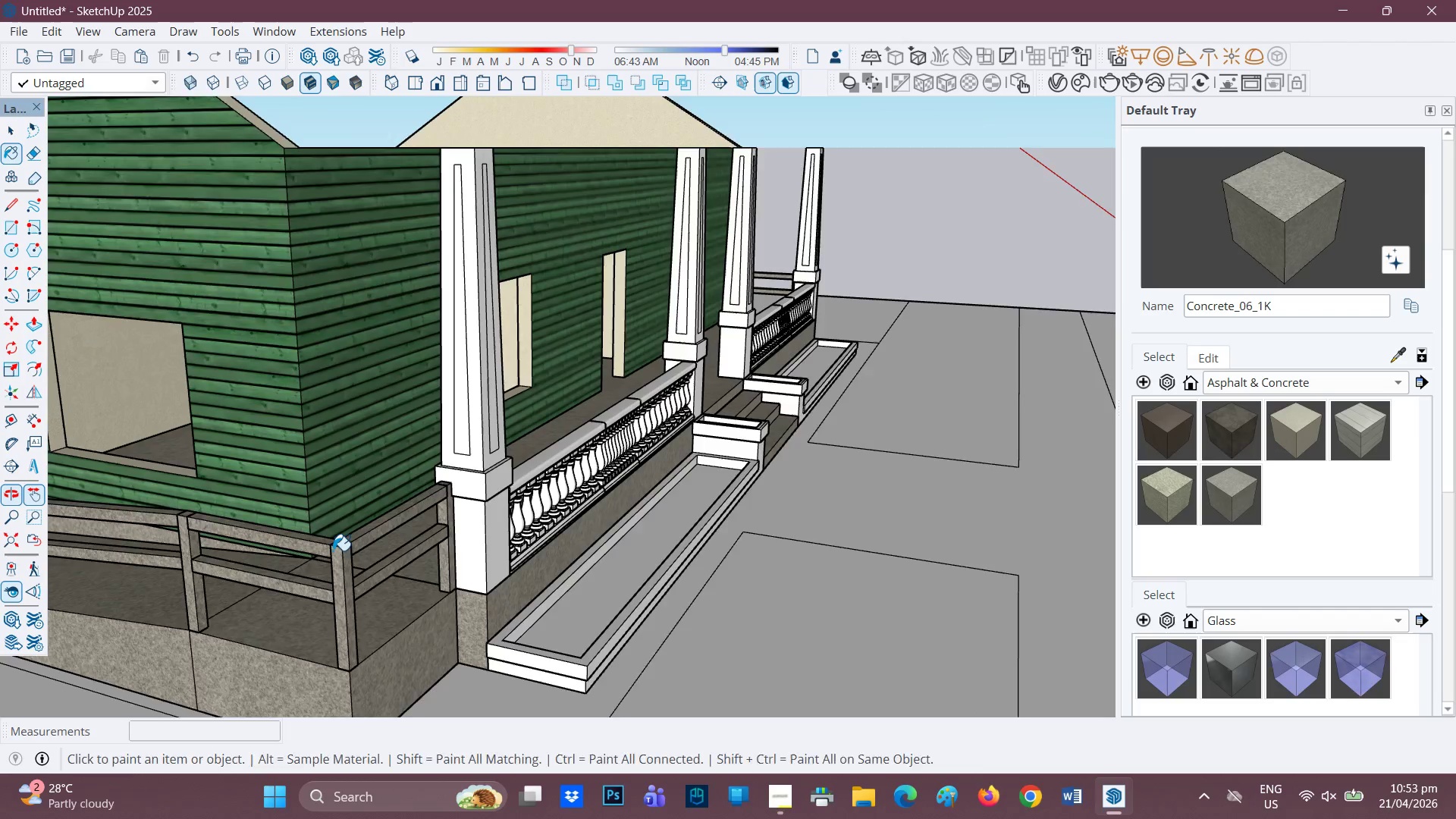 
key(Space)
 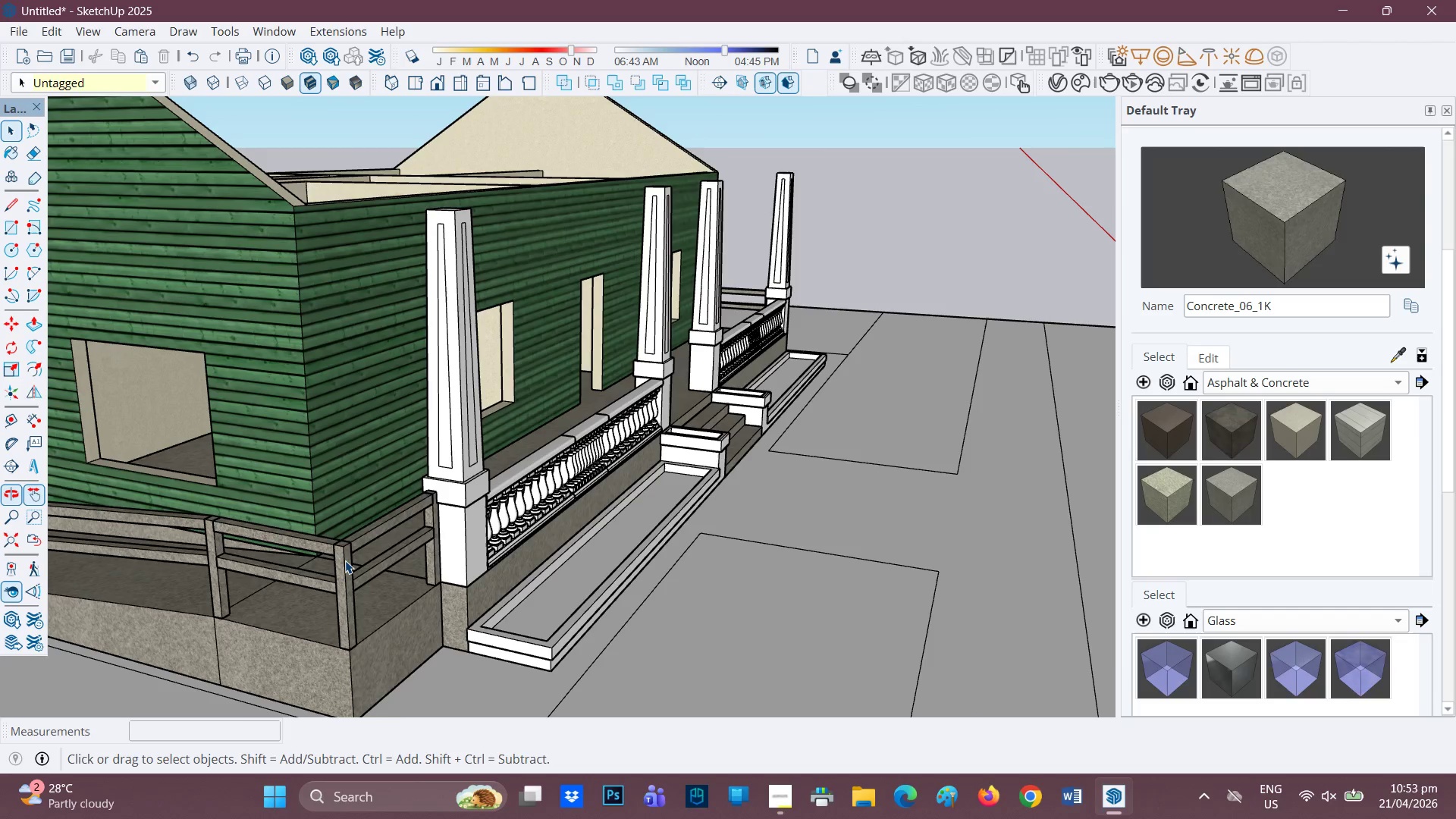 
double_click([345, 560])
 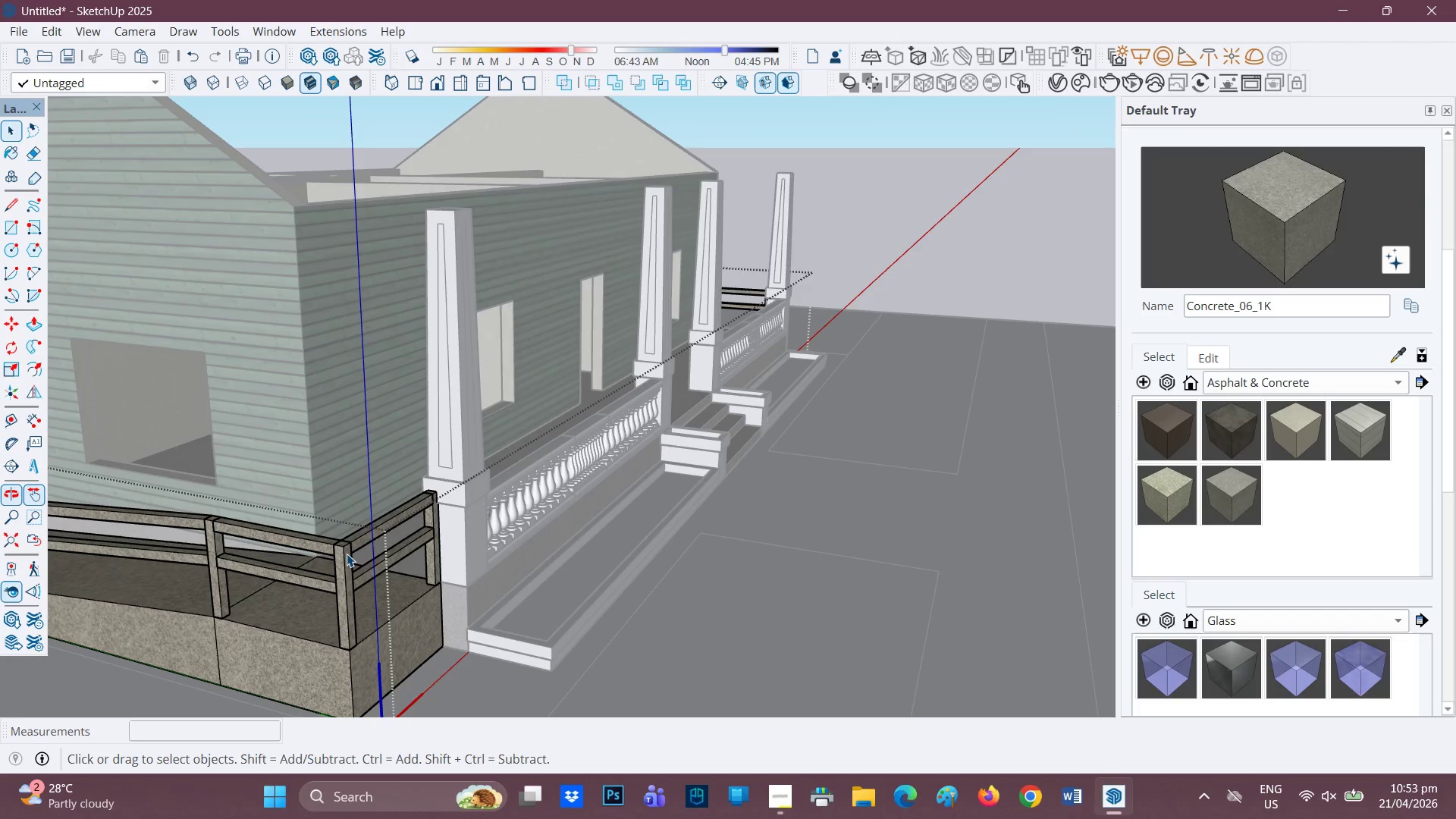 
left_click([347, 554])
 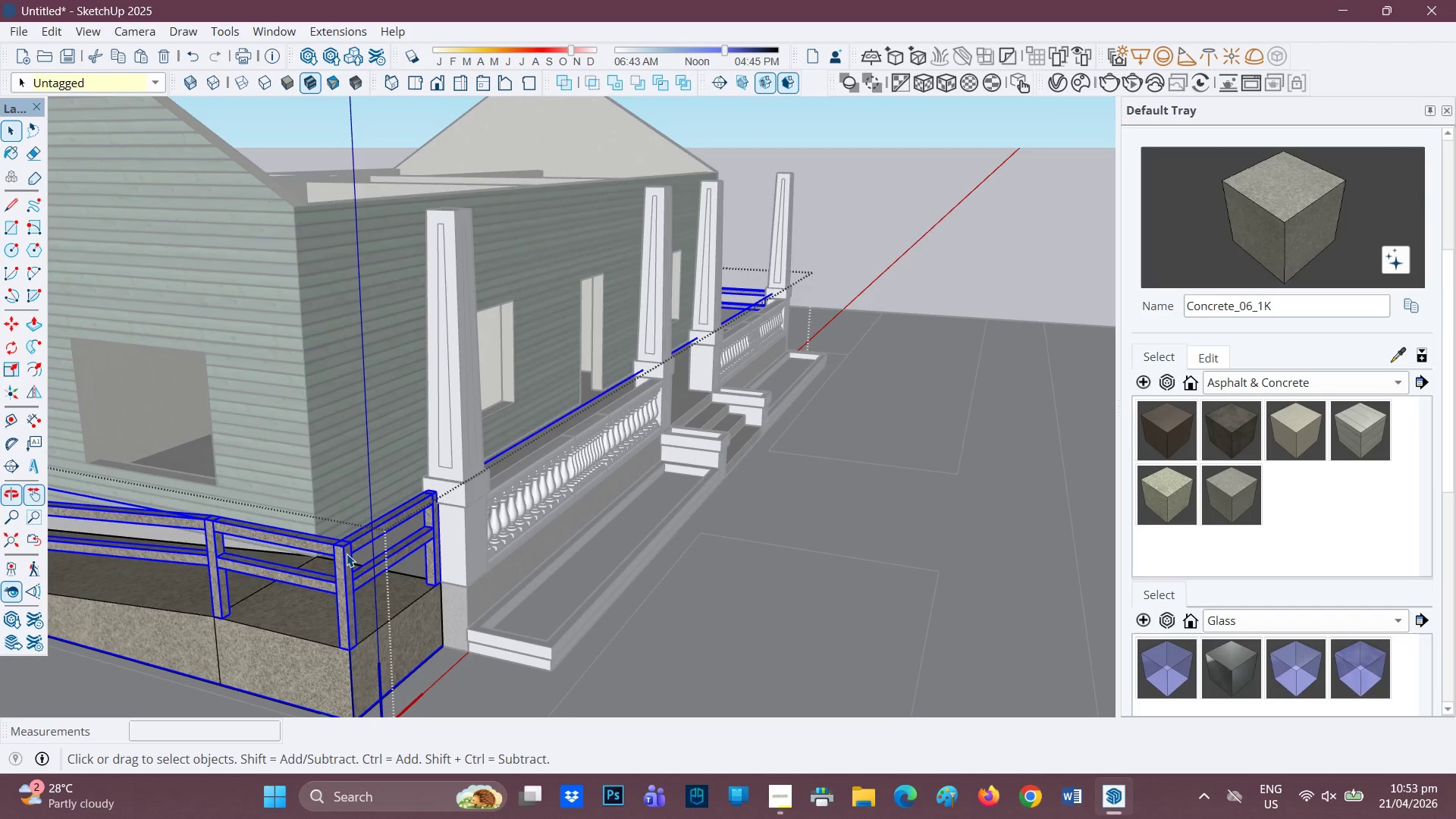 
left_click([347, 554])
 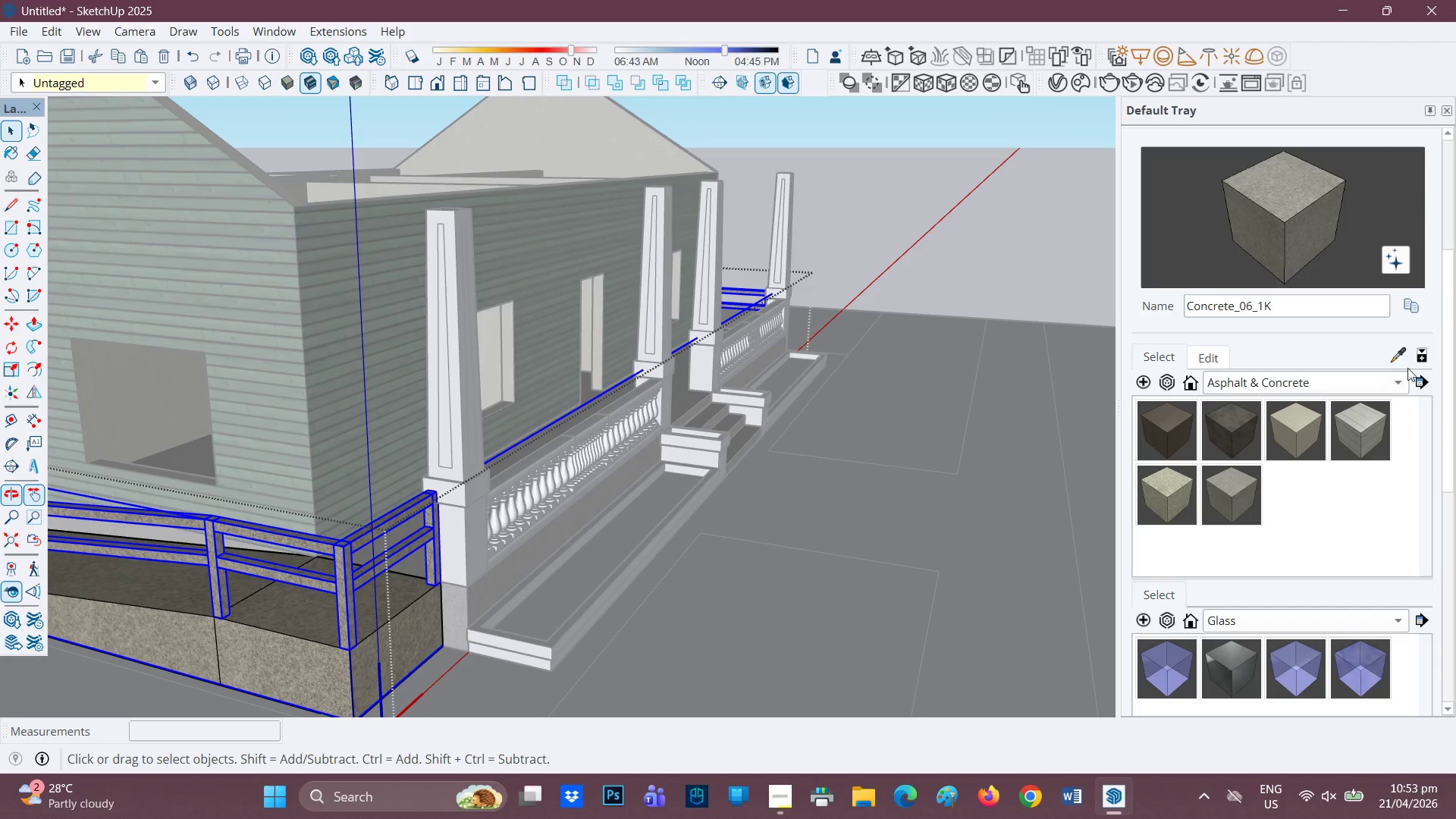 
left_click([1378, 376])
 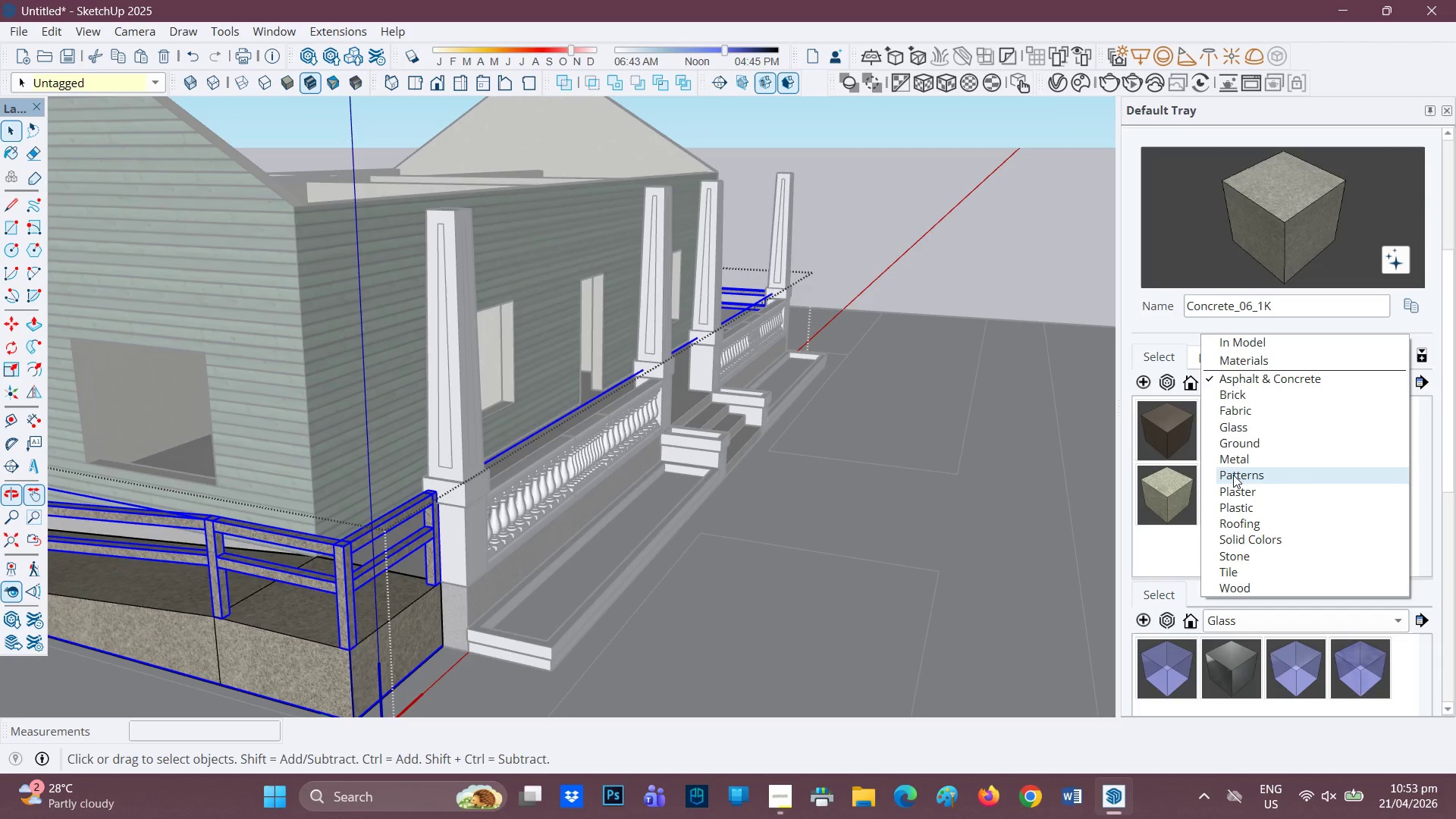 
left_click([1241, 463])
 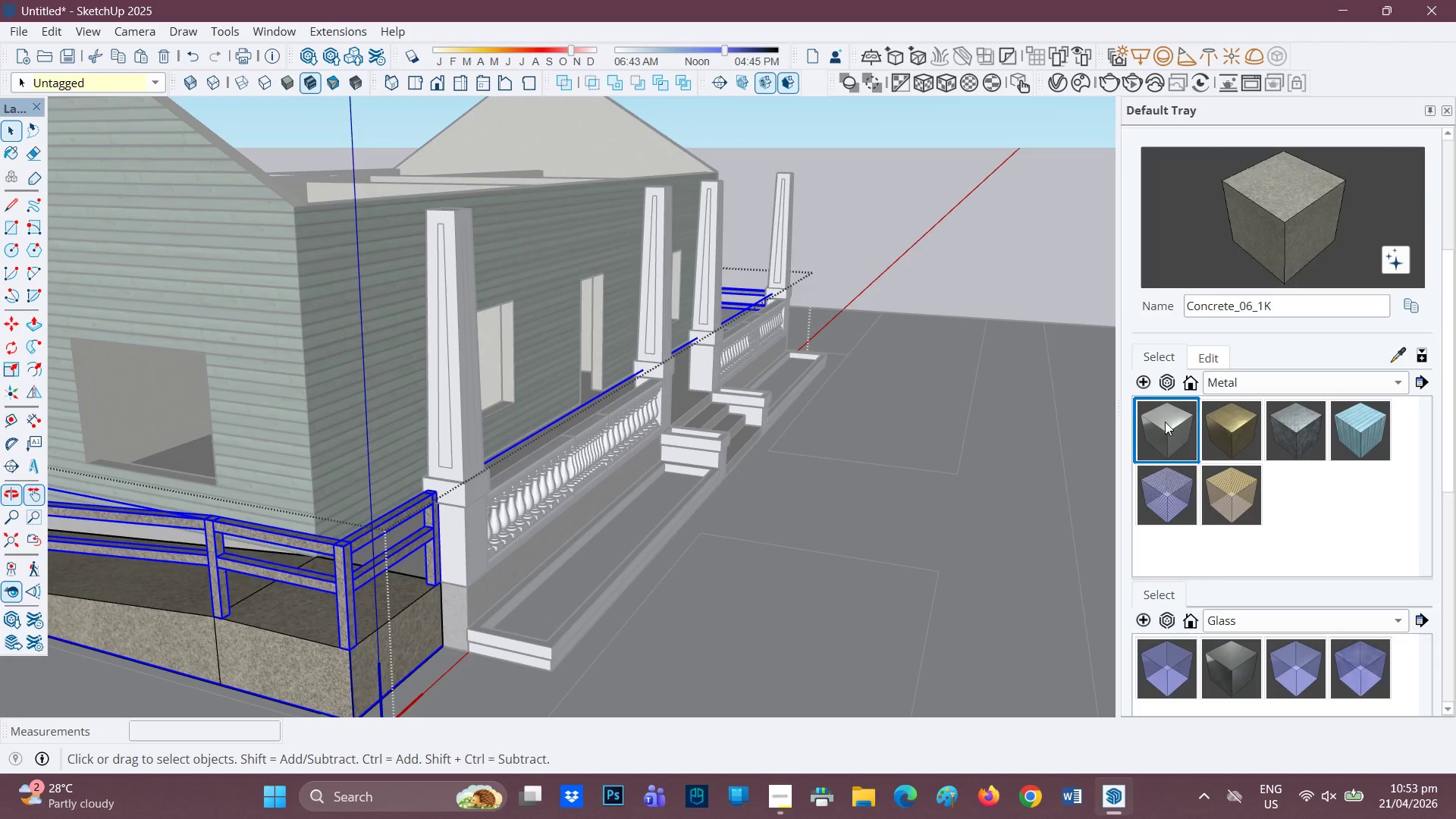 
left_click([1165, 422])
 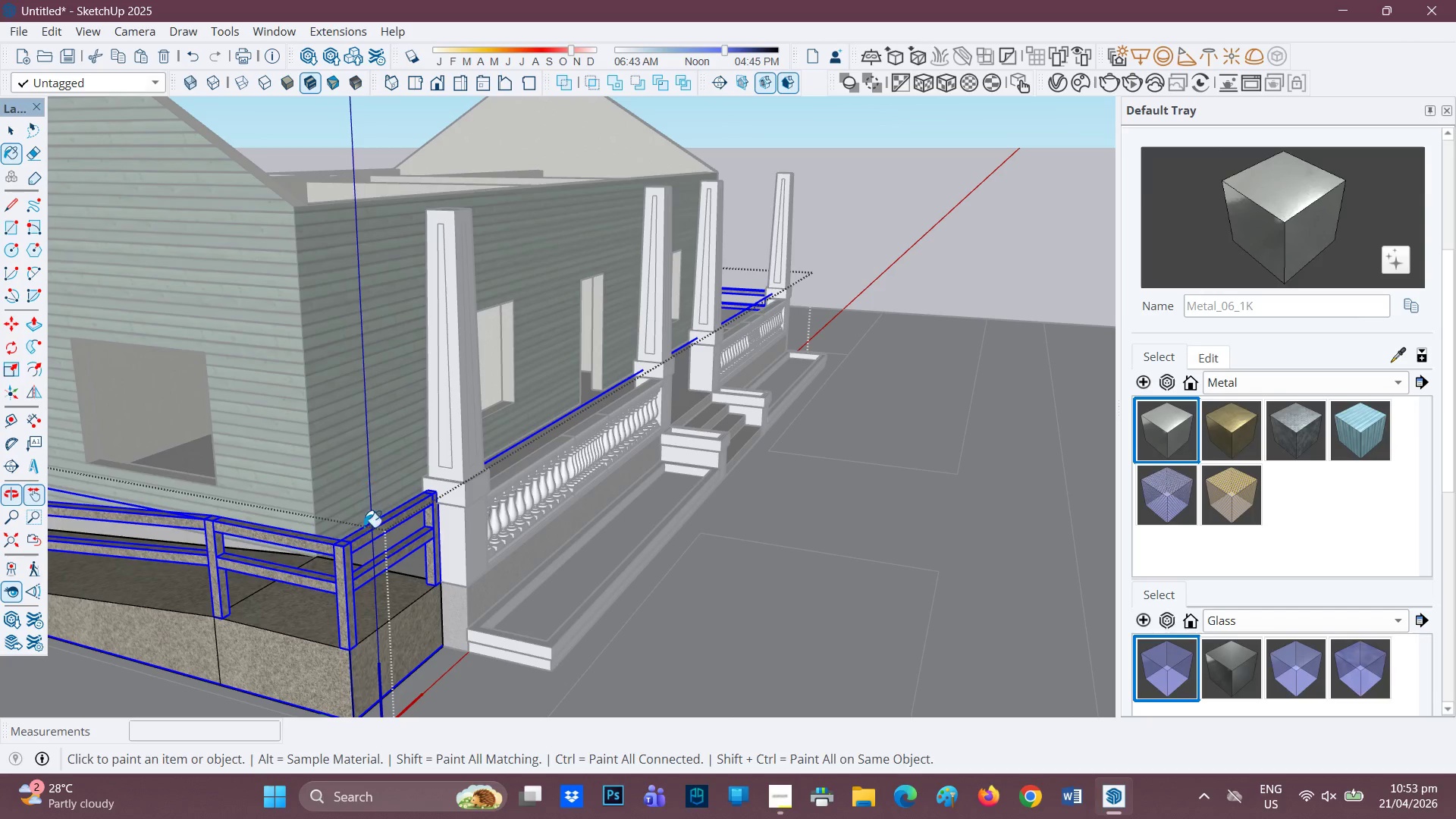 
left_click([353, 548])
 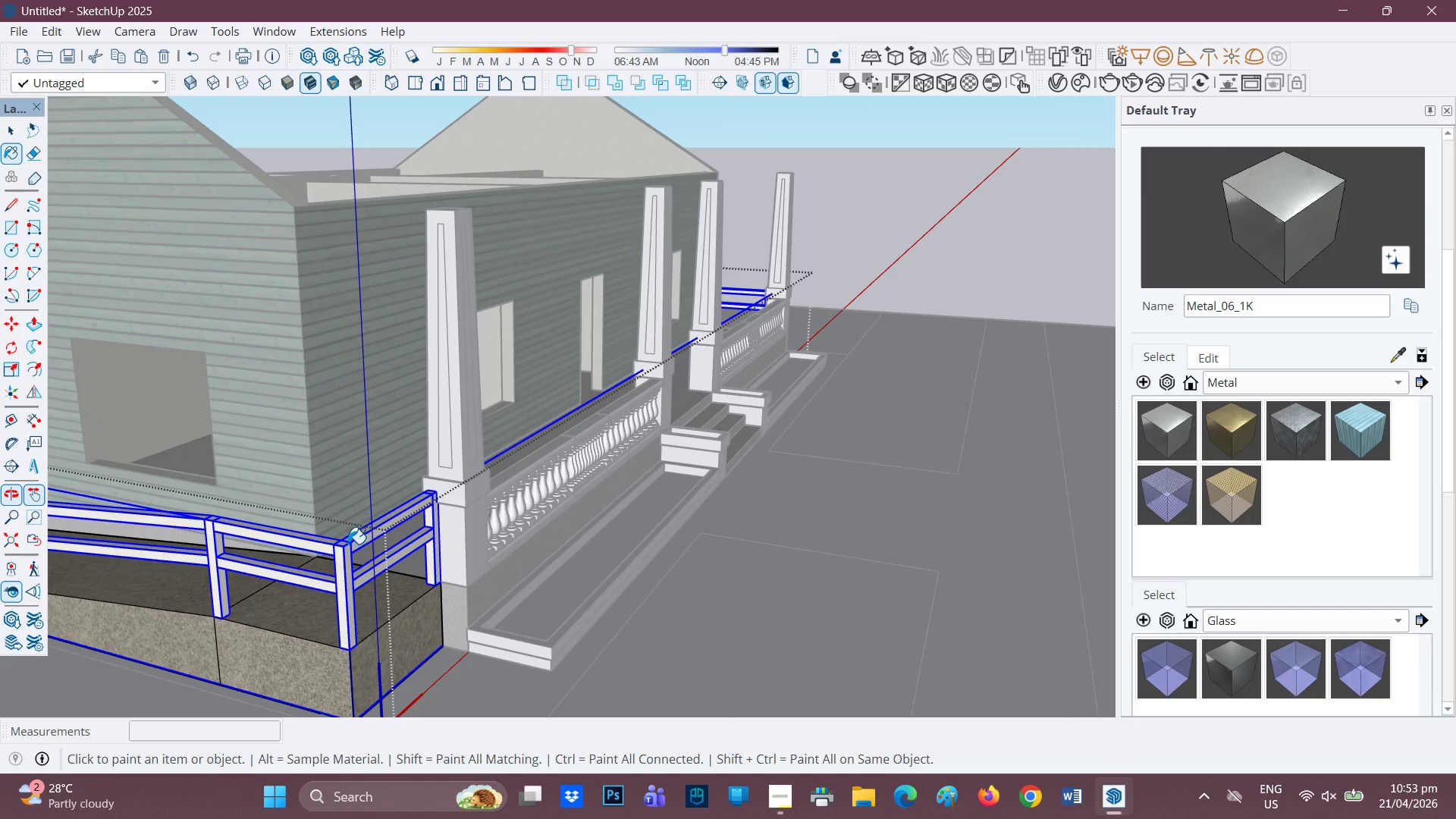 
scroll: coordinate [432, 492], scroll_direction: down, amount: 7.0
 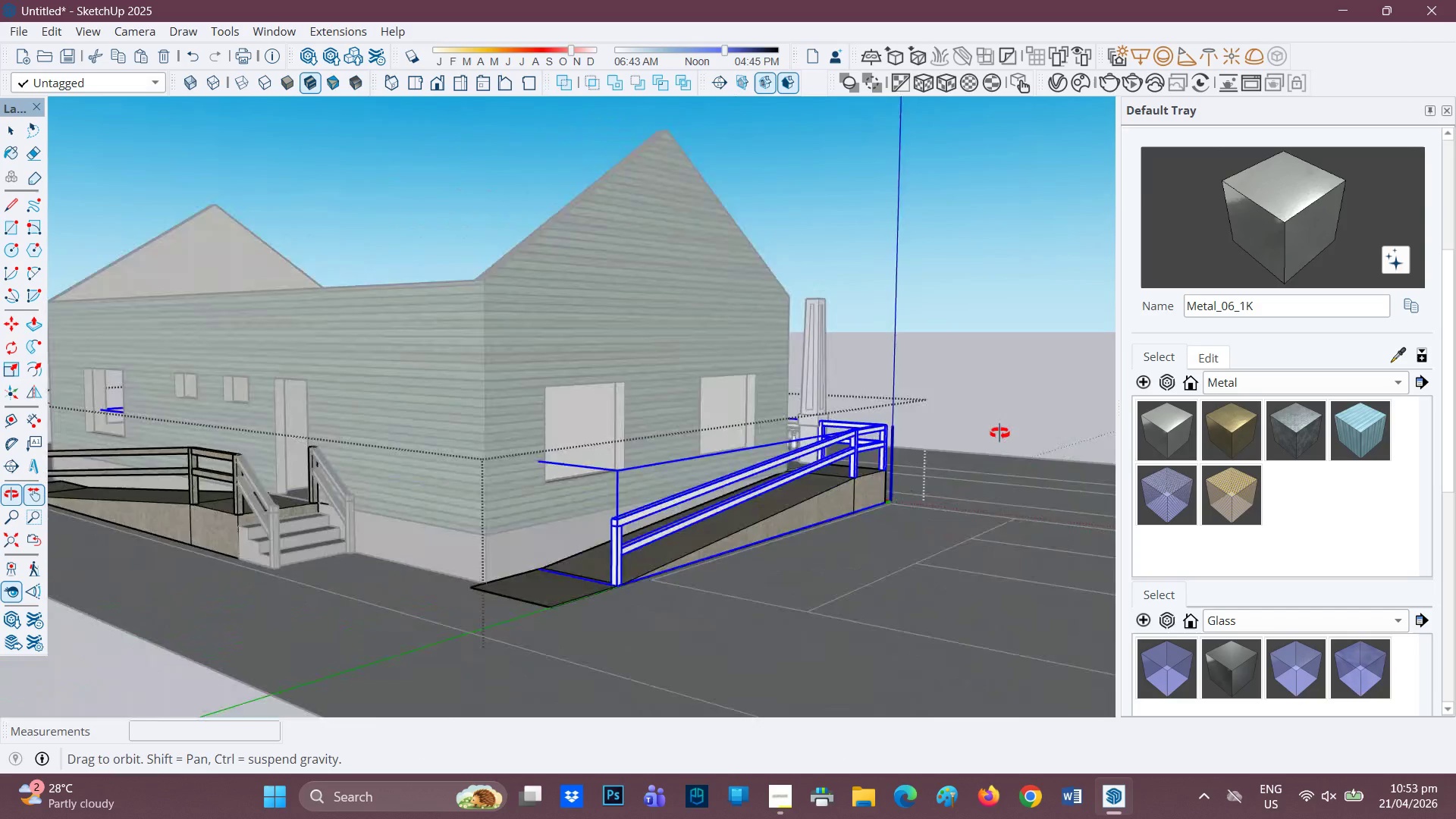 
scroll: coordinate [230, 420], scroll_direction: none, amount: 0.0
 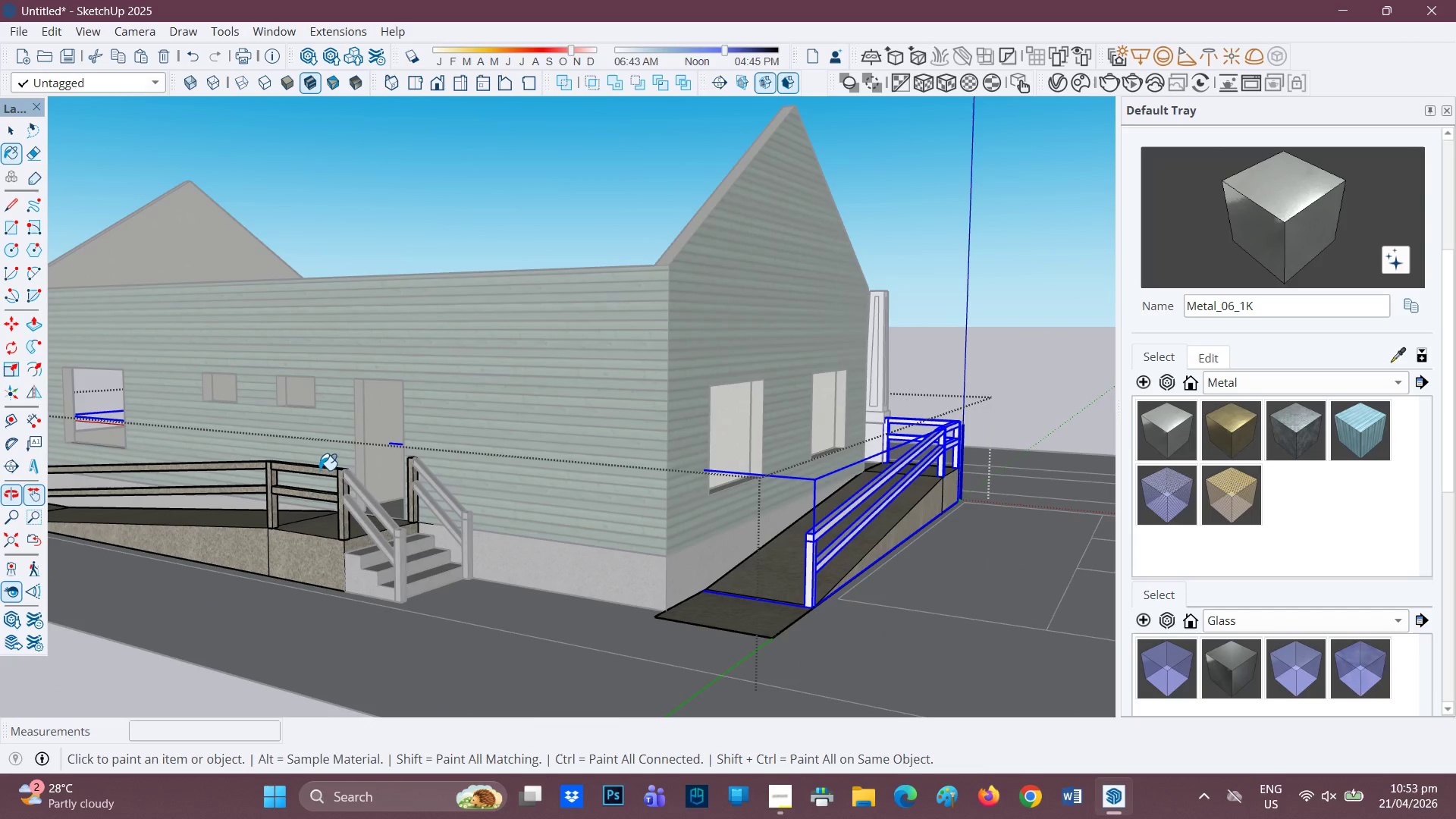 
left_click([319, 470])
 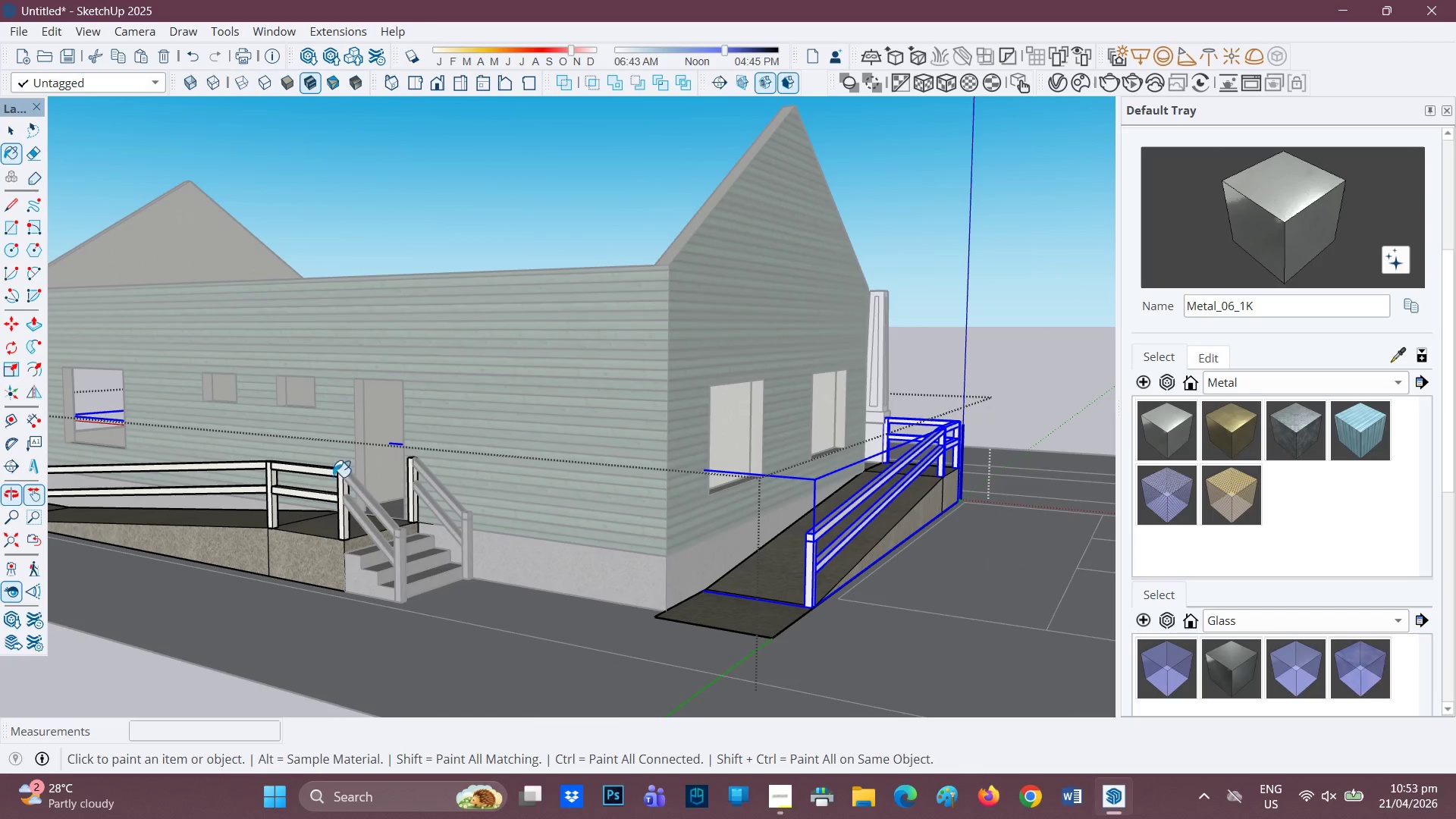 
key(Space)
 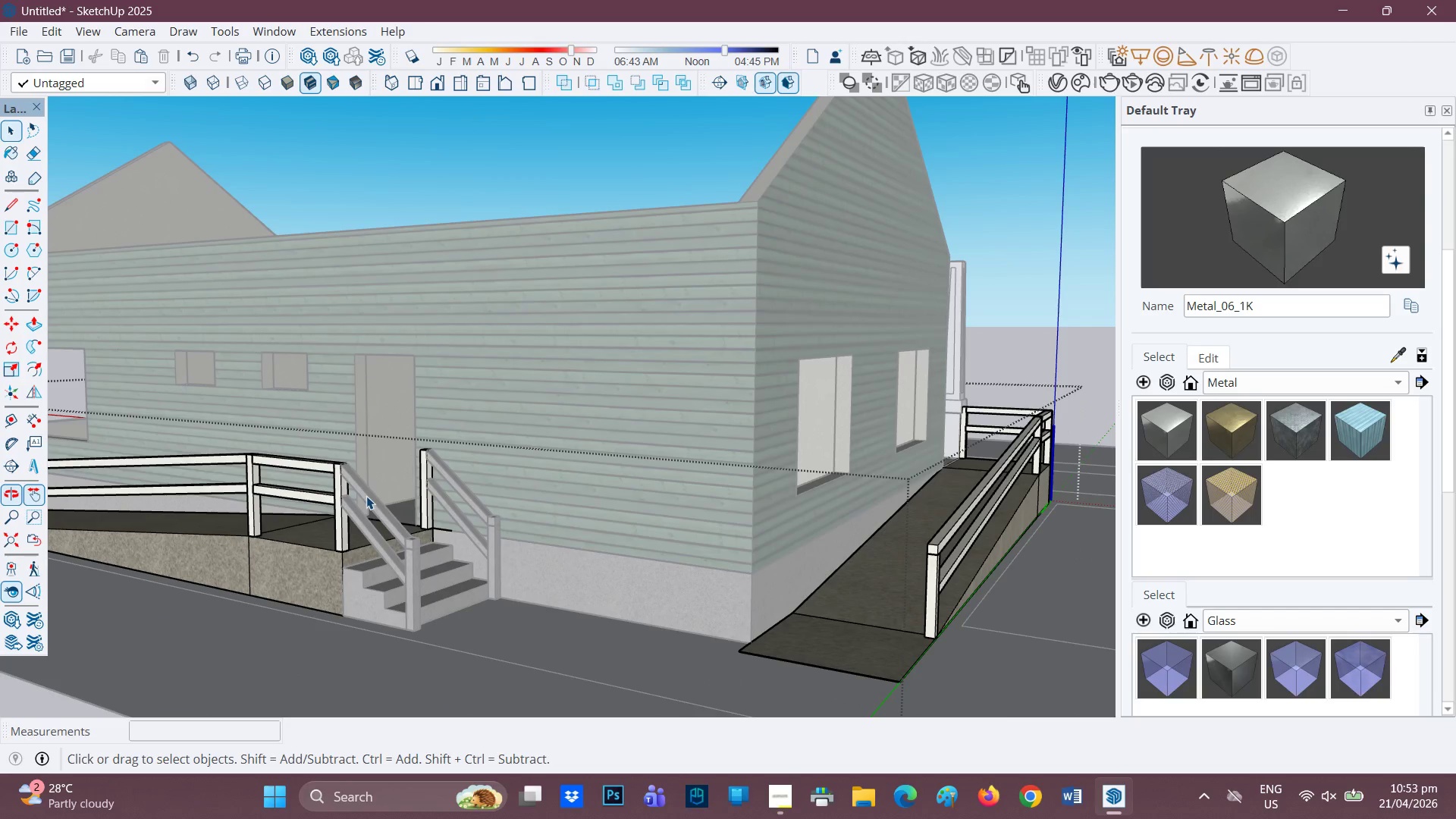 
scroll: coordinate [352, 492], scroll_direction: up, amount: 2.0
 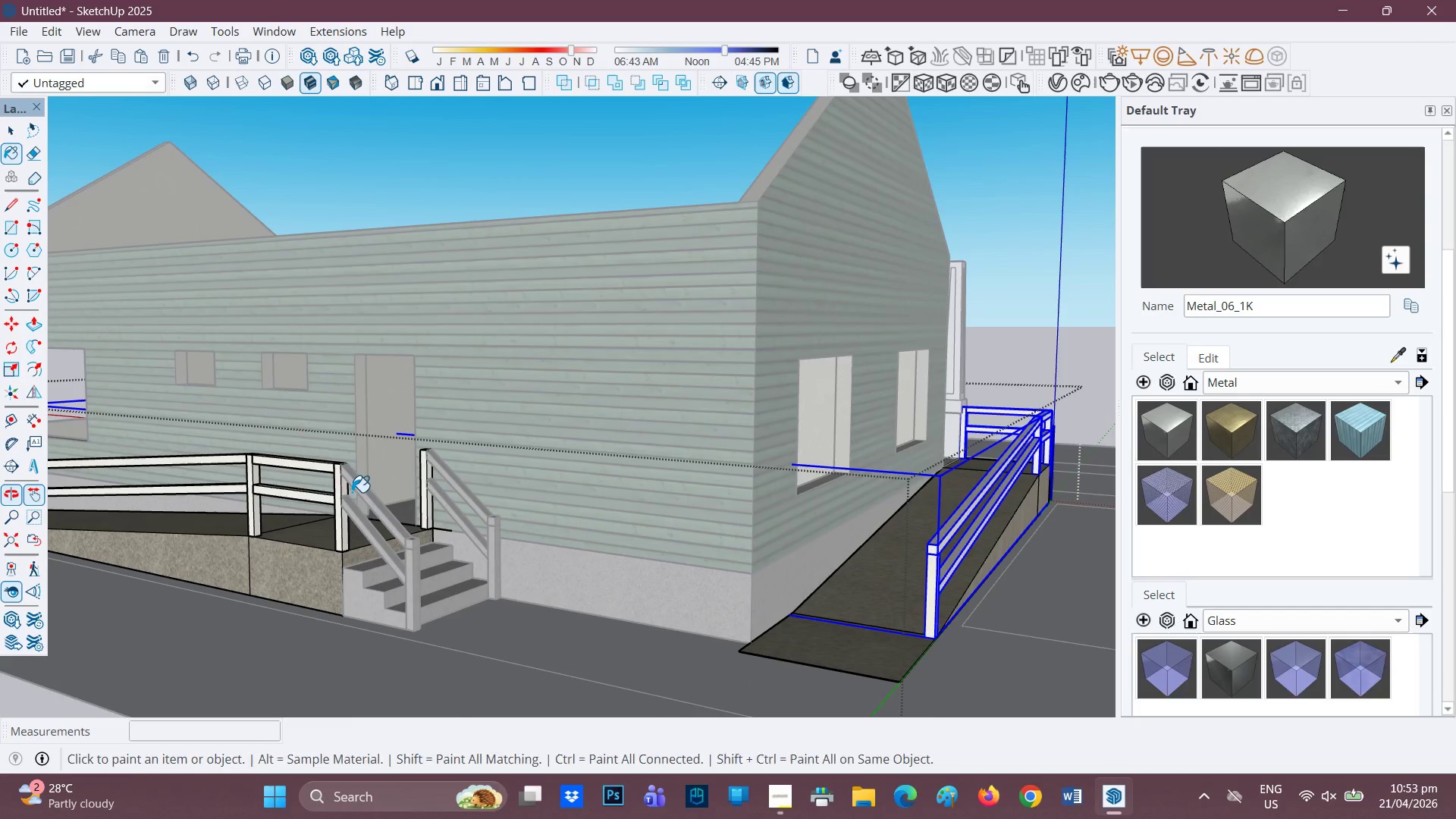 
left_click([388, 589])
 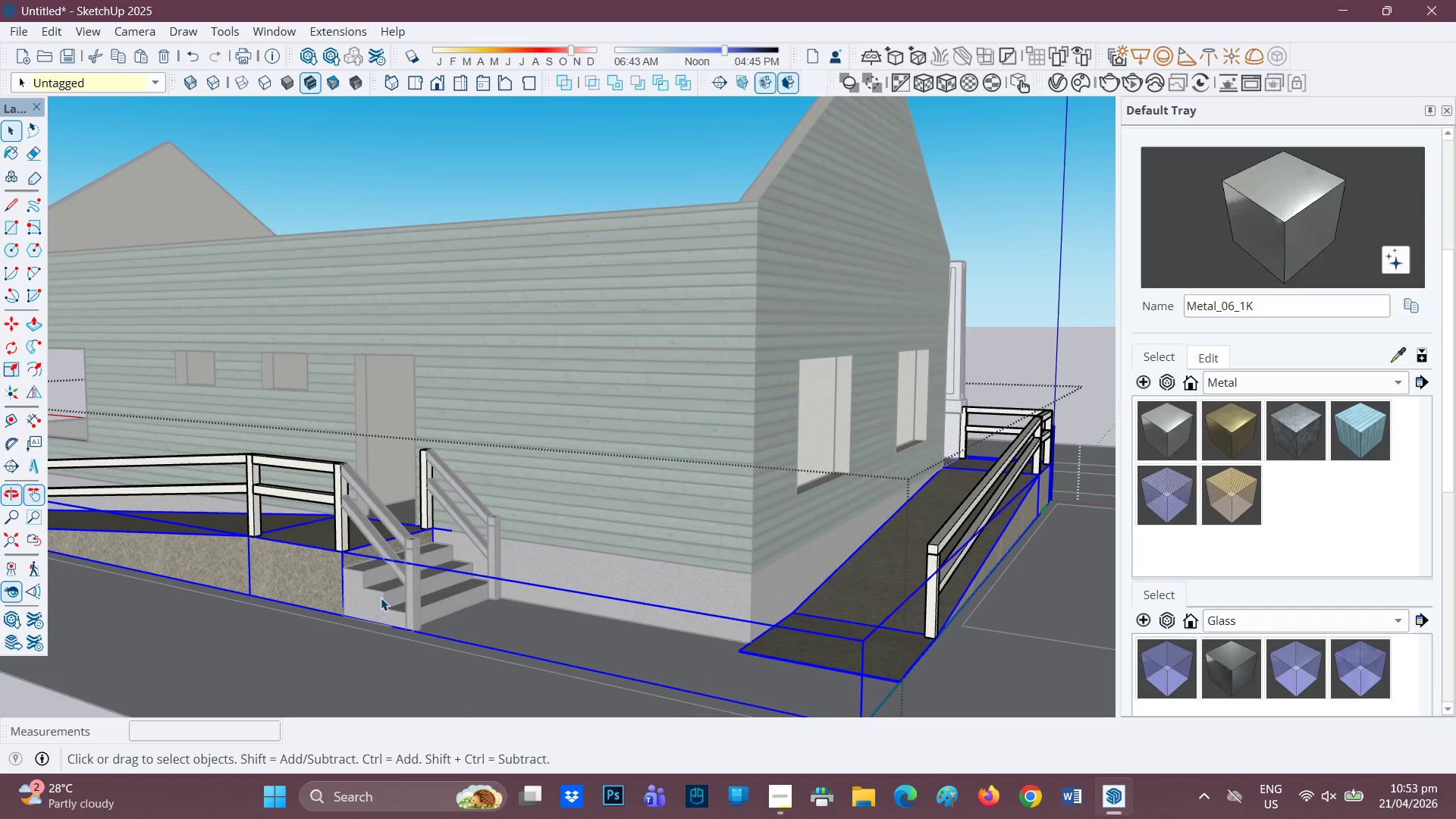 
left_click([403, 607])
 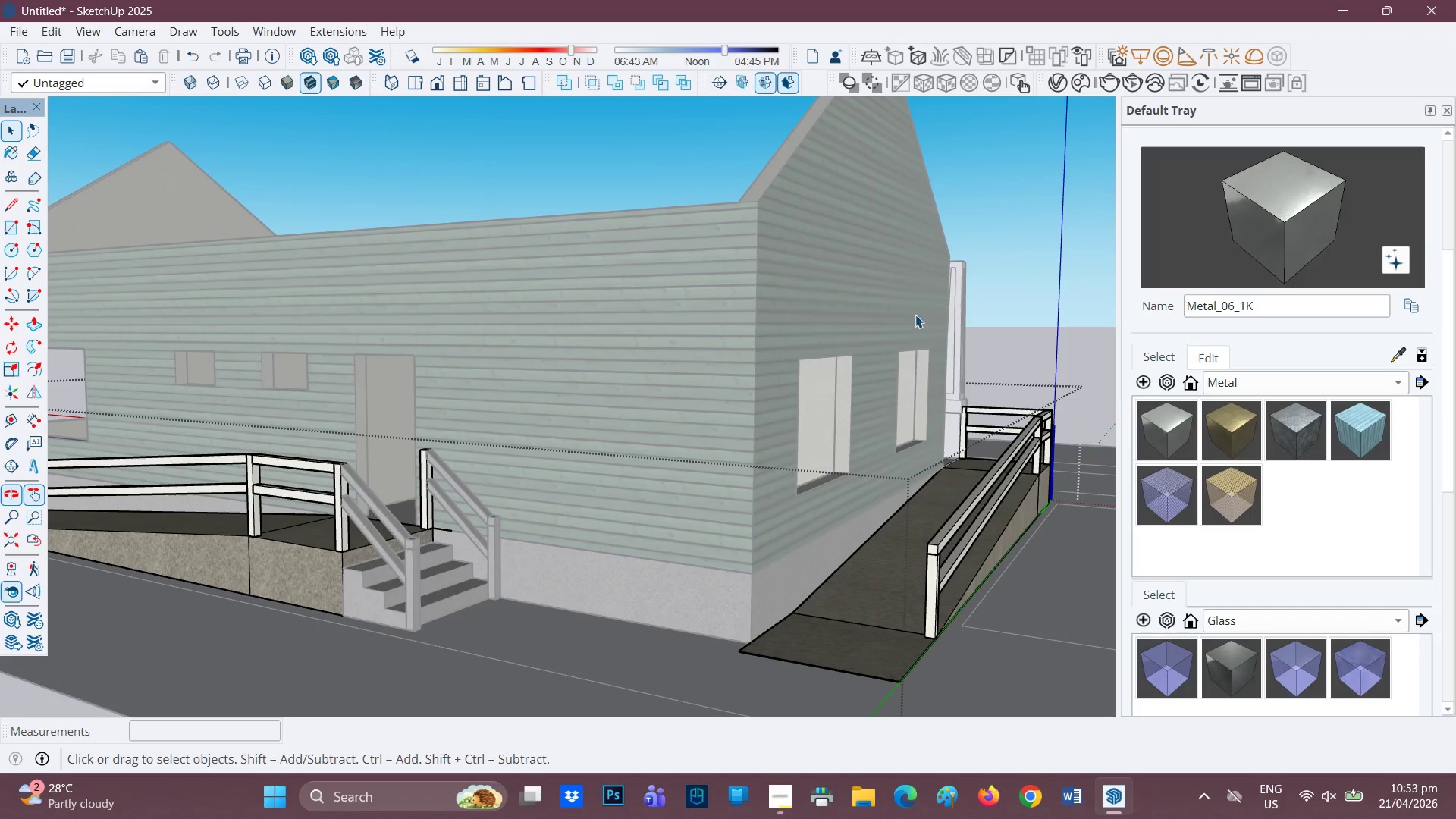 
left_click([993, 279])
 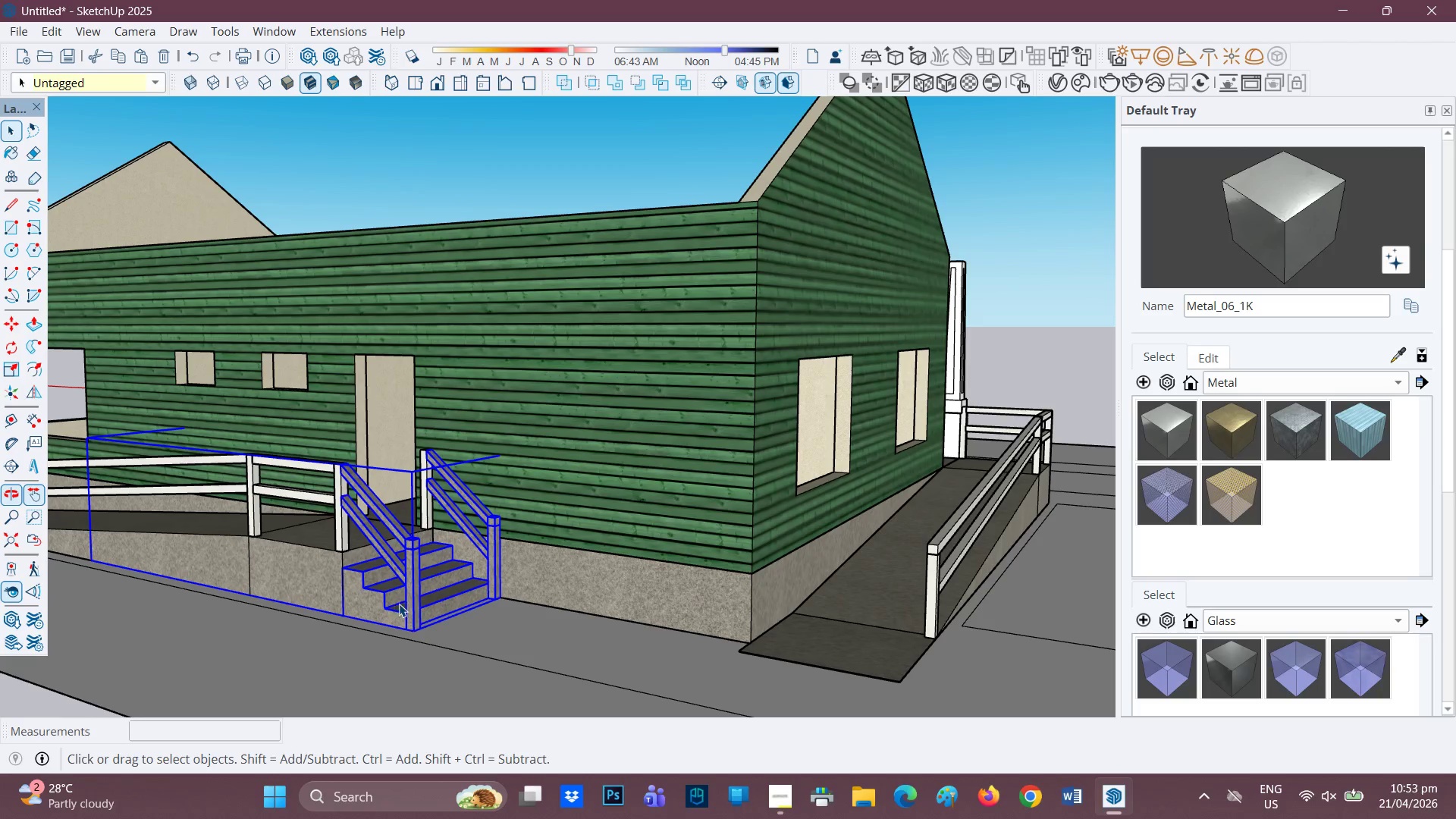 
double_click([400, 604])
 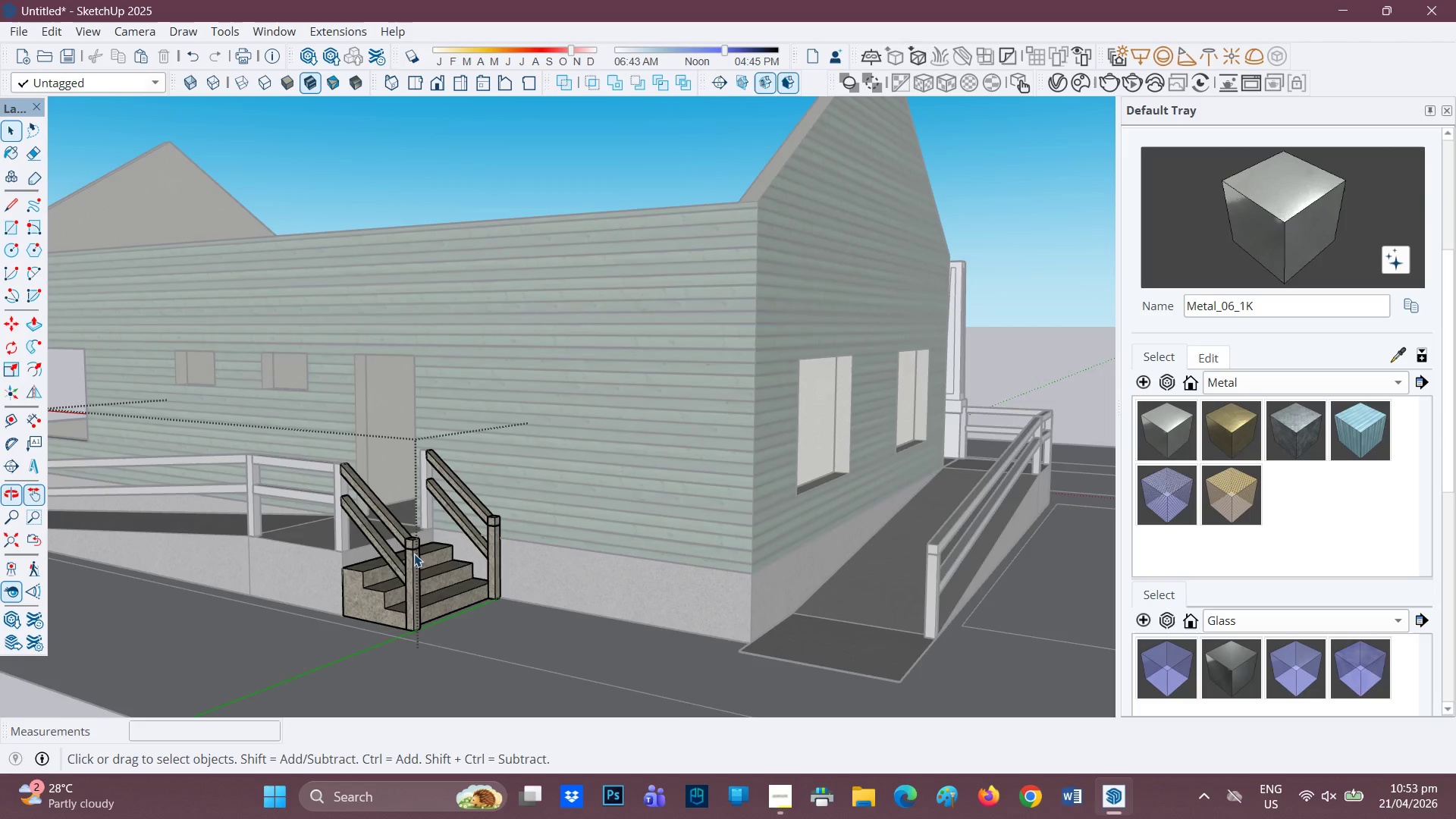 
scroll: coordinate [425, 544], scroll_direction: up, amount: 1.0
 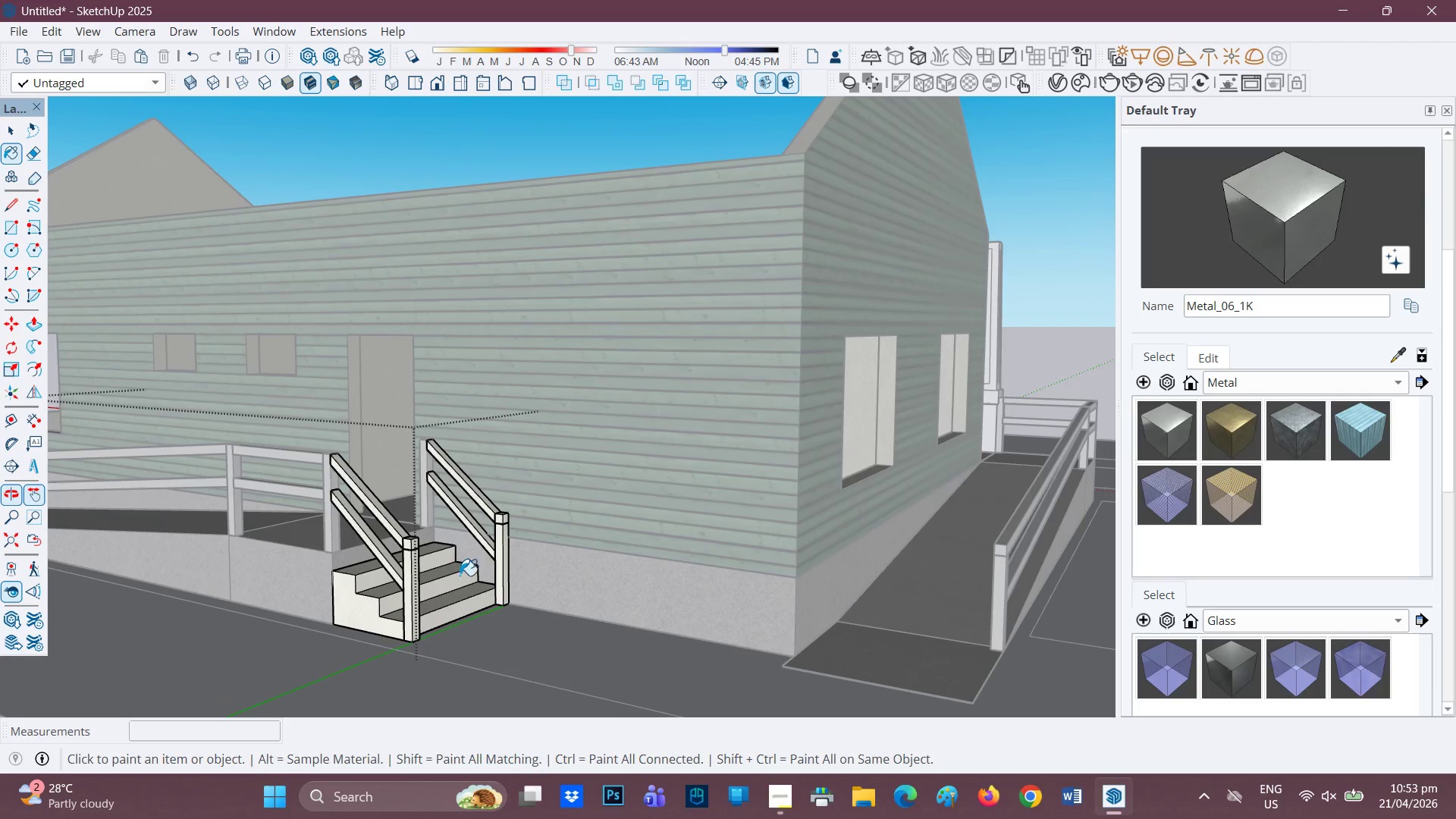 
key(Control+ControlLeft)
 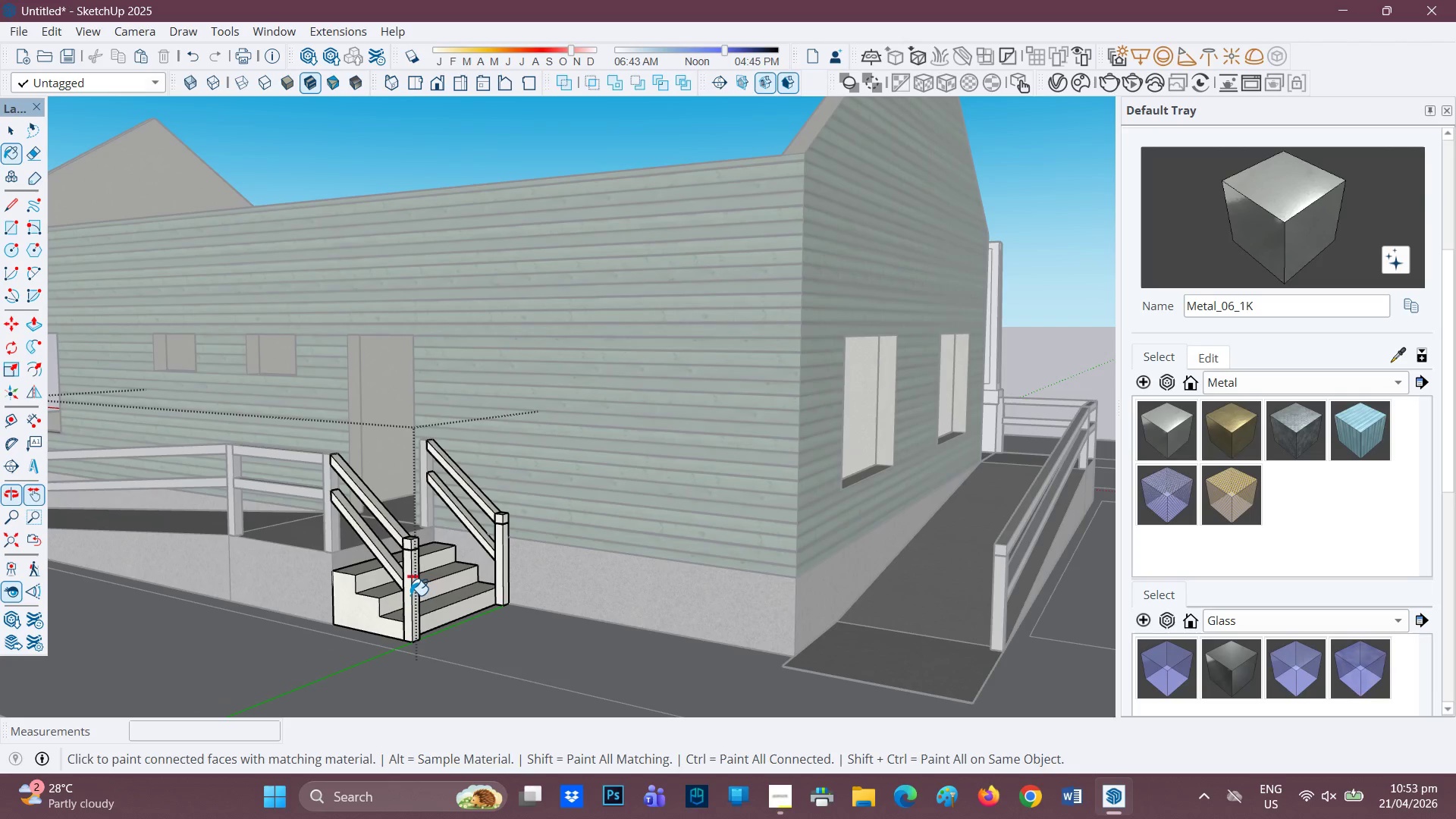 
key(Control+Z)
 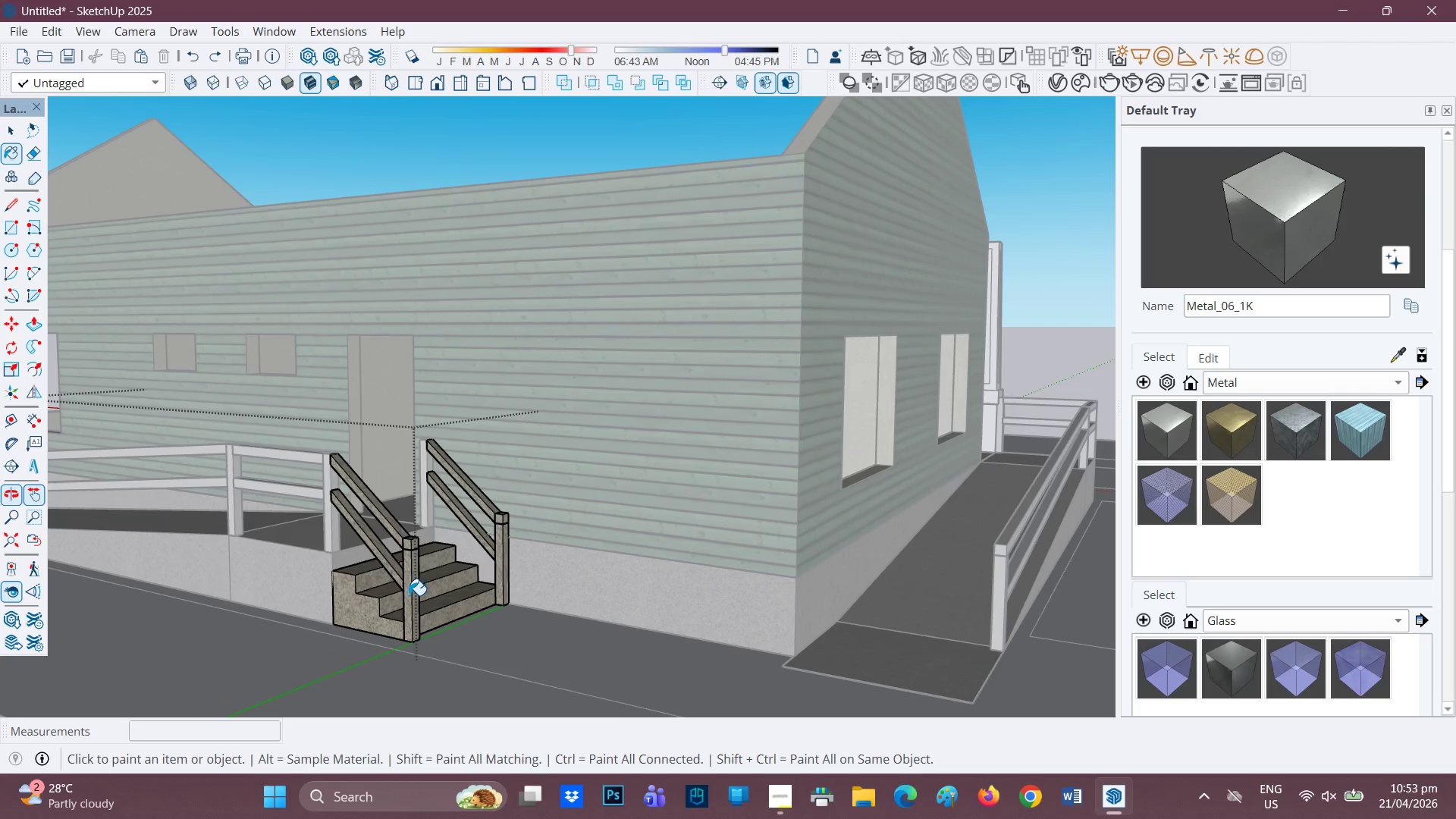 
key(Space)
 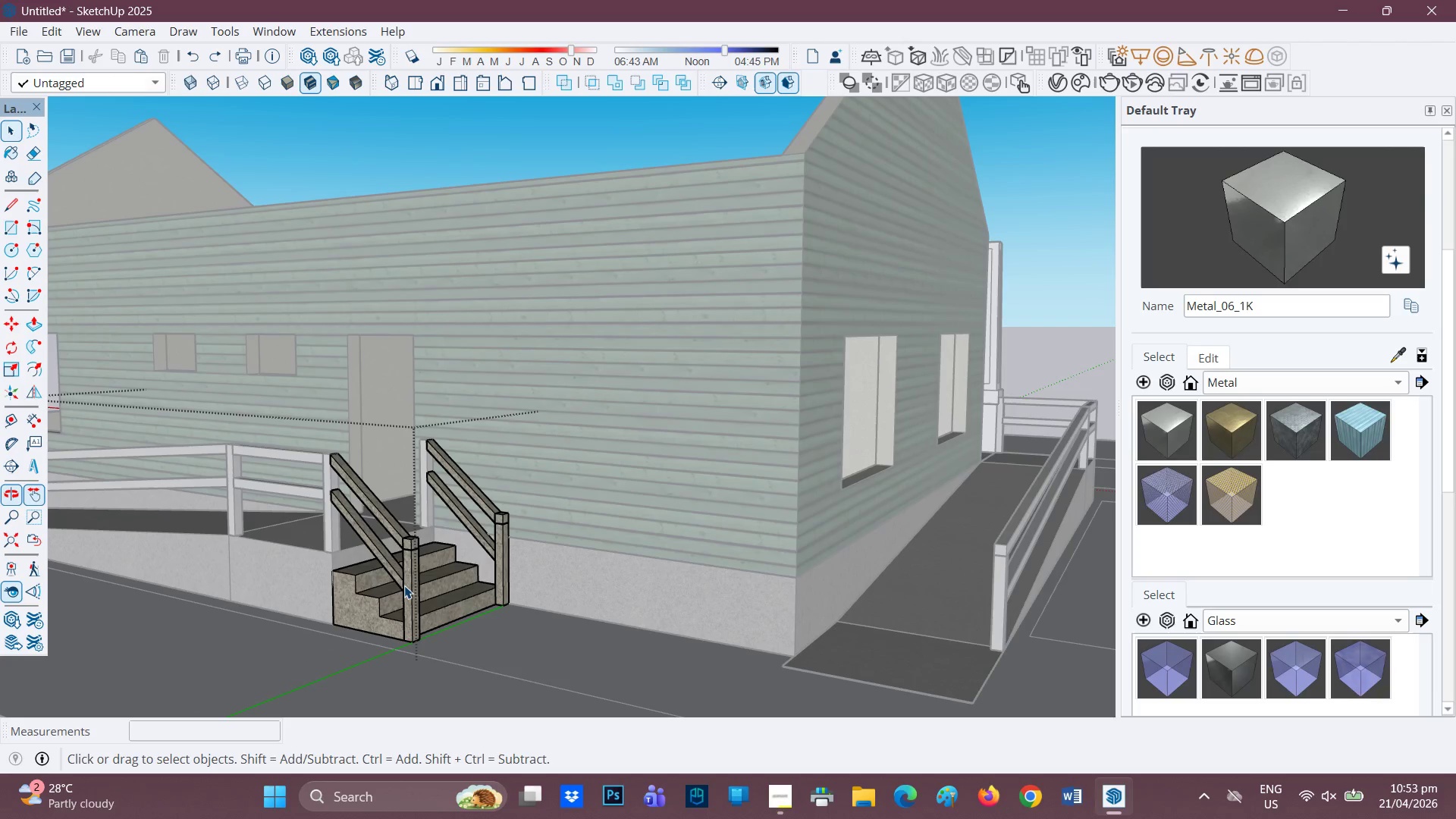 
double_click([404, 585])
 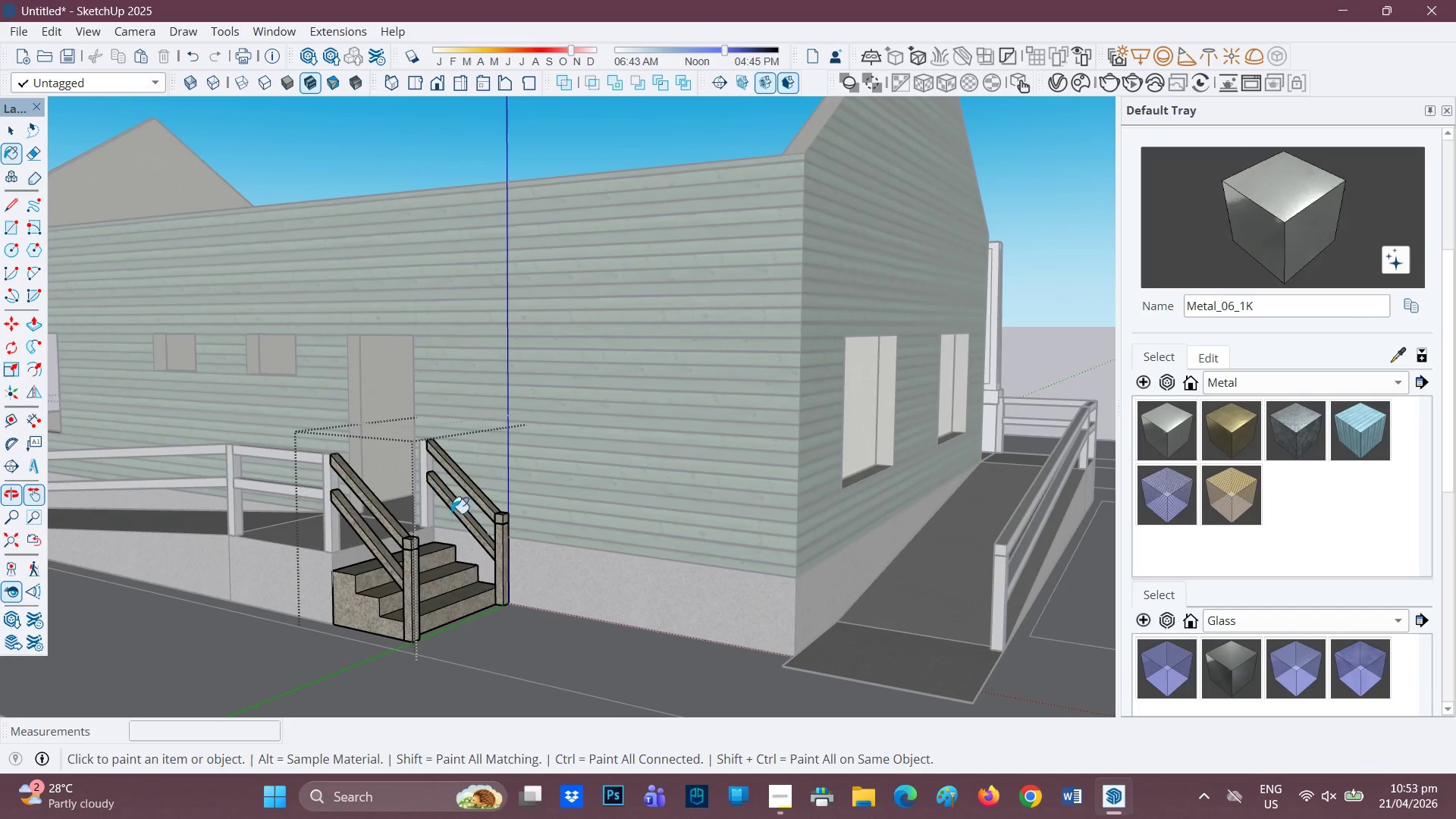 
left_click([410, 551])
 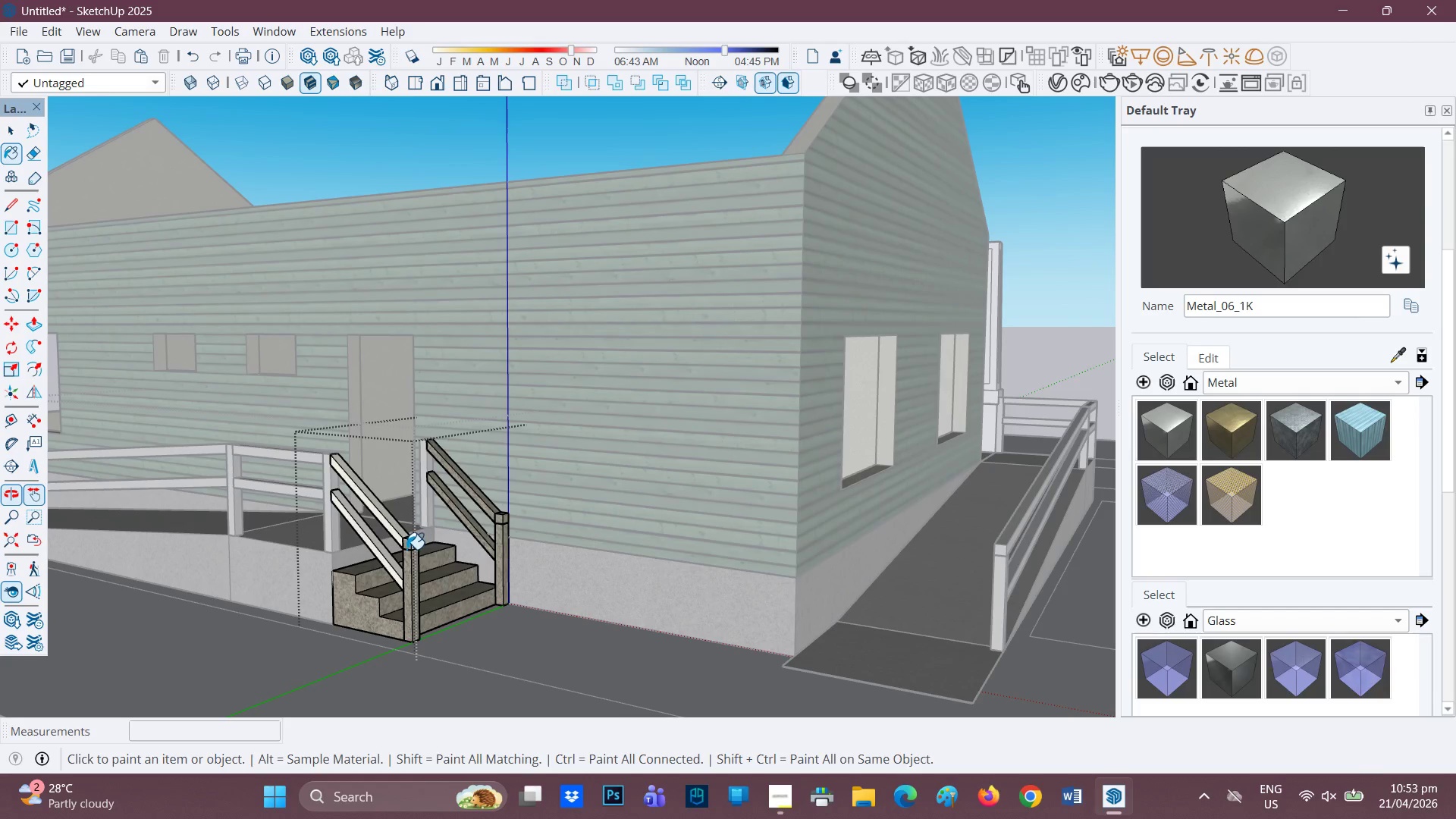 
scroll: coordinate [406, 545], scroll_direction: up, amount: 2.0
 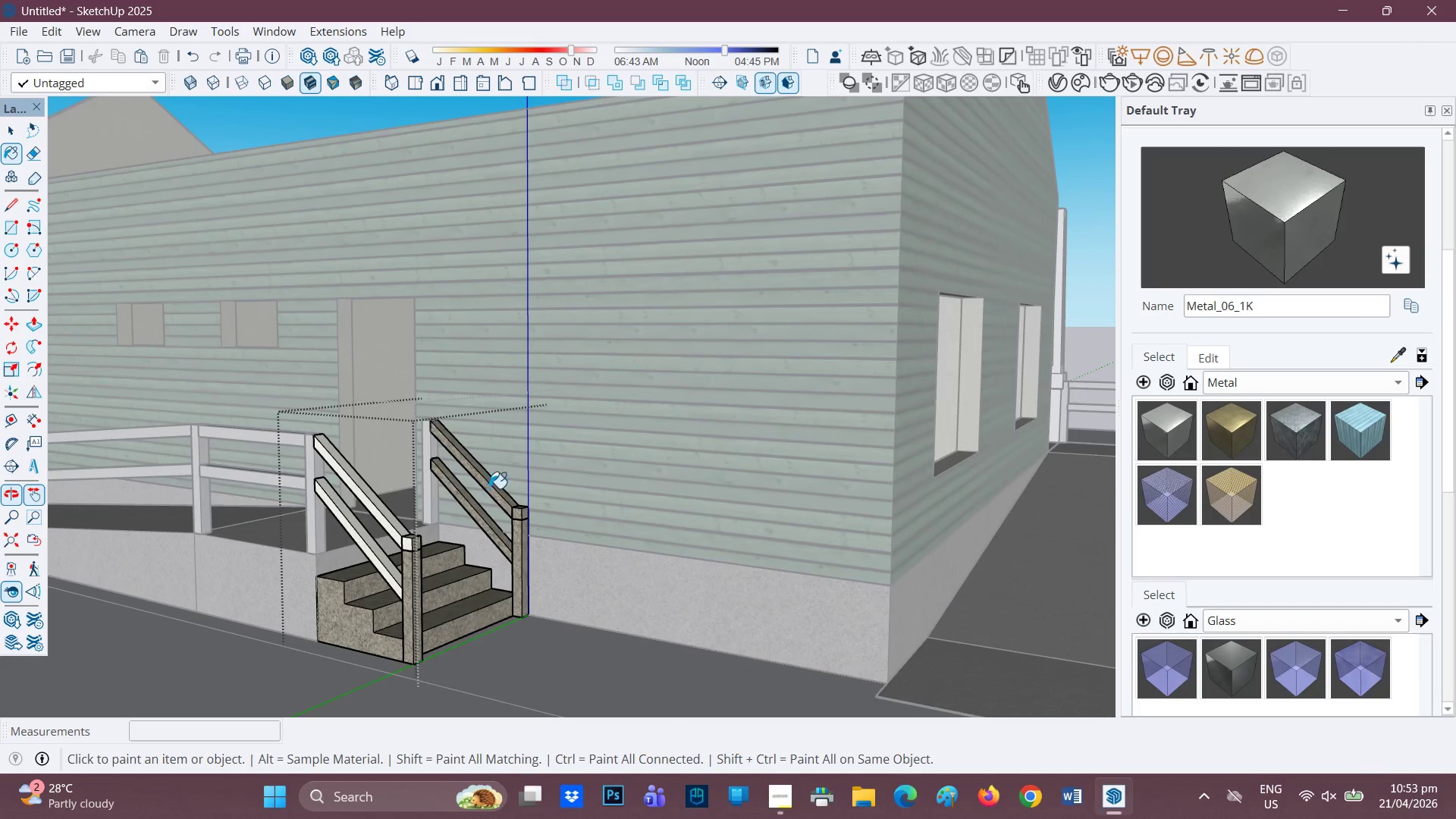 
left_click([491, 487])
 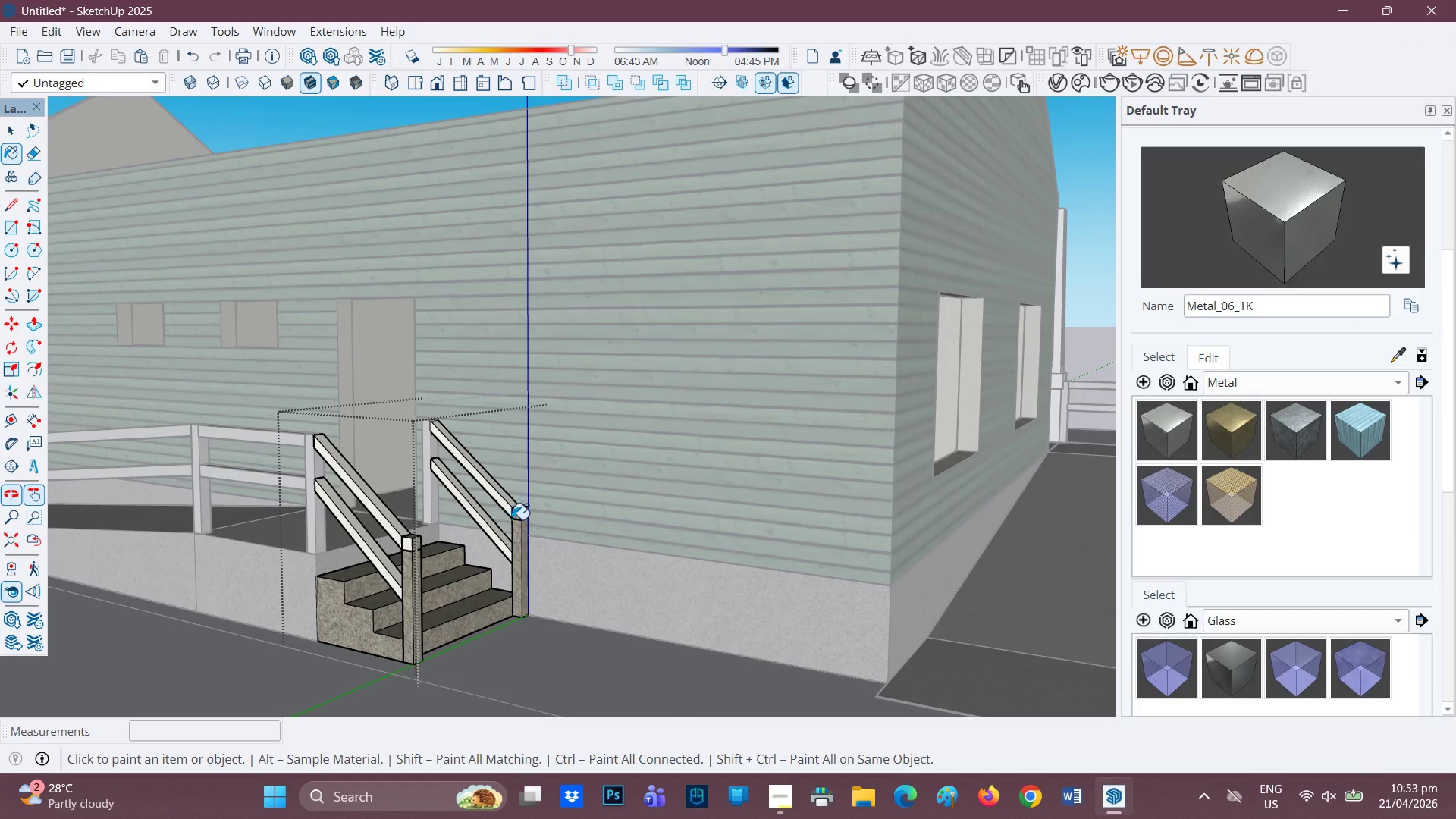 
left_click([519, 524])
 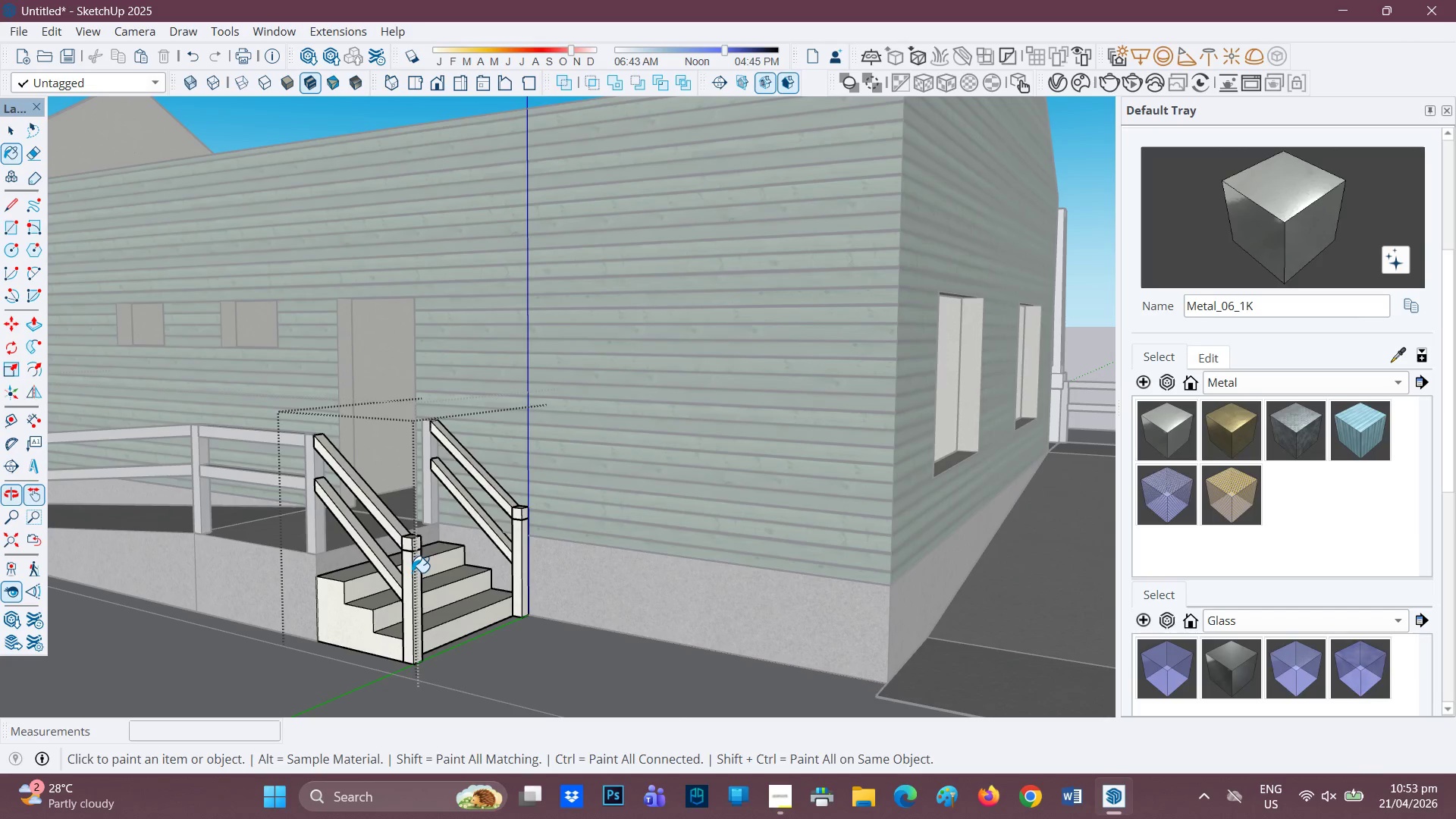 
key(Control+Z)
 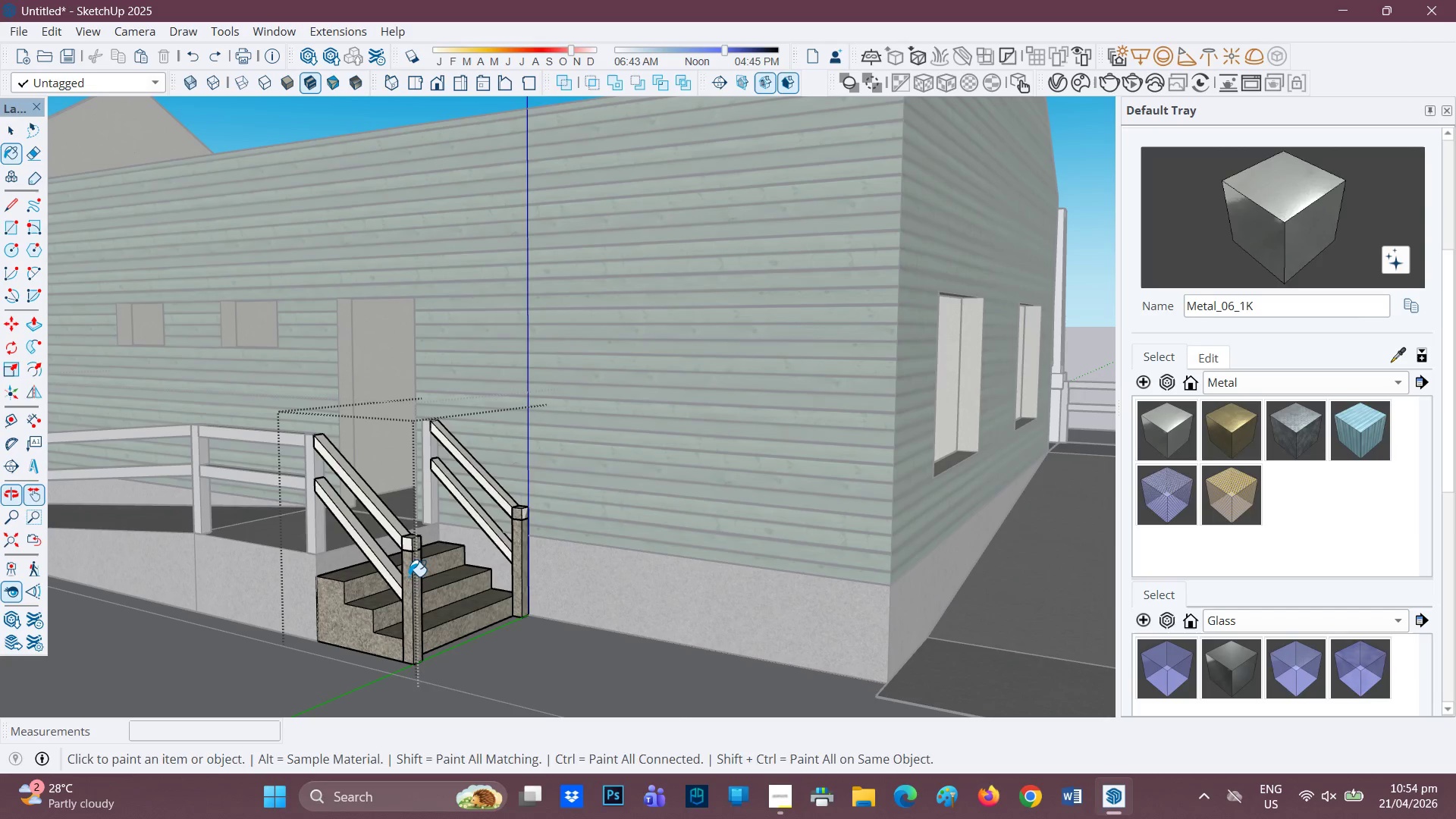 
key(Space)
 